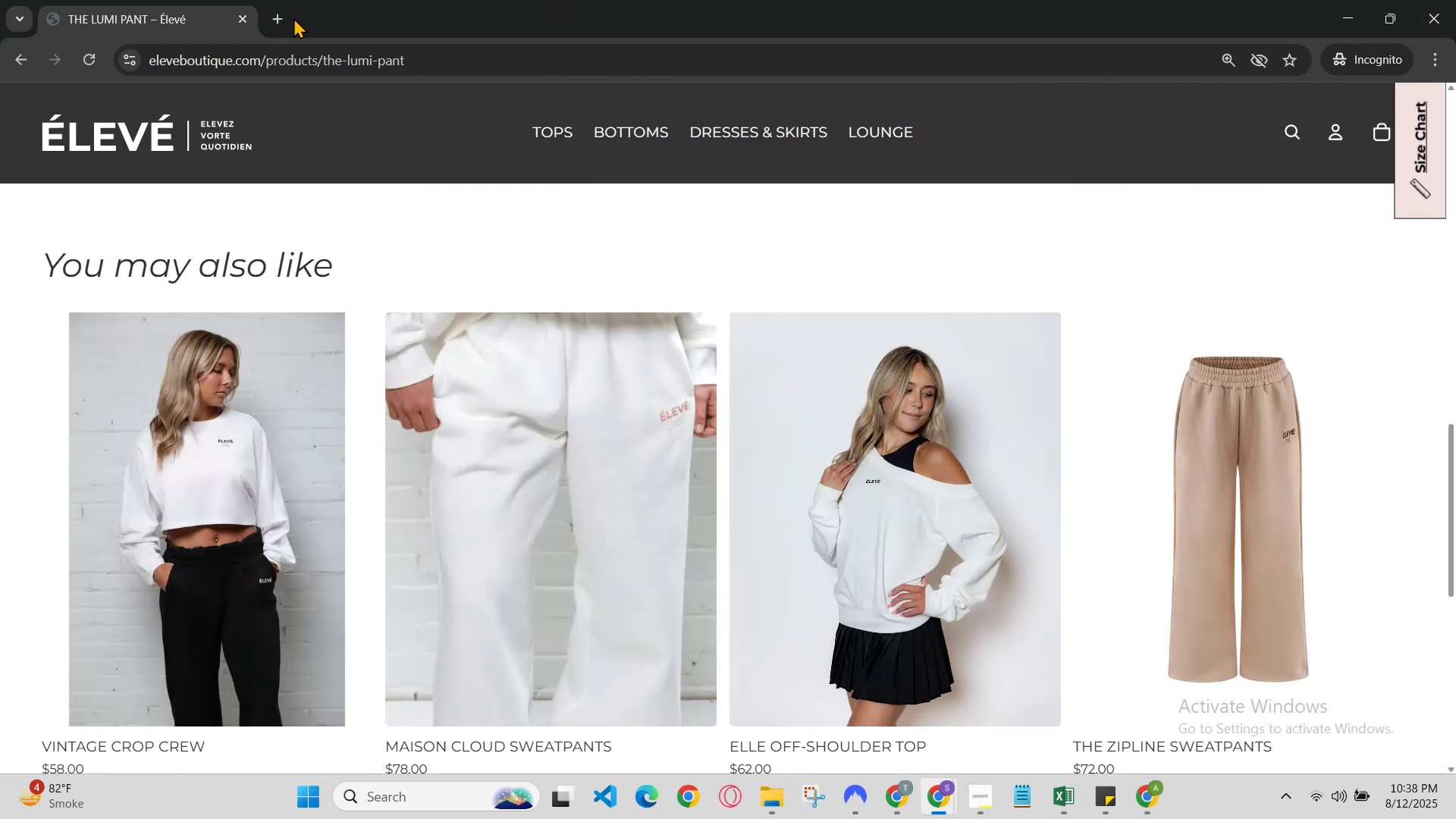 
key(E)
 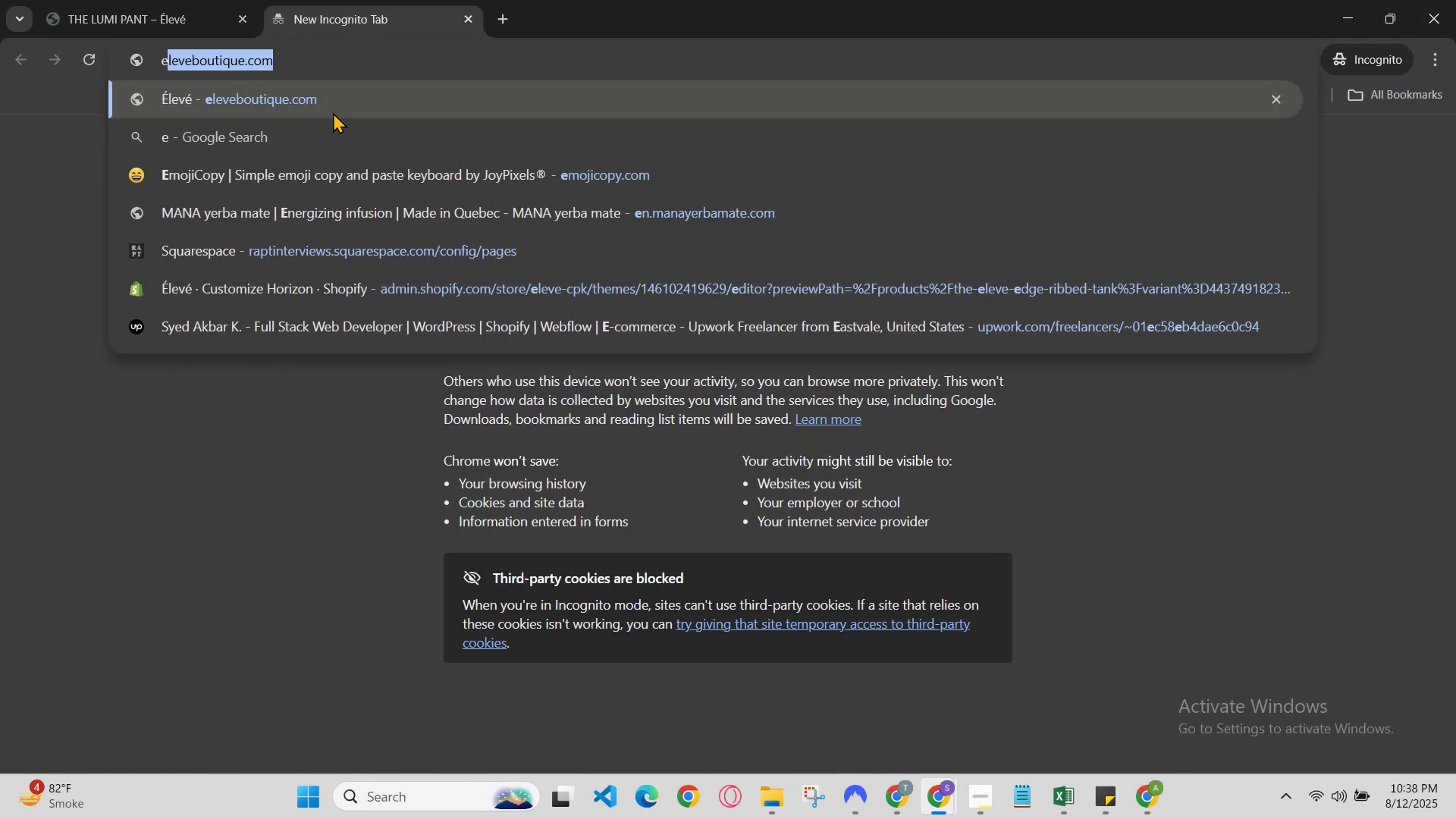 
left_click([333, 102])
 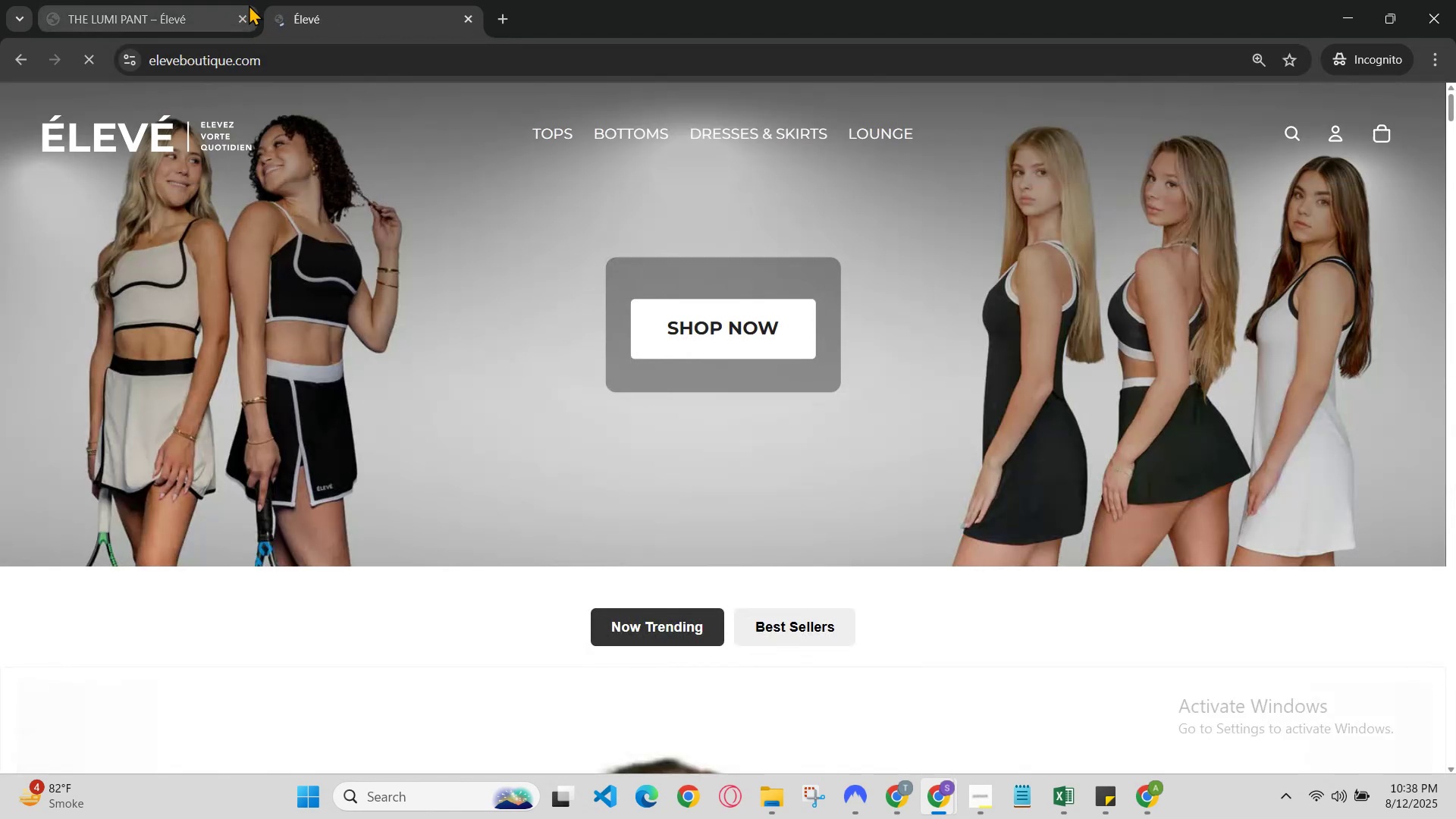 
left_click([240, 18])
 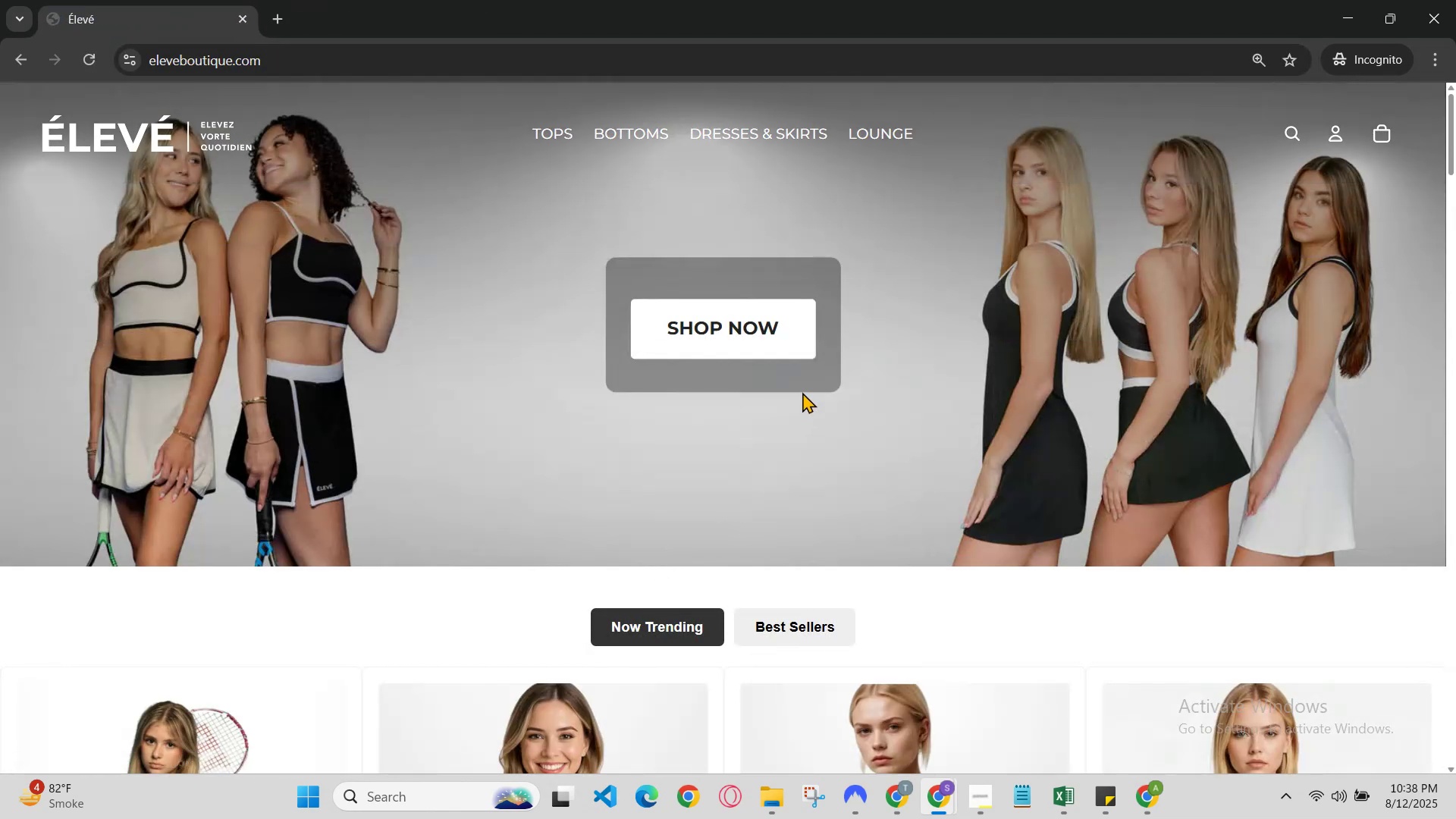 
left_click([767, 318])
 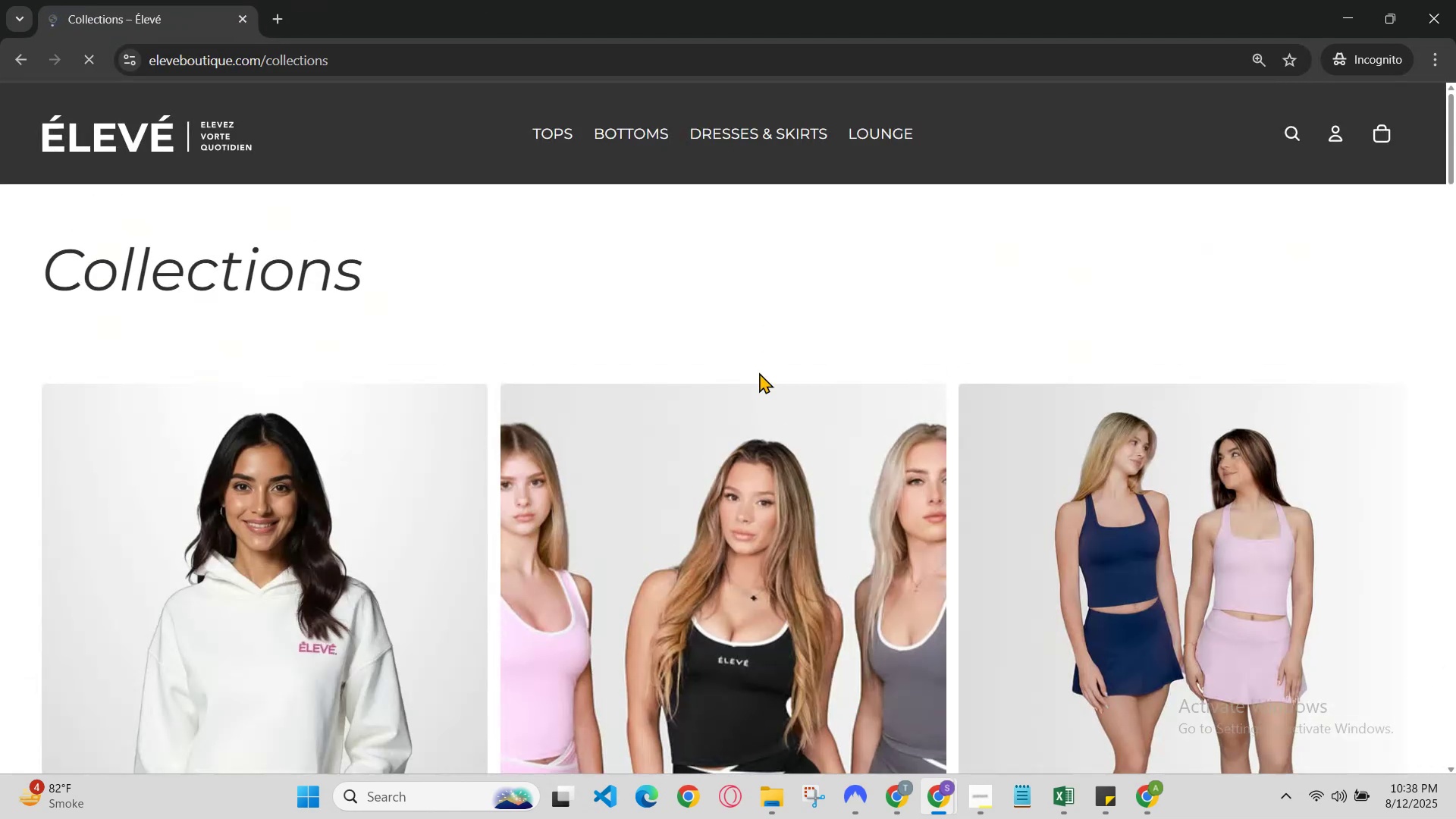 
left_click([739, 517])
 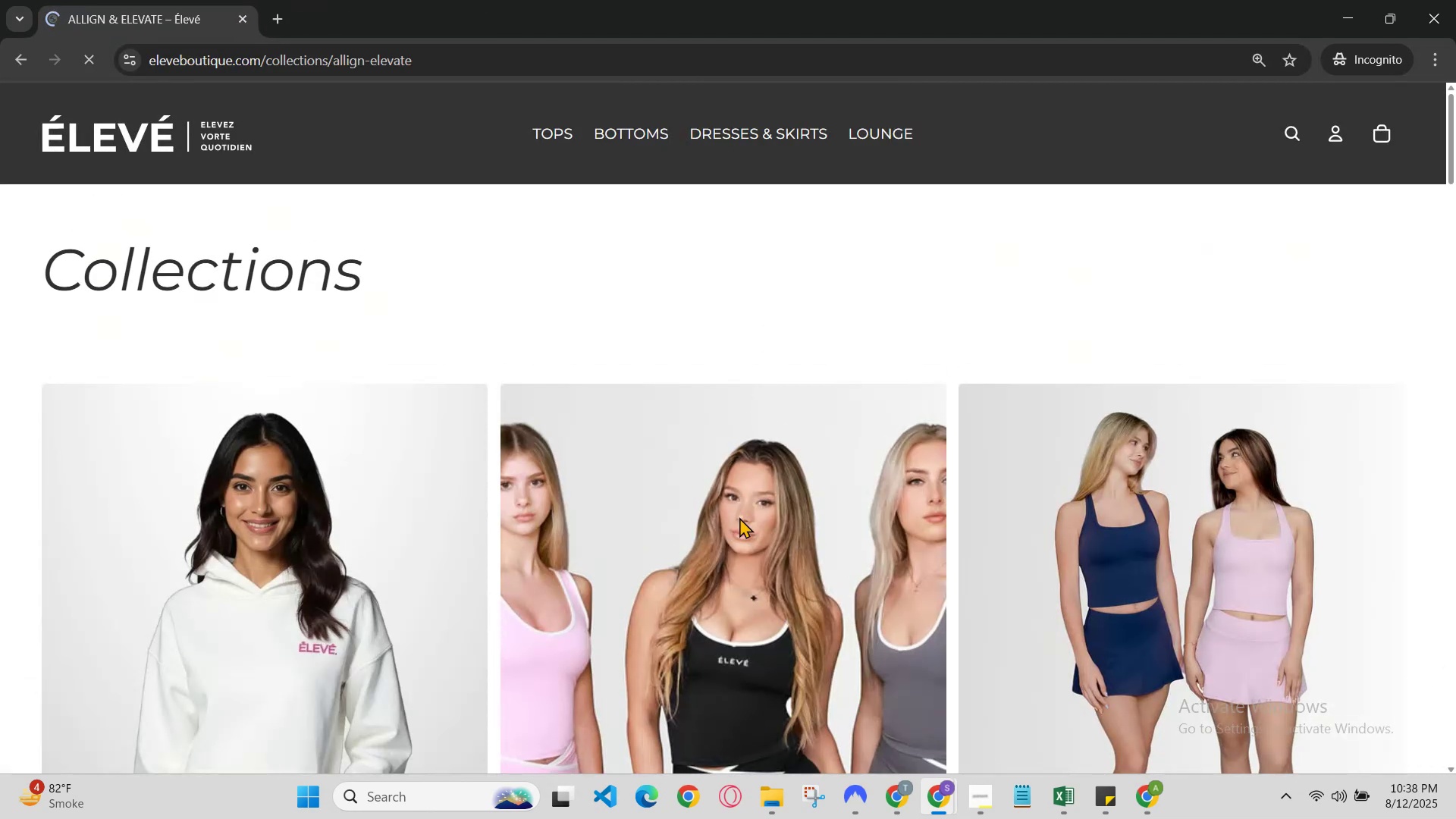 
scroll: coordinate [739, 518], scroll_direction: down, amount: 2.0
 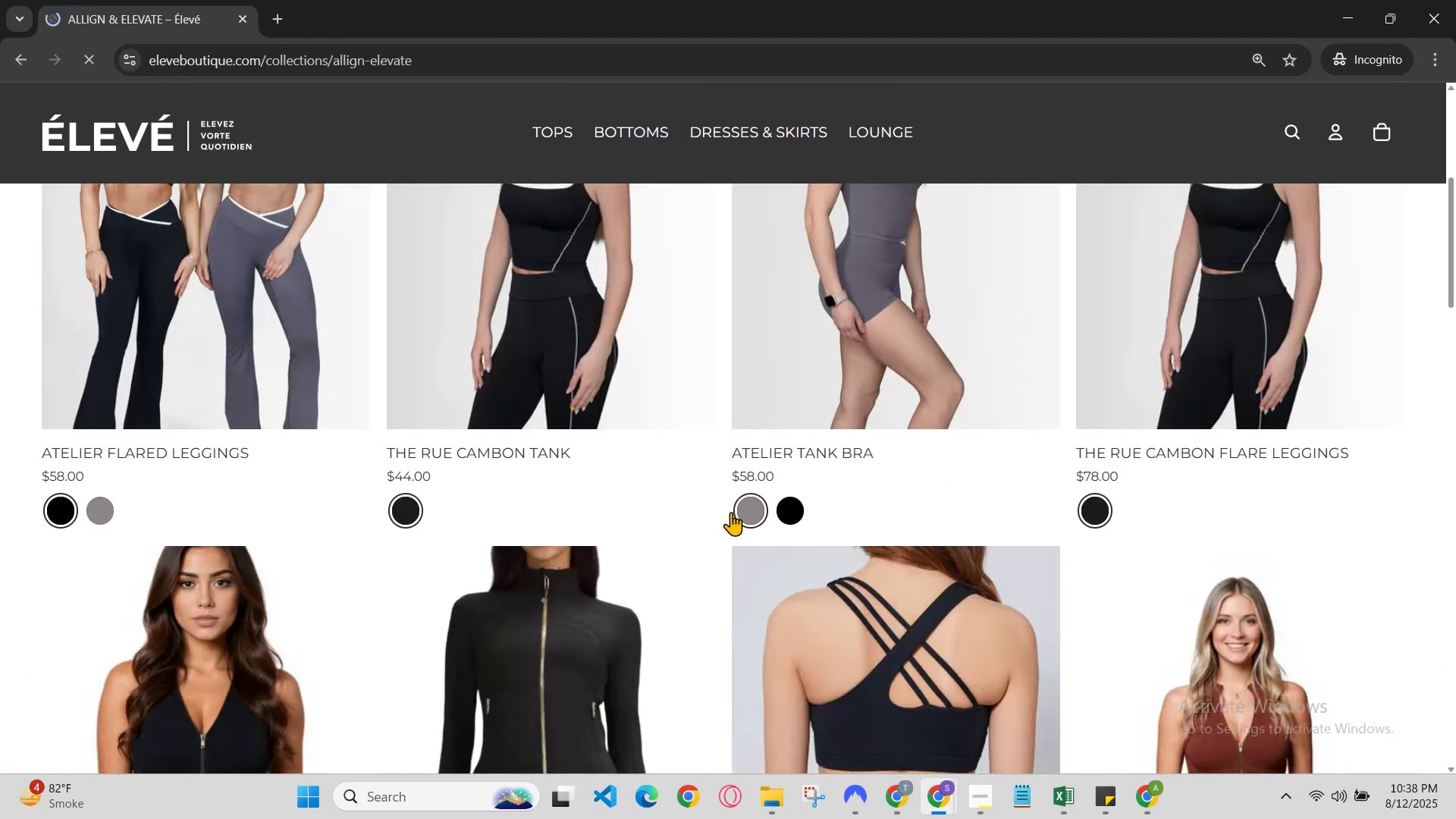 
left_click([625, 344])
 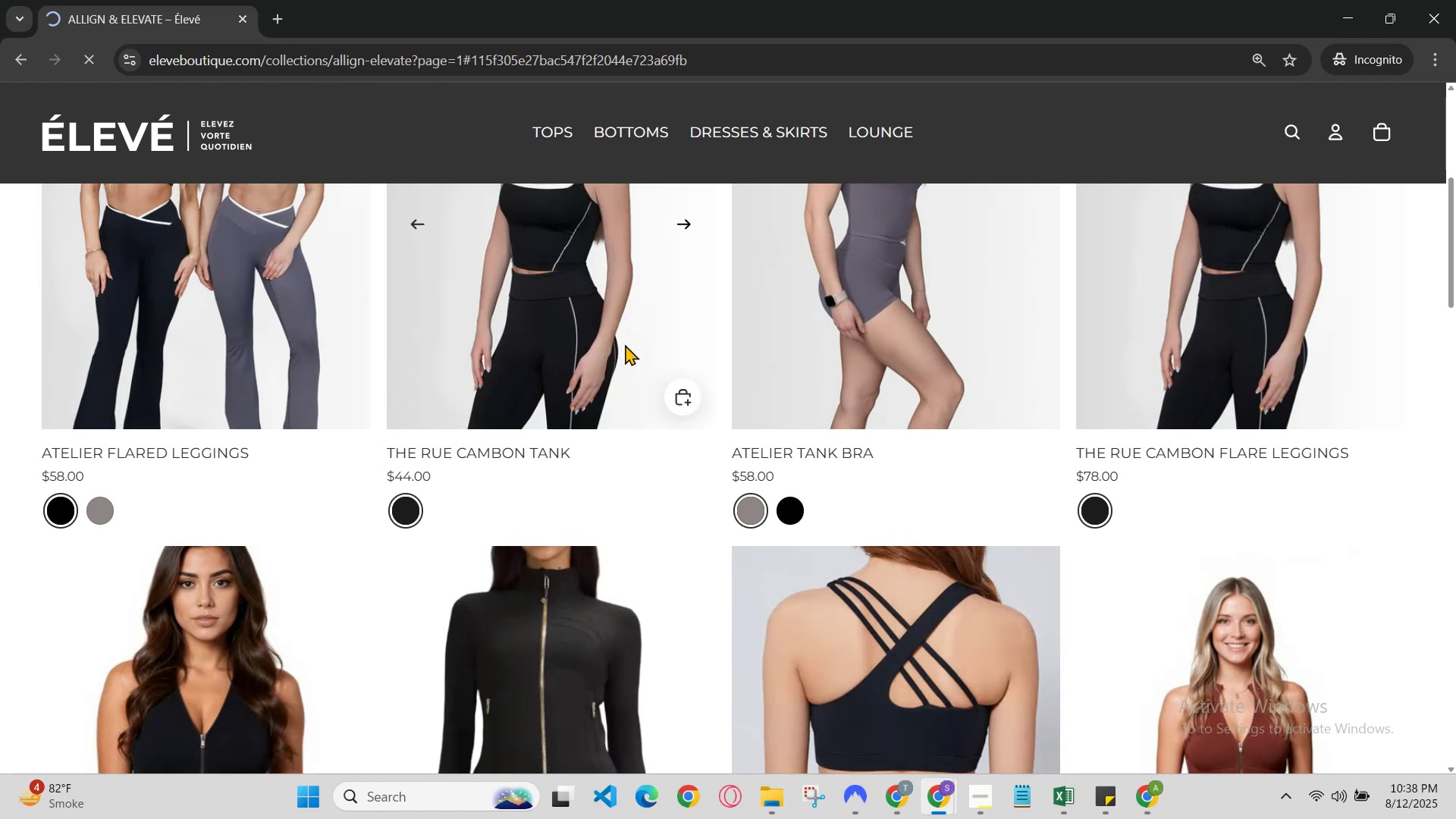 
scroll: coordinate [1010, 639], scroll_direction: down, amount: 16.0
 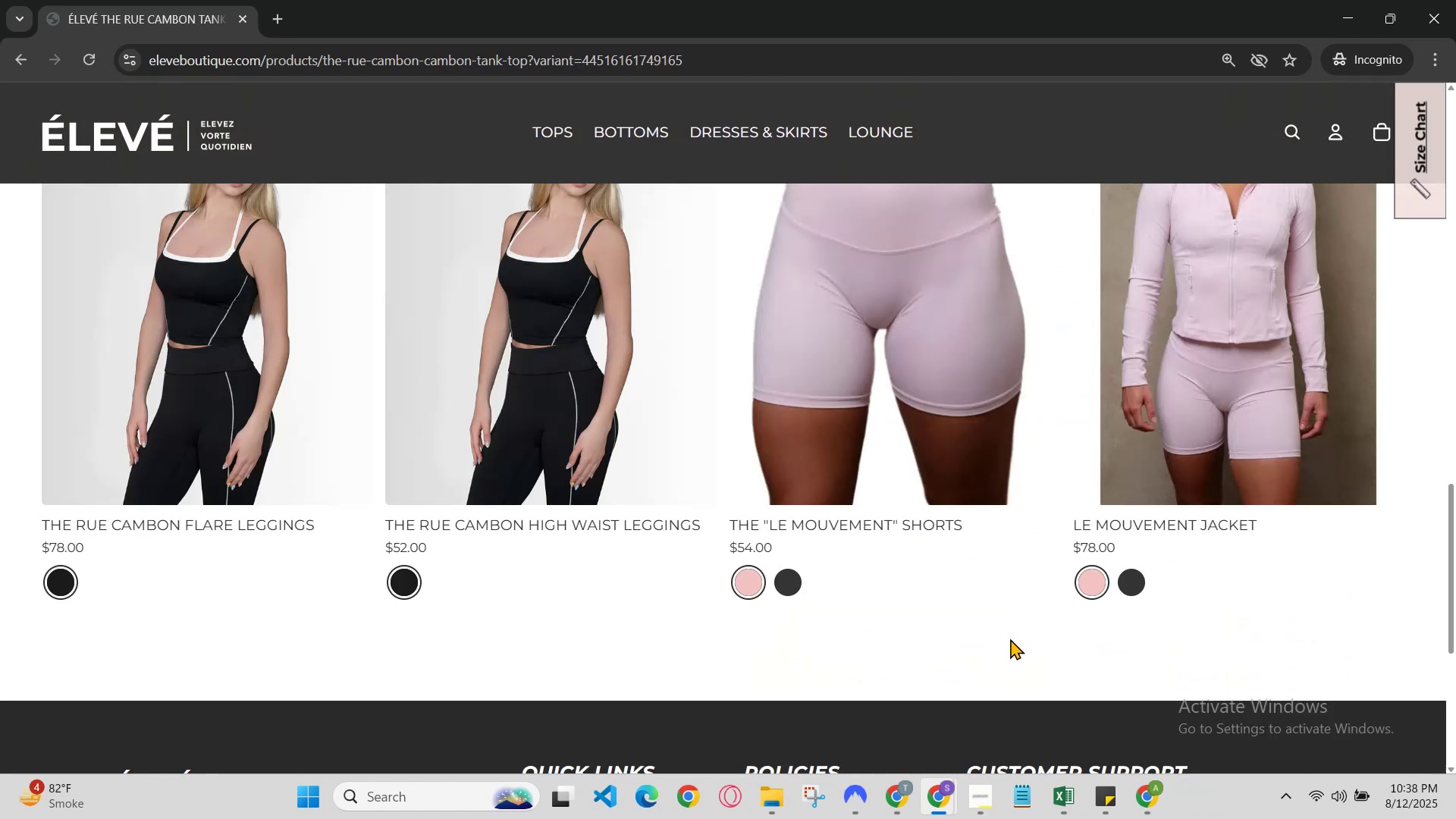 
scroll: coordinate [1011, 639], scroll_direction: up, amount: 1.0
 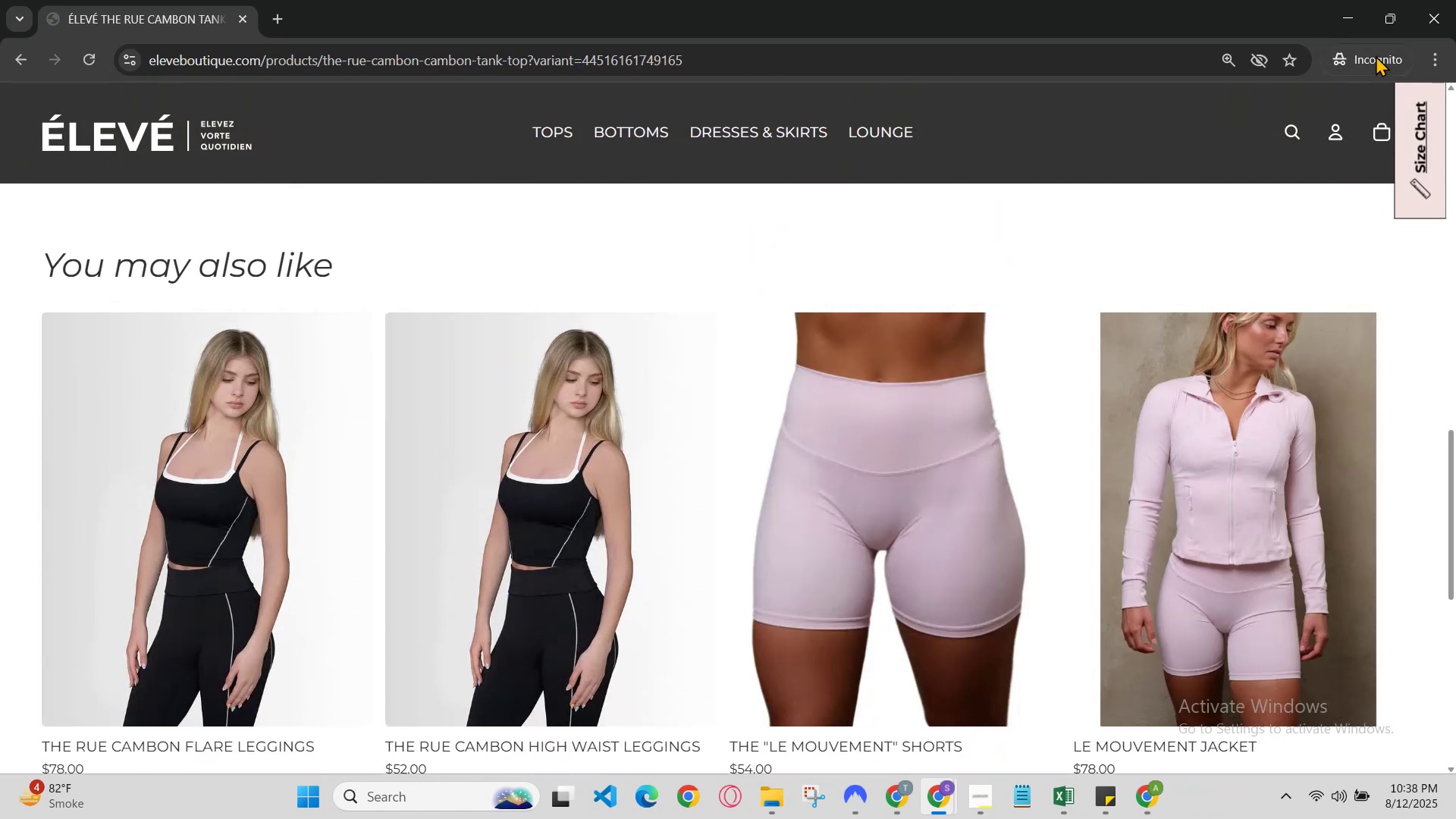 
right_click([1229, 293])
 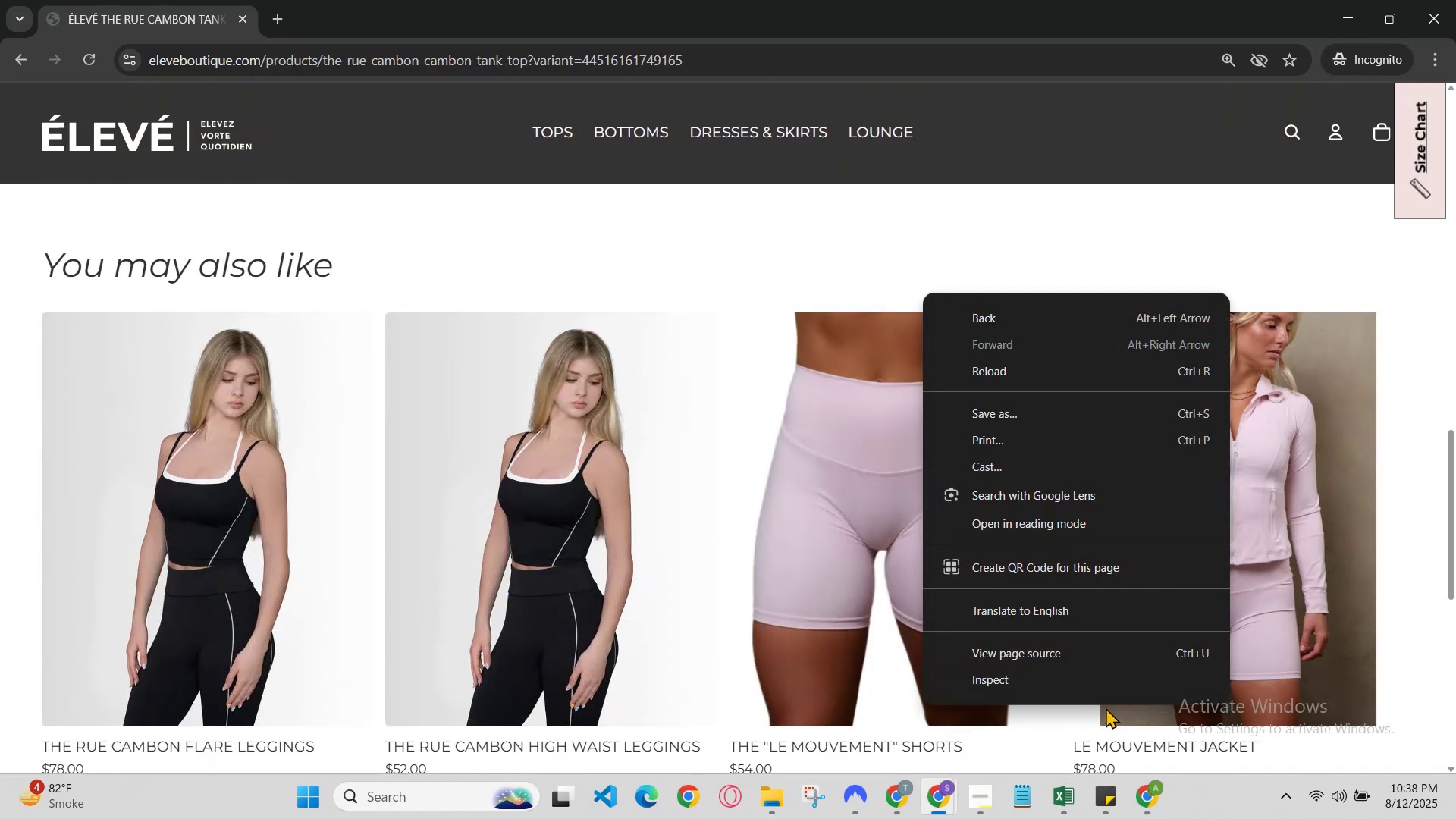 
left_click([1103, 686])
 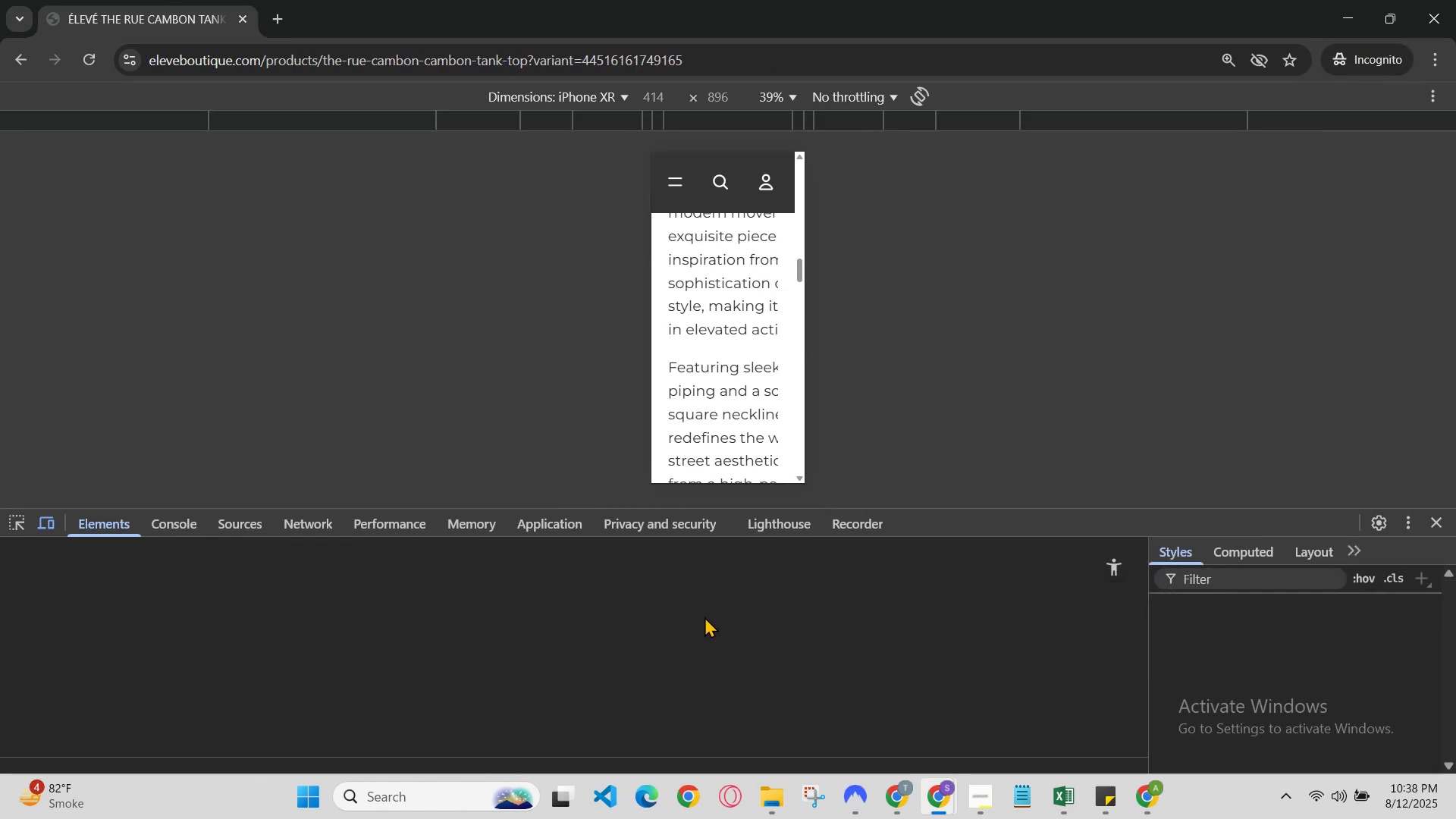 
scroll: coordinate [770, 318], scroll_direction: down, amount: 11.0
 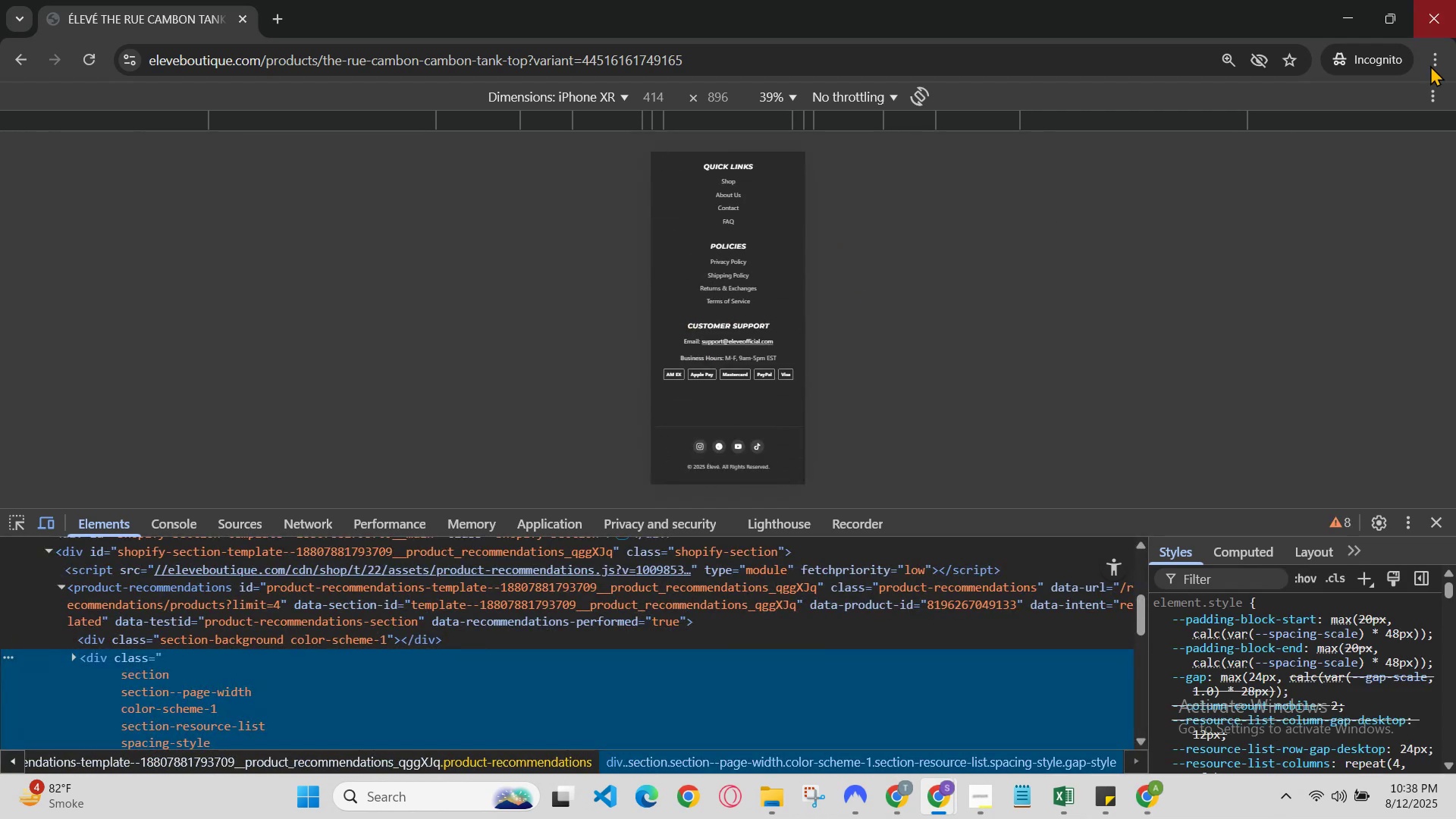 
left_click([1429, 103])
 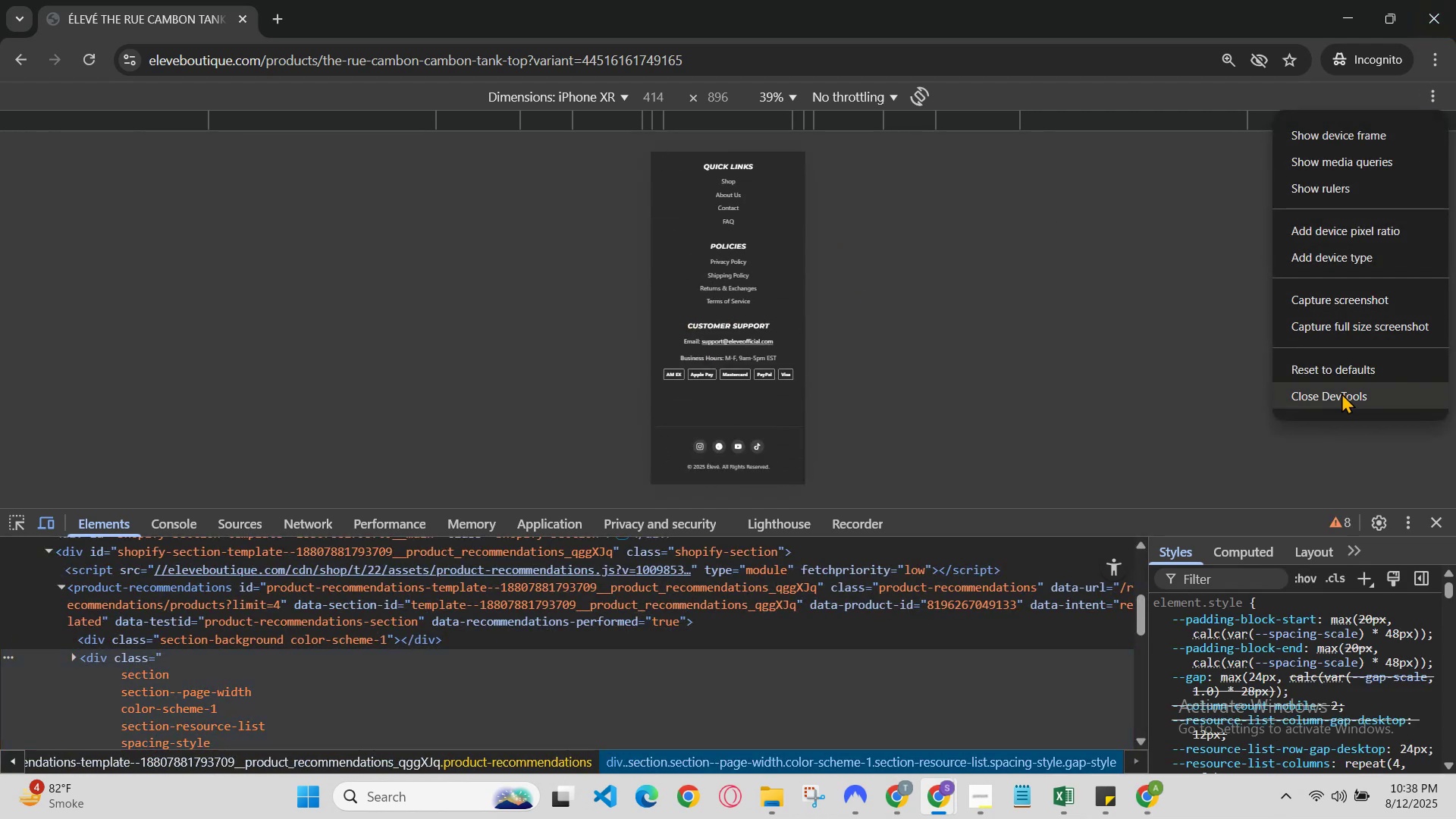 
left_click([1341, 393])
 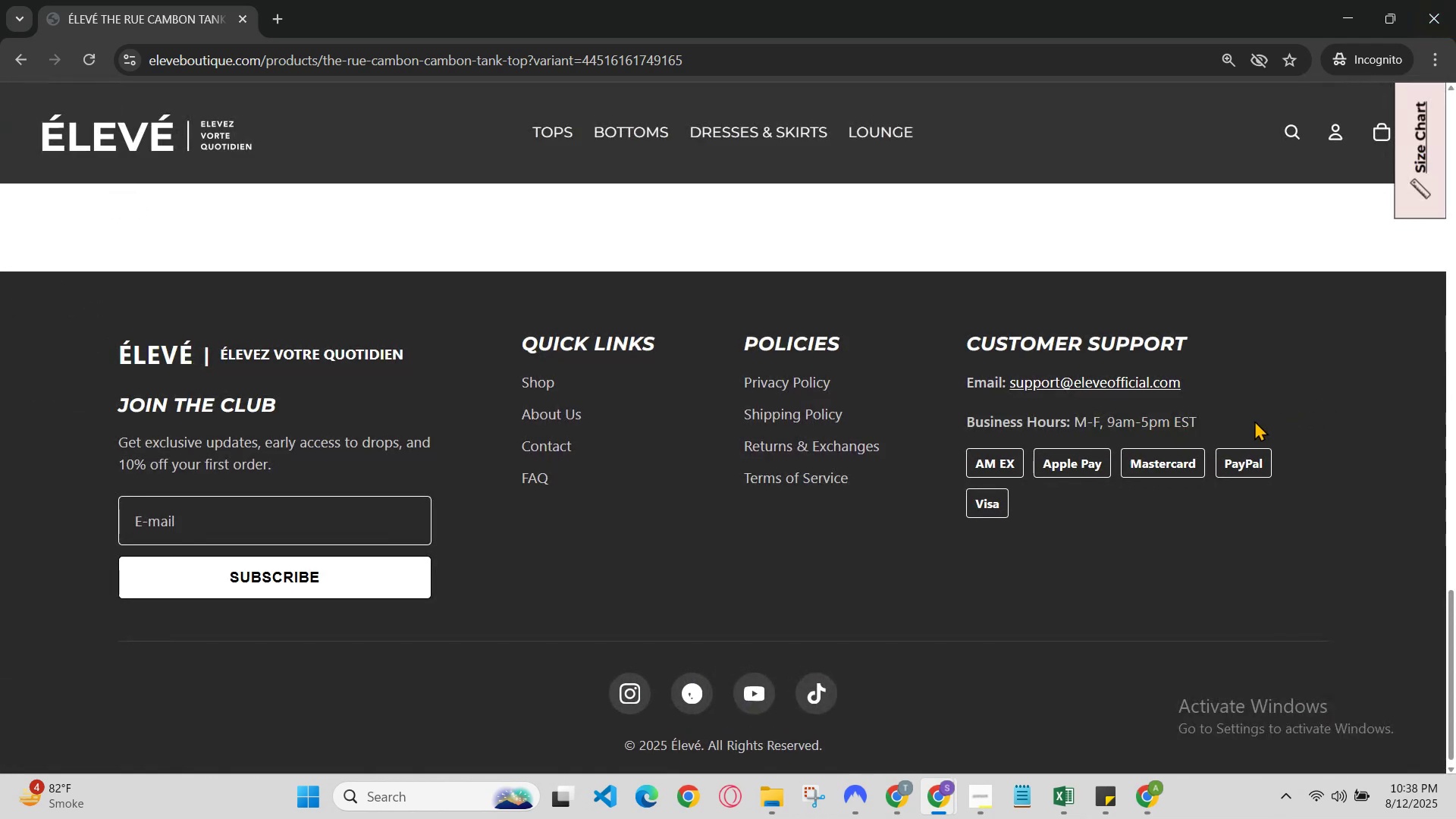 
scroll: coordinate [1239, 422], scroll_direction: up, amount: 2.0
 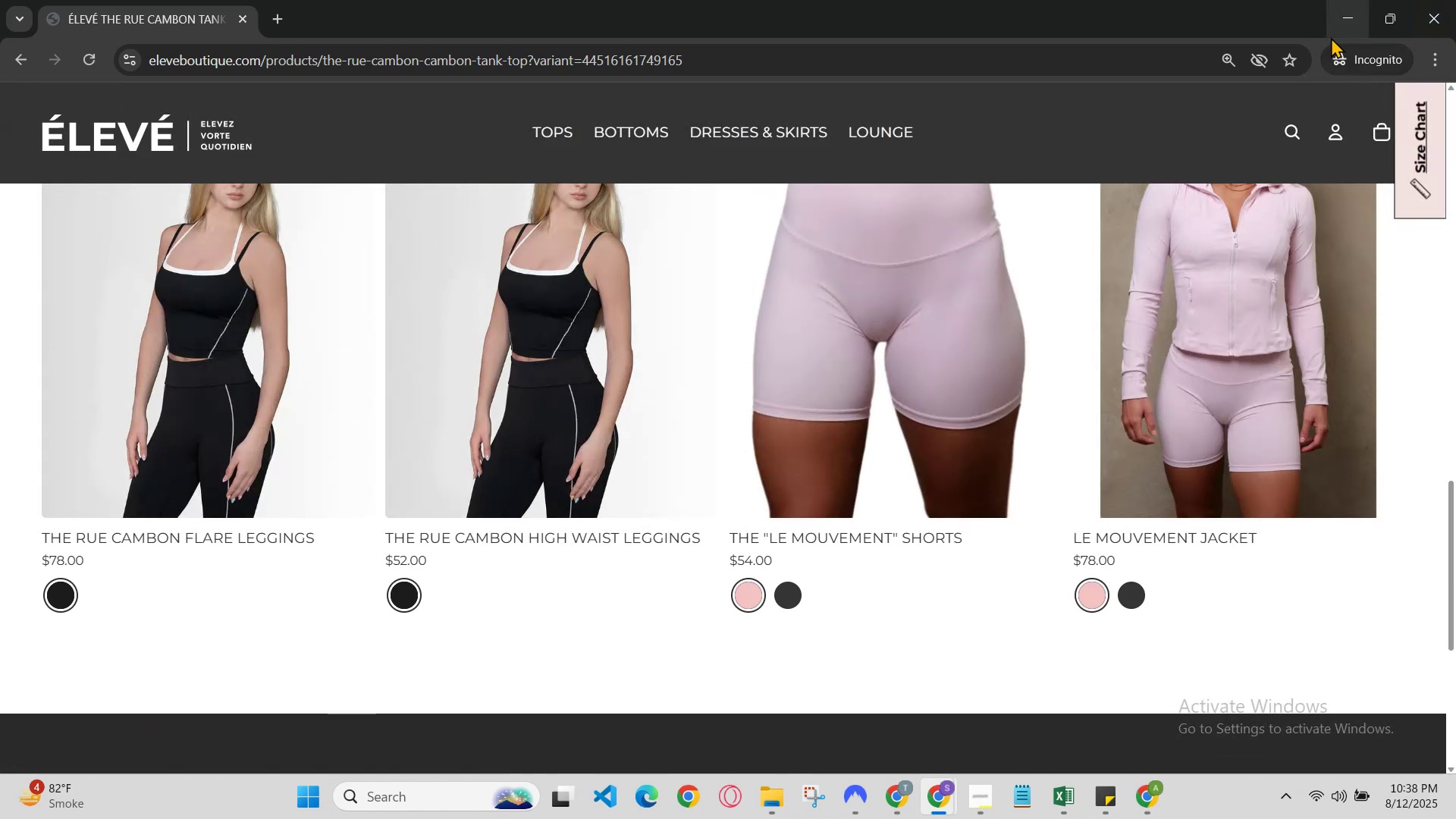 
left_click([1336, 24])
 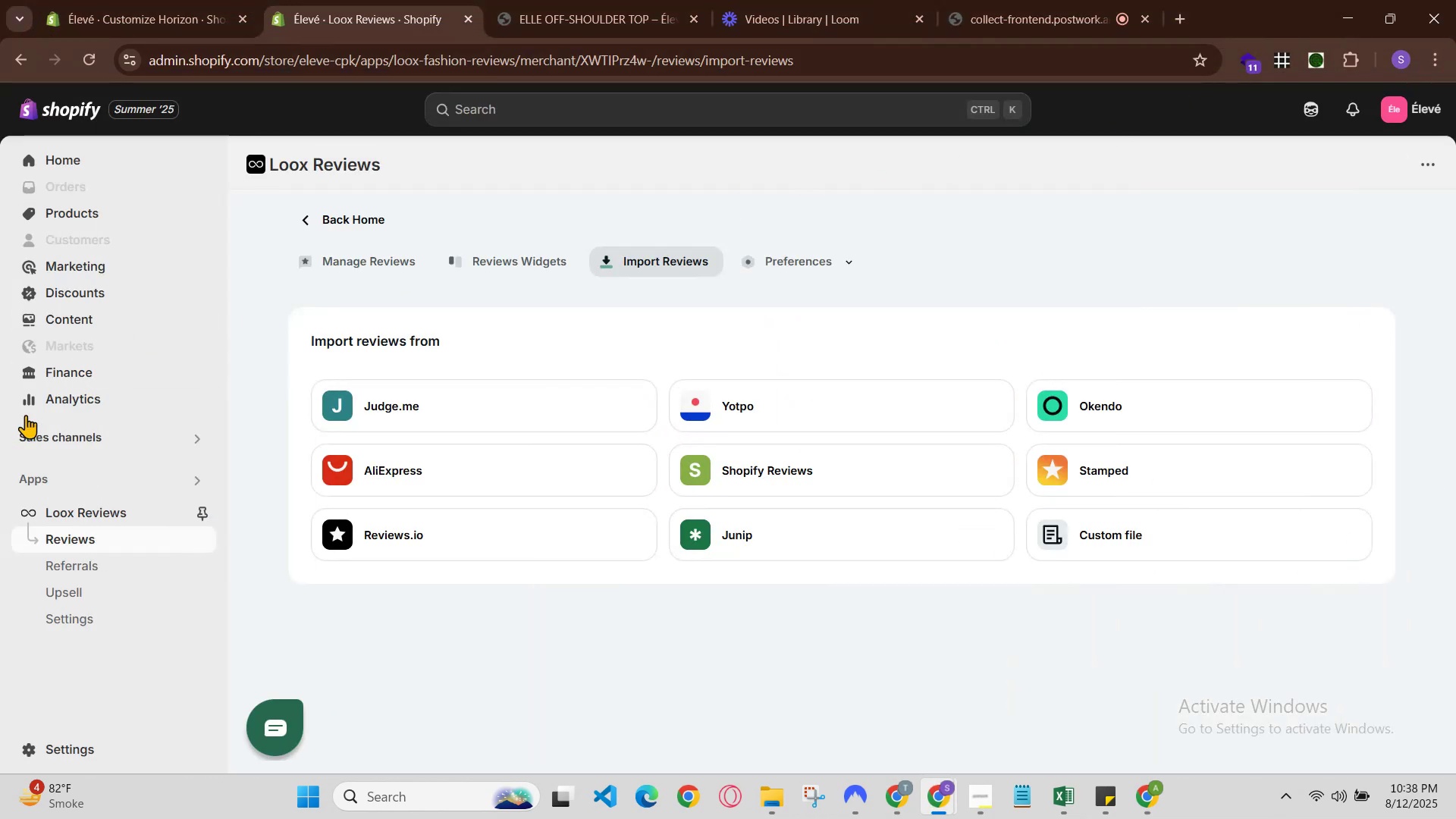 
left_click([236, 0])
 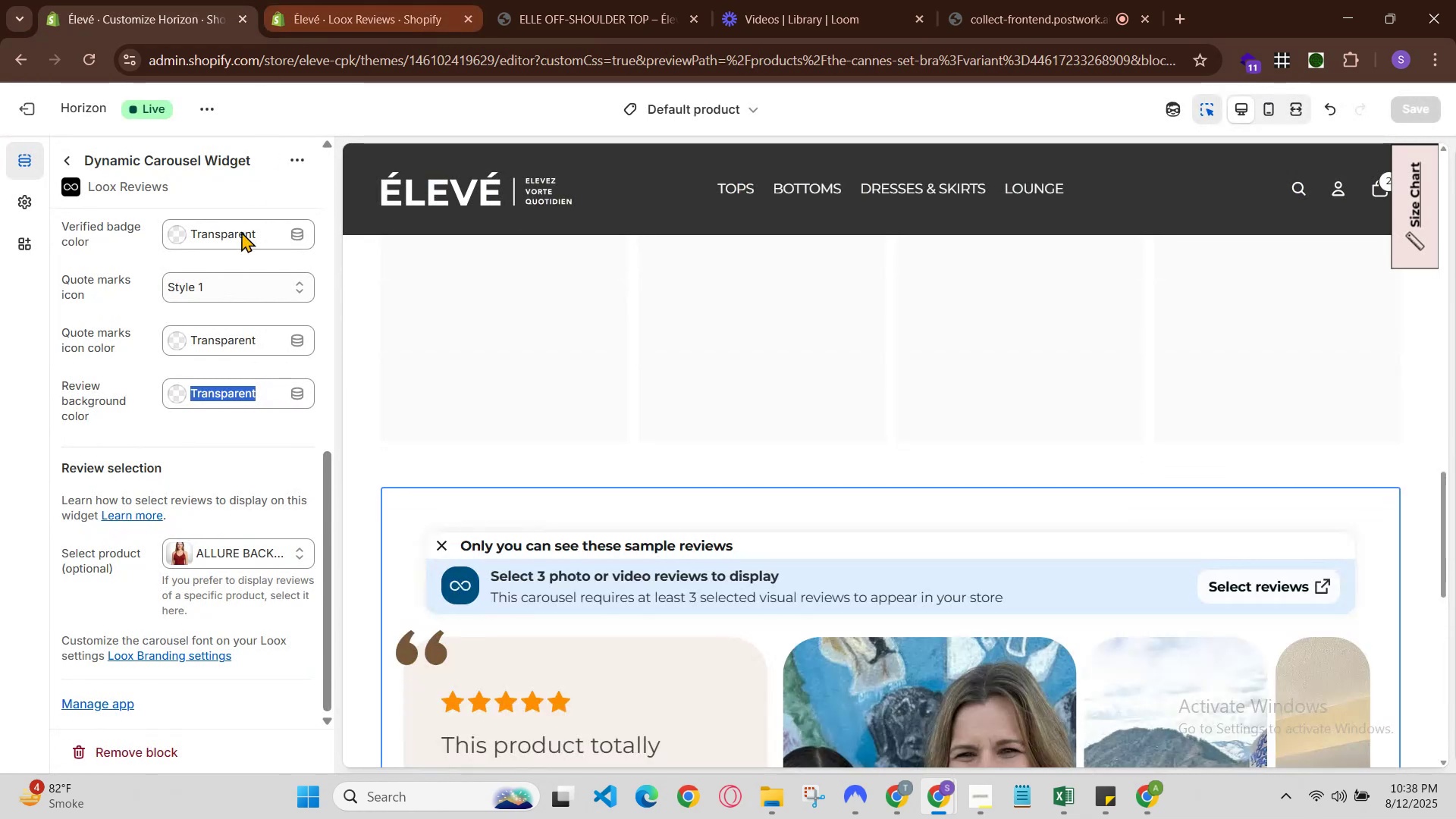 
scroll: coordinate [198, 556], scroll_direction: down, amount: 2.0
 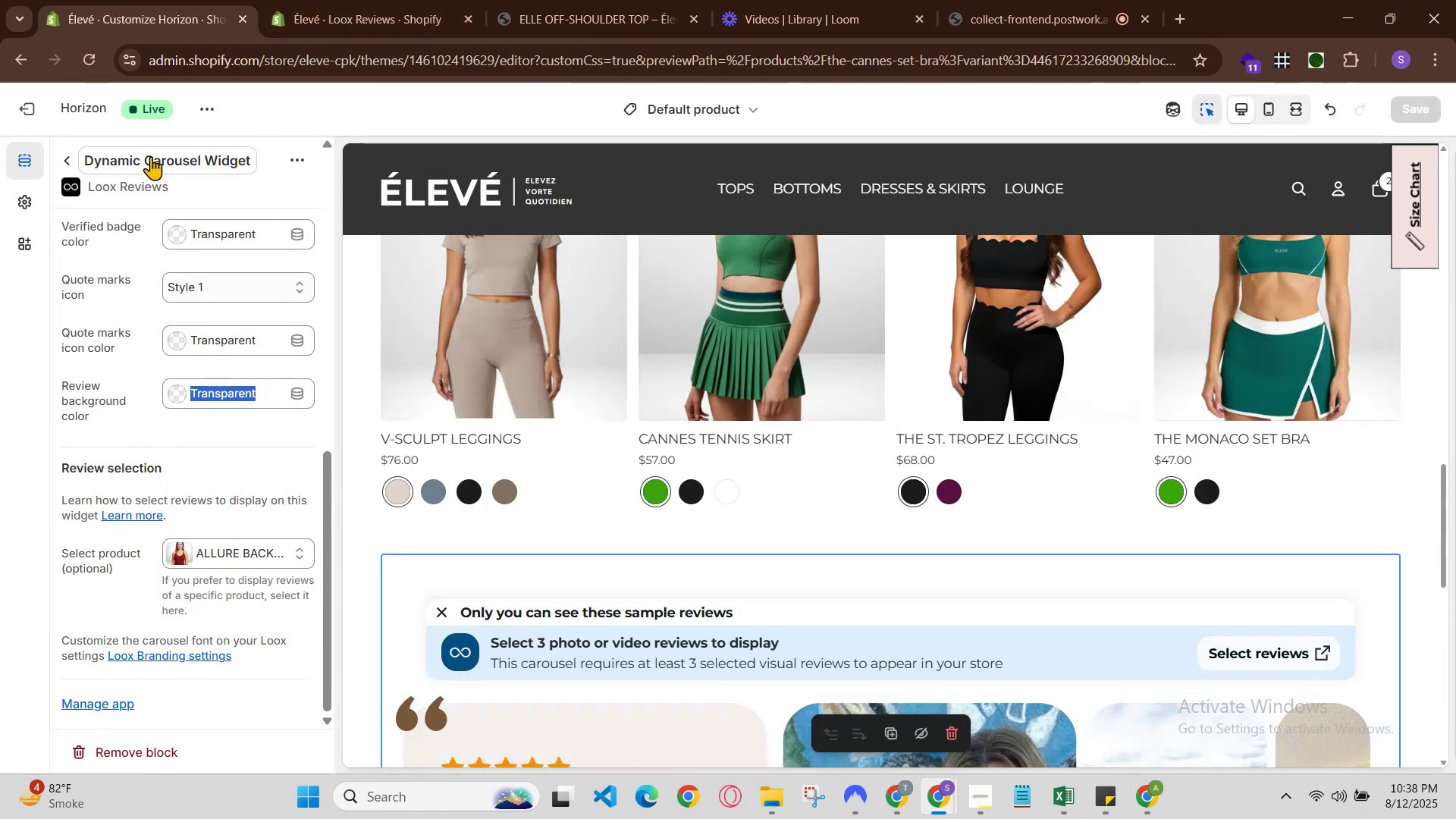 
left_click([309, 159])
 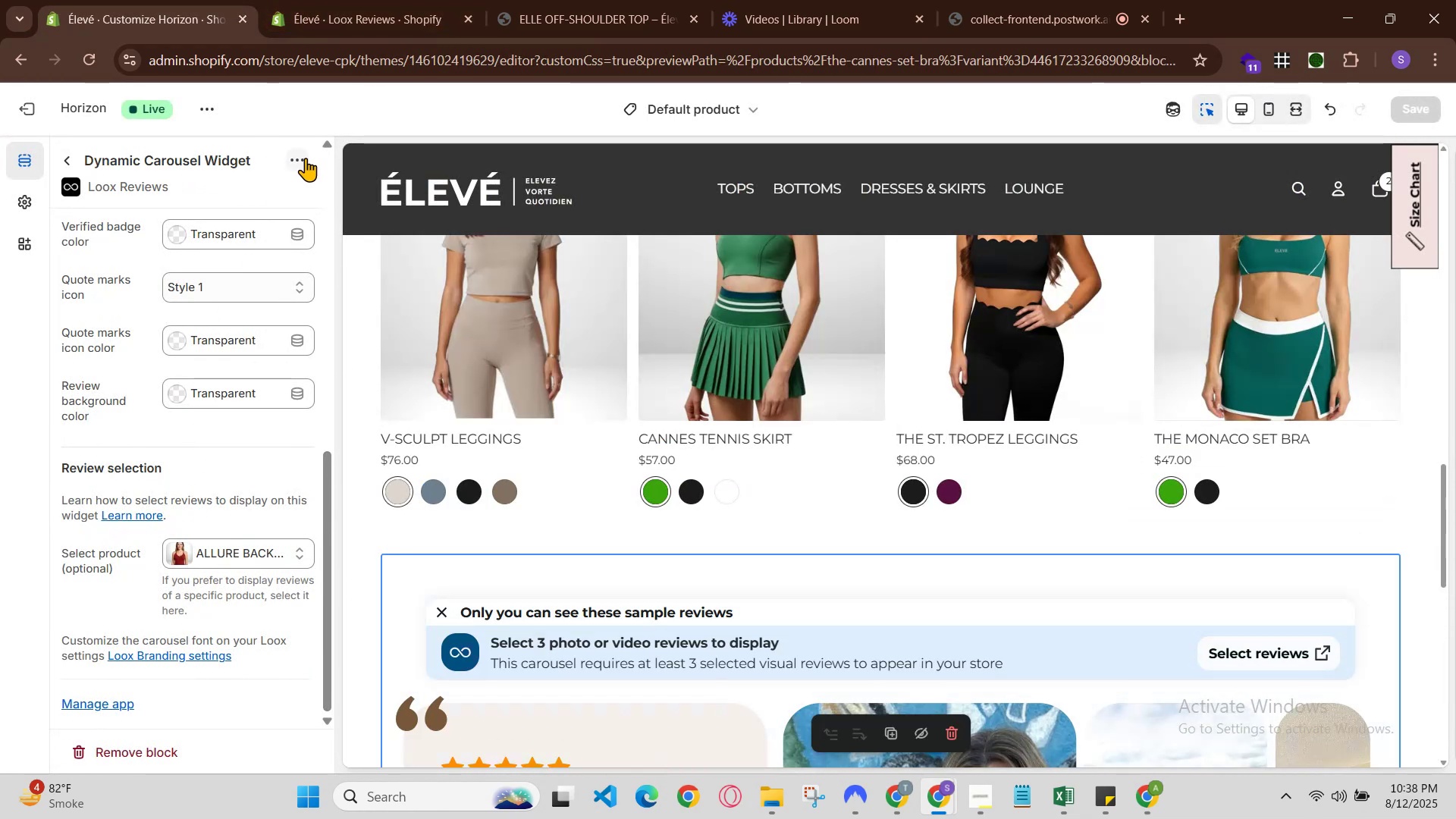 
left_click([303, 157])
 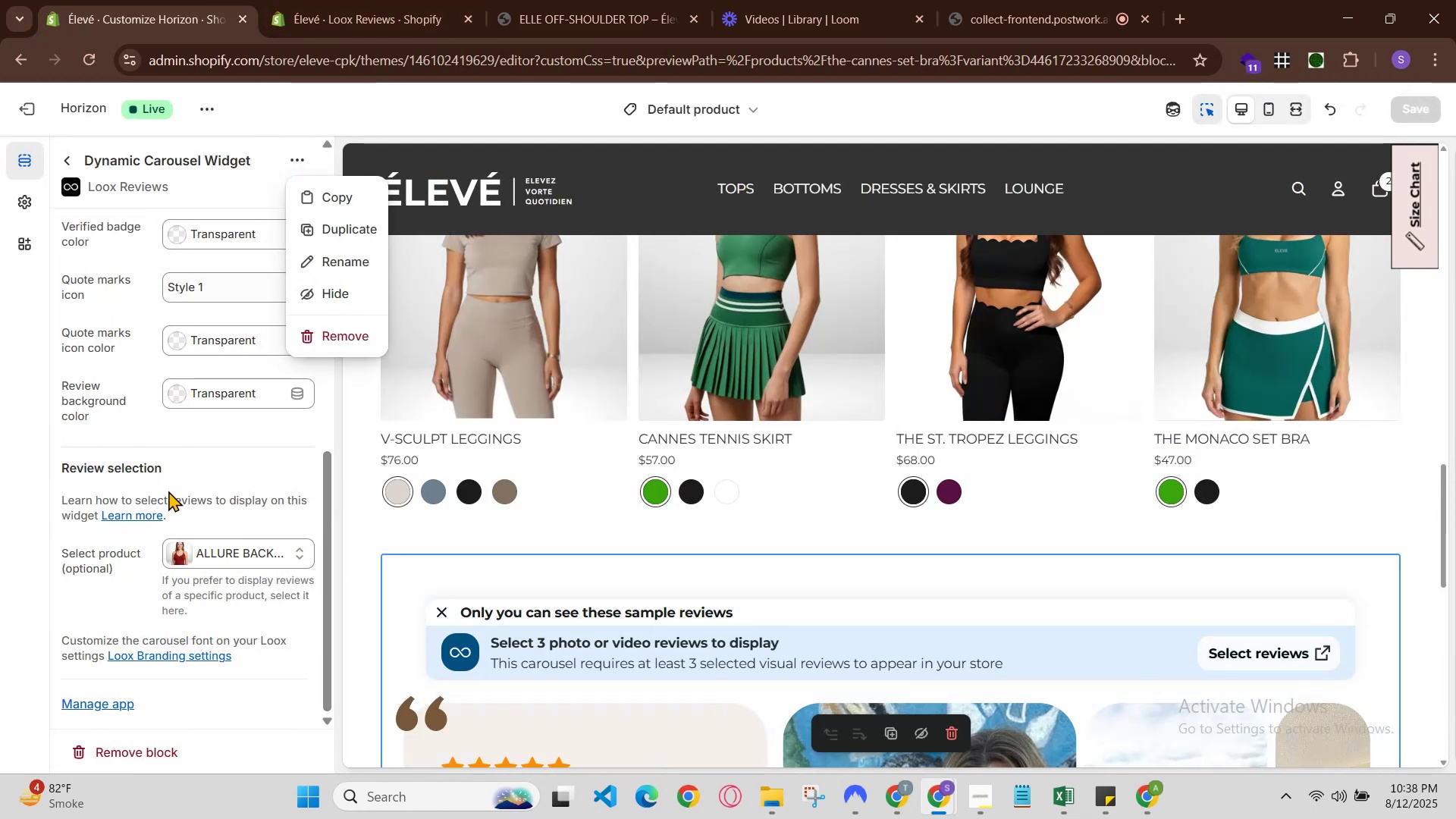 
wait(5.1)
 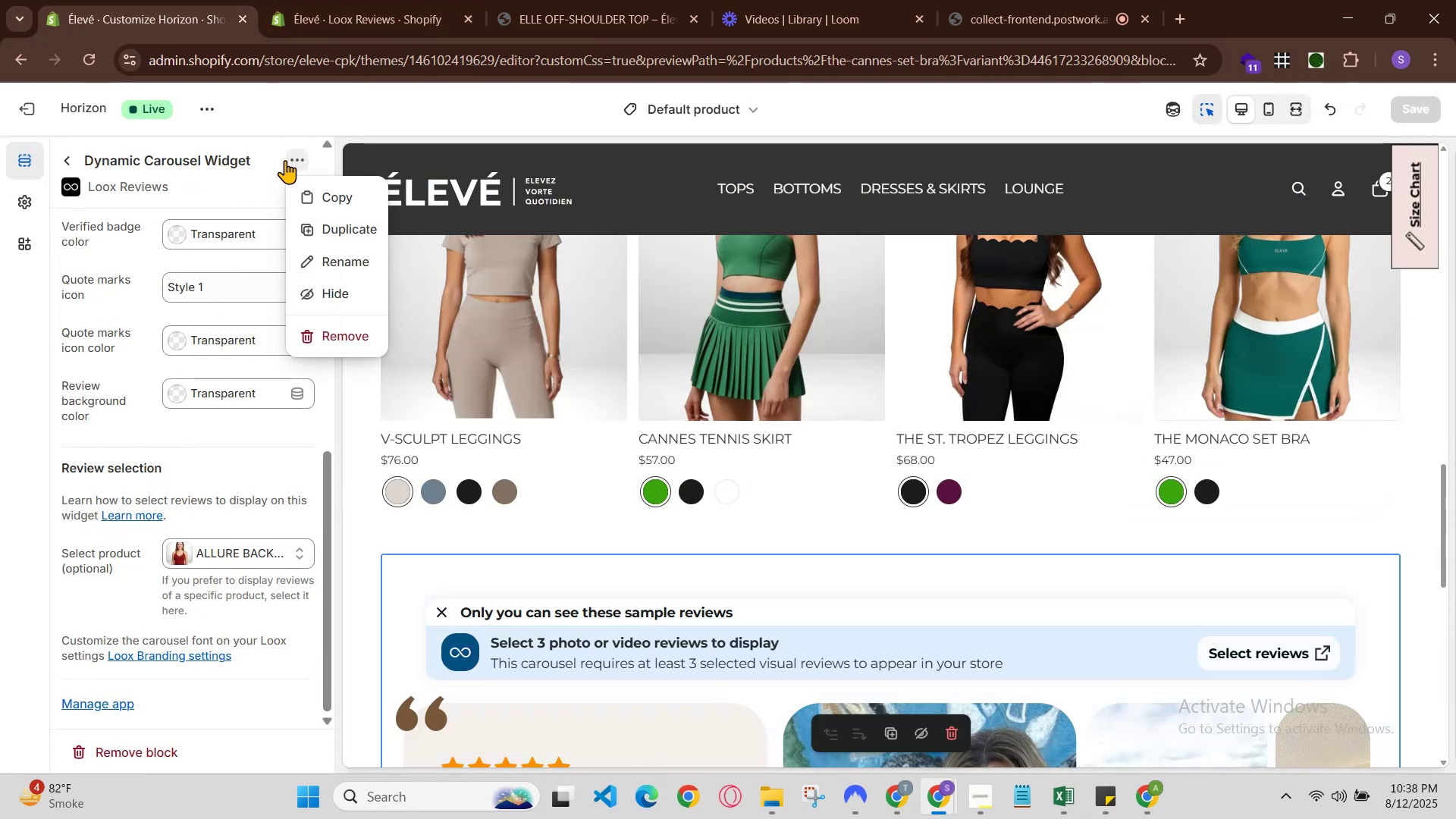 
double_click([108, 699])
 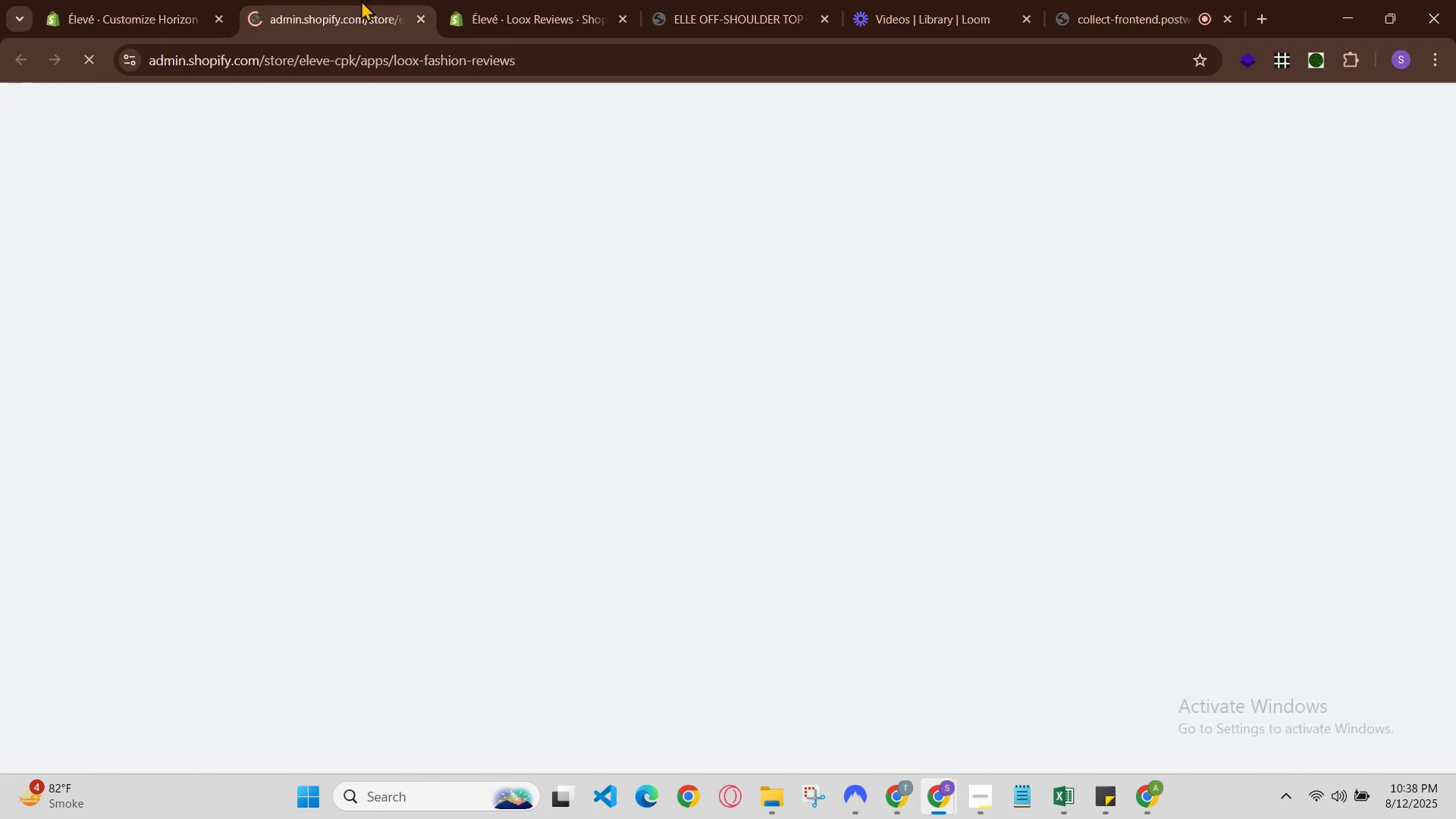 
left_click([494, 0])
 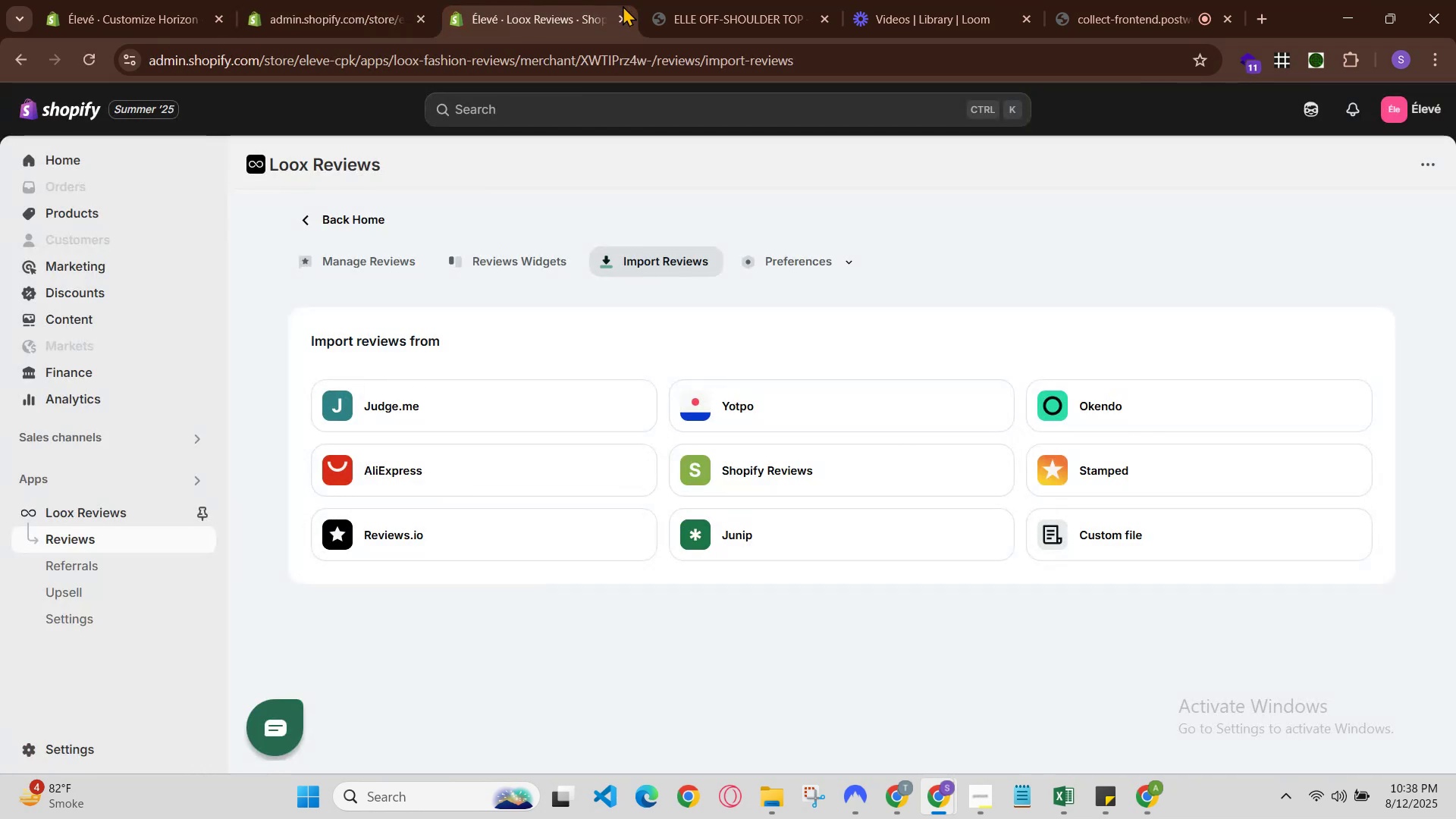 
left_click([623, 11])
 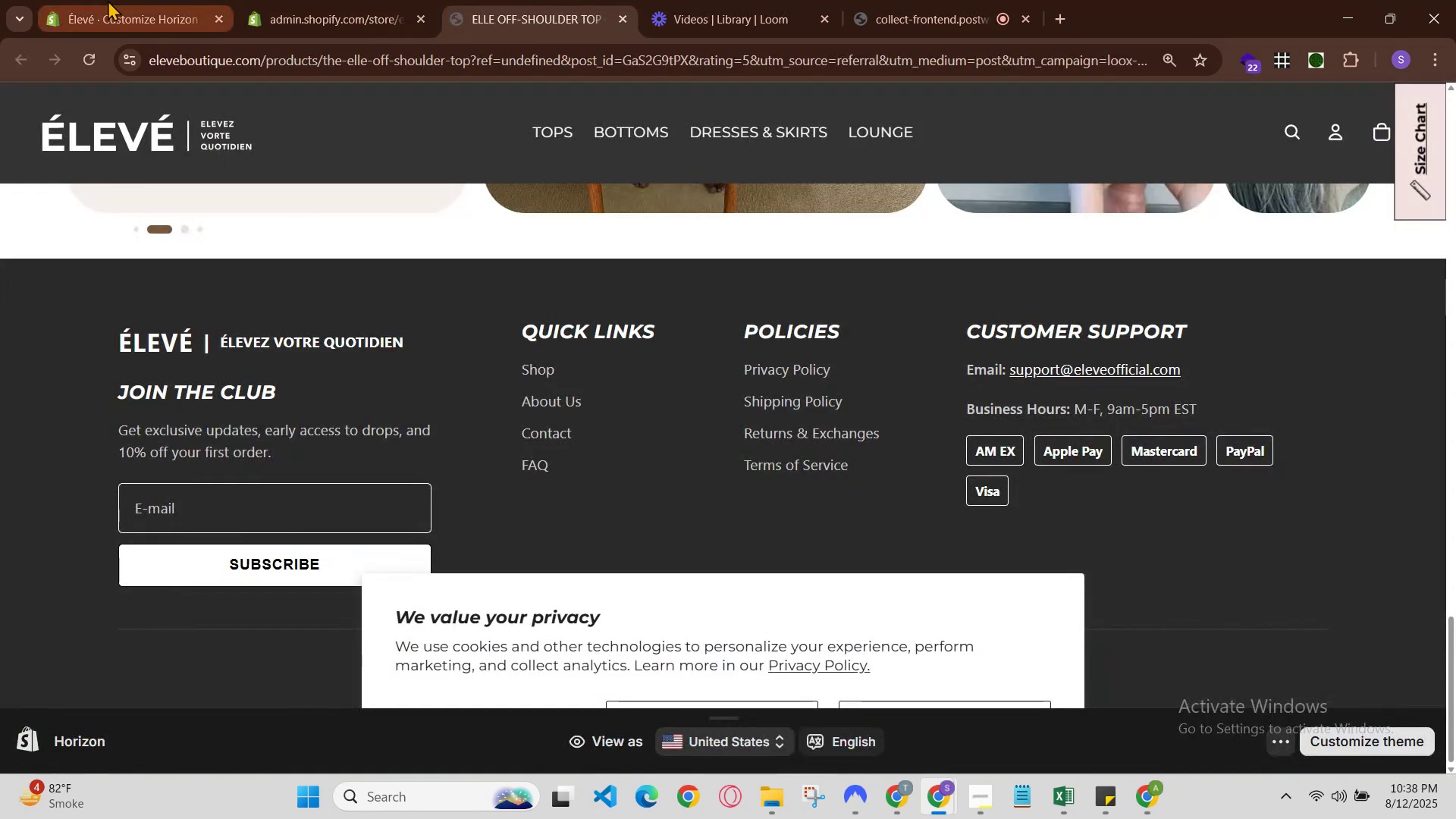 
left_click([300, 0])
 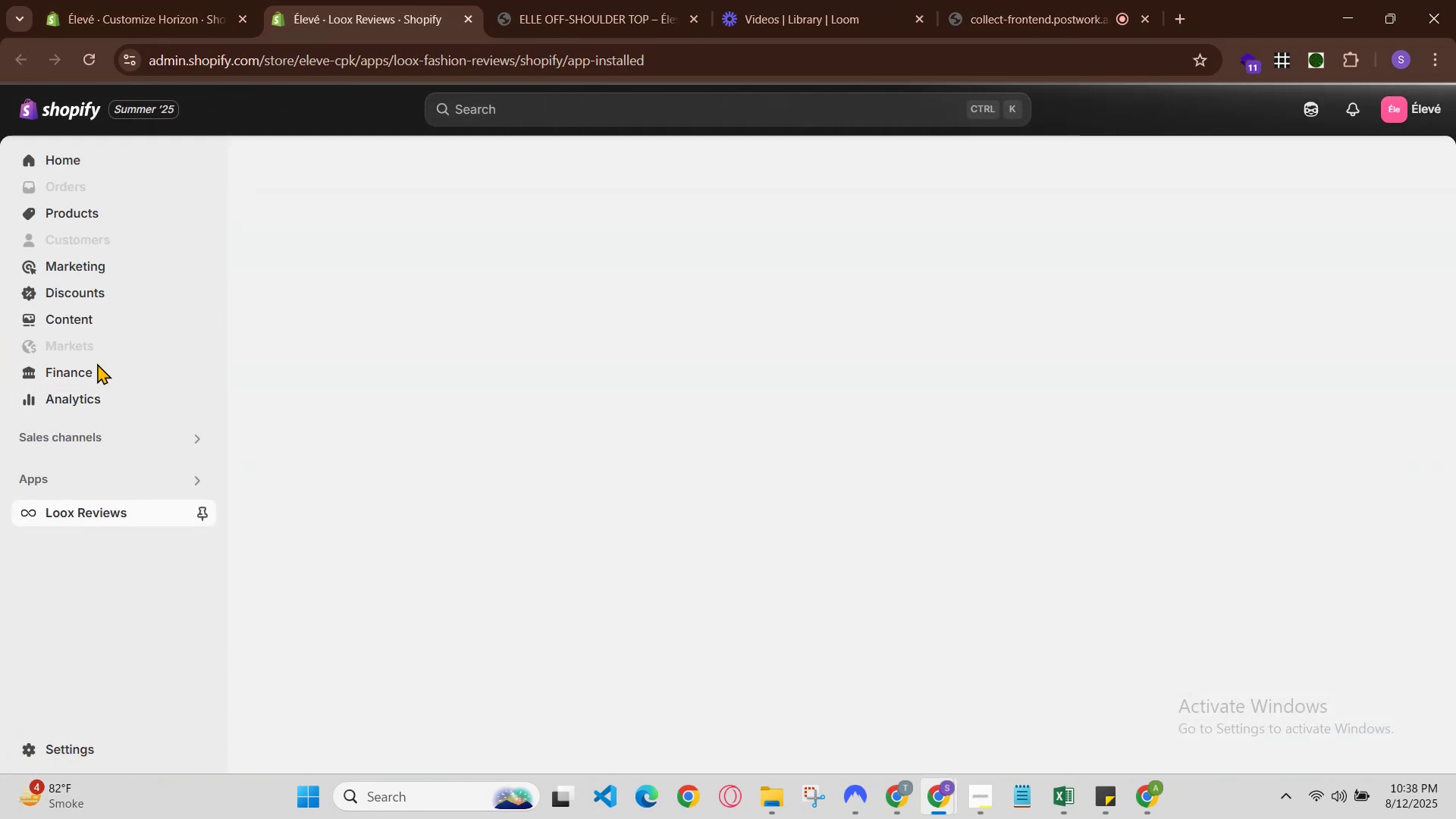 
wait(6.86)
 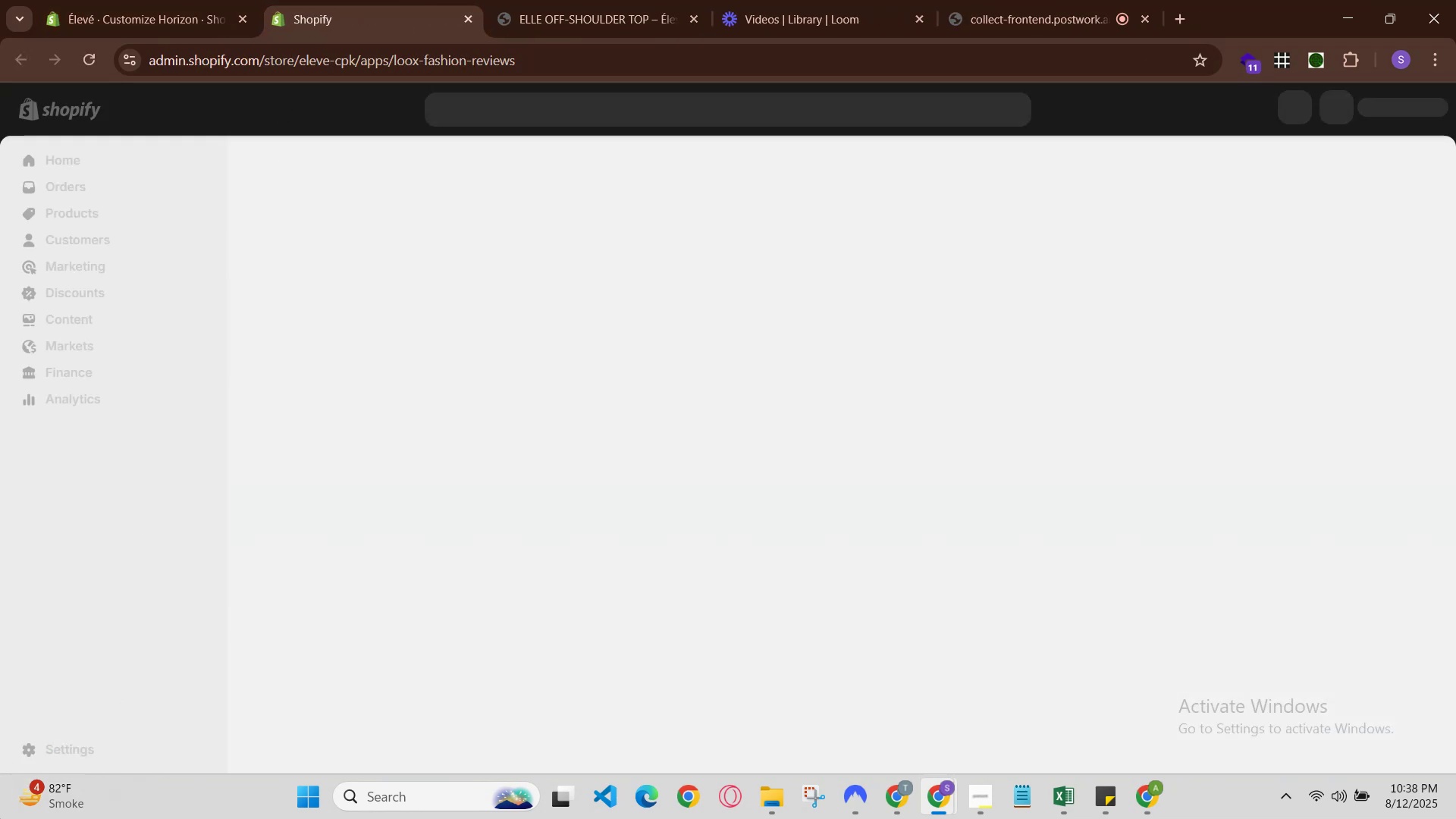 
scroll: coordinate [685, 471], scroll_direction: down, amount: 3.0
 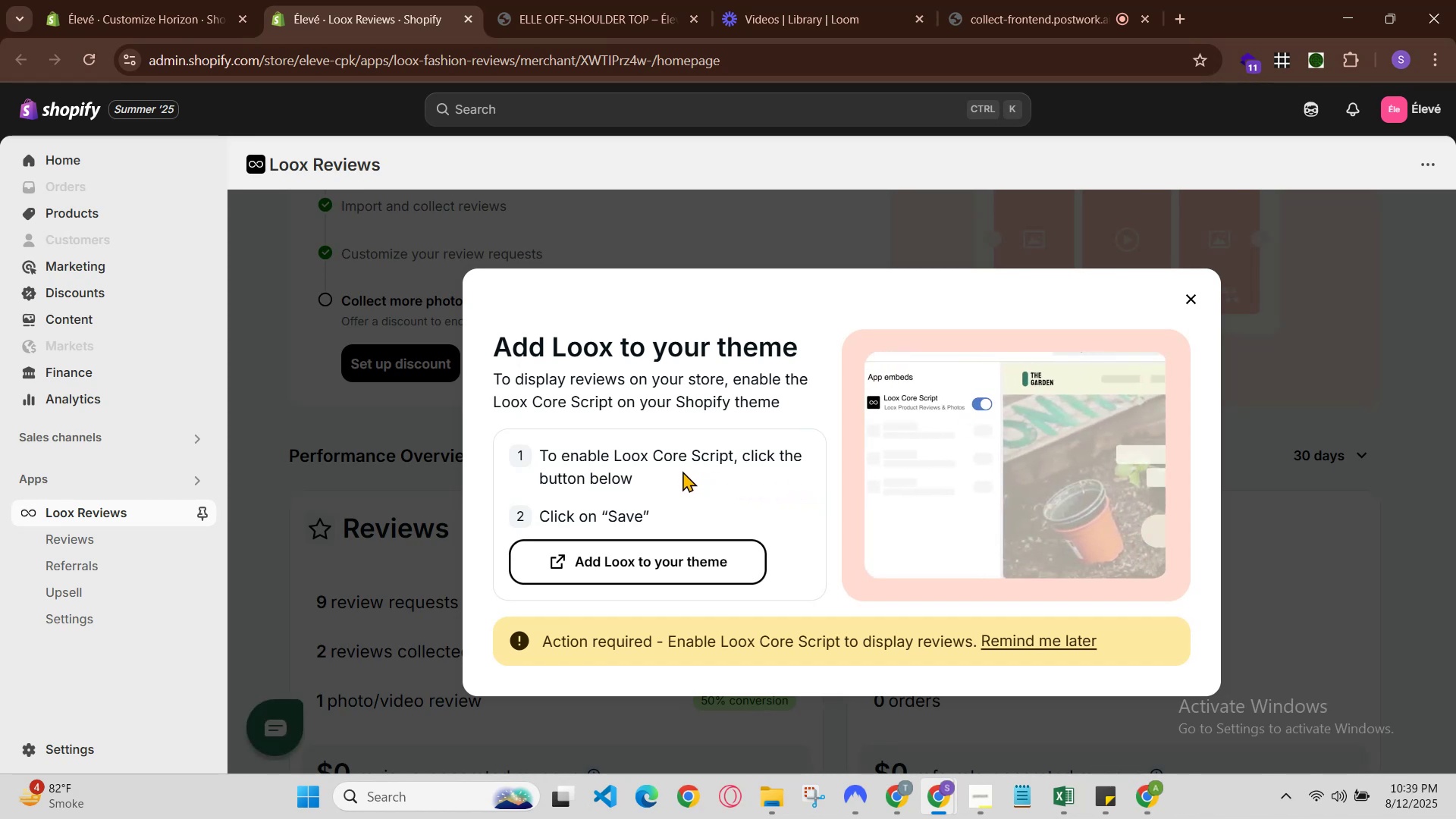 
left_click([153, 0])
 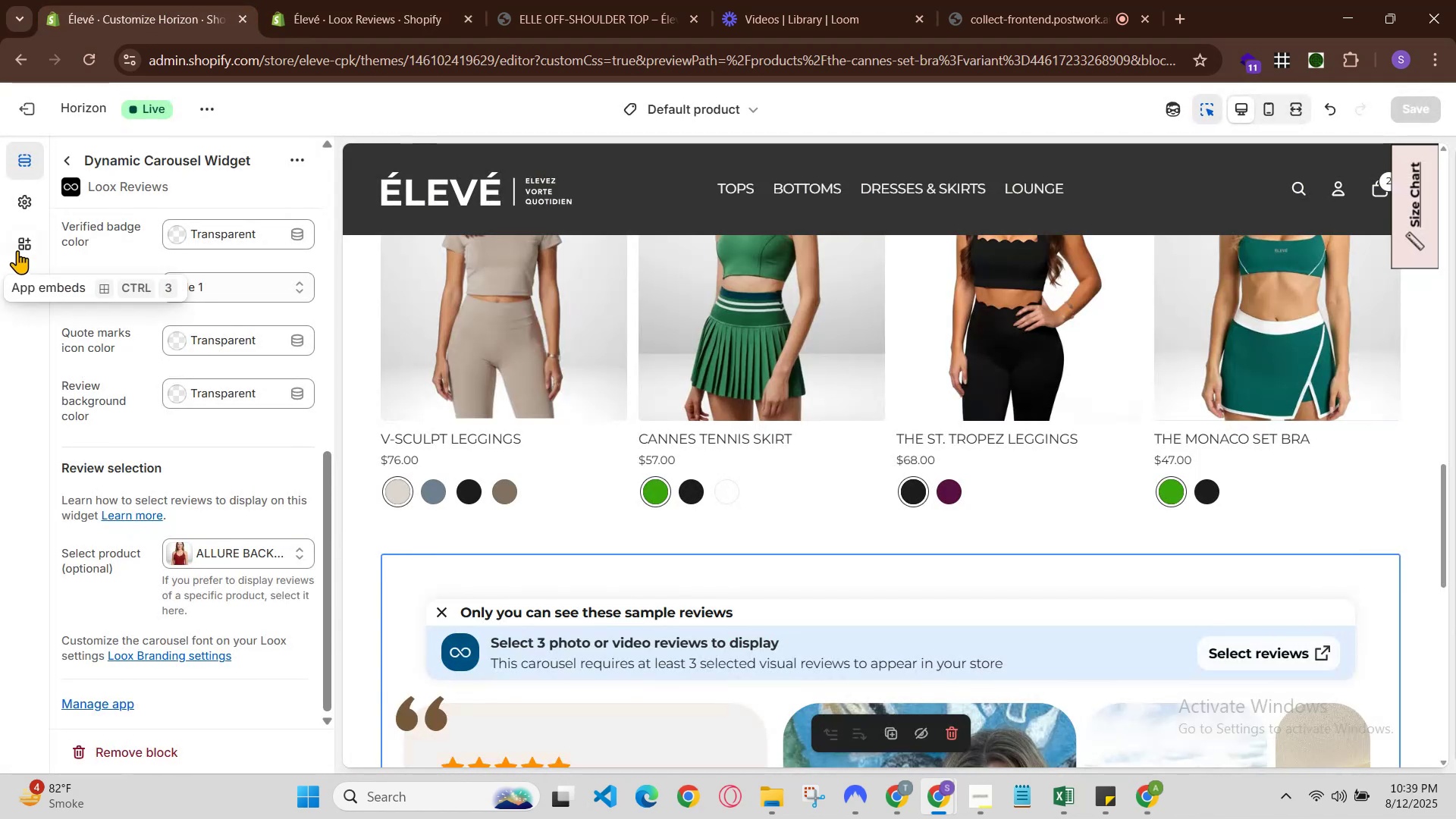 
left_click([25, 199])
 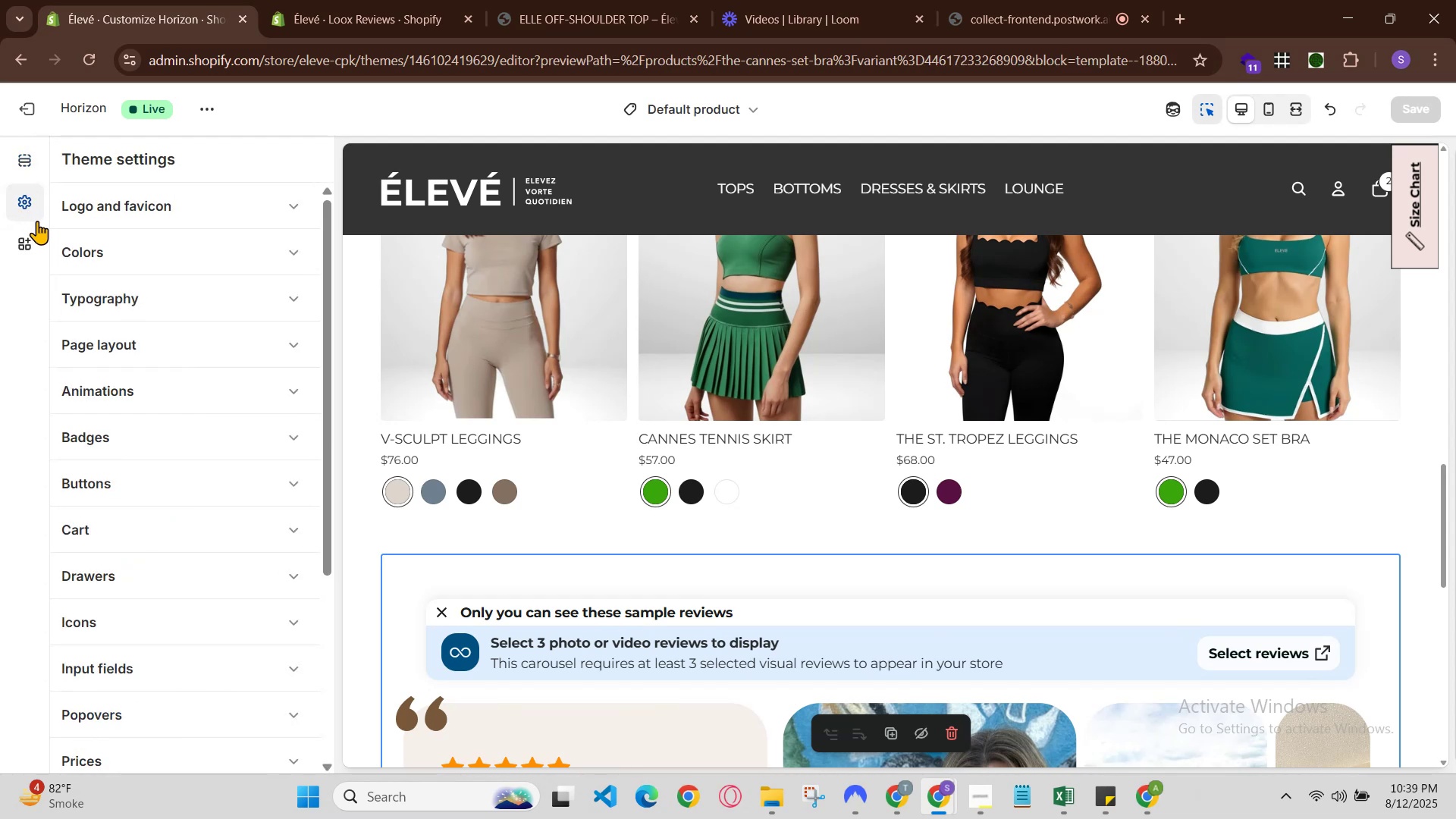 
double_click([36, 245])
 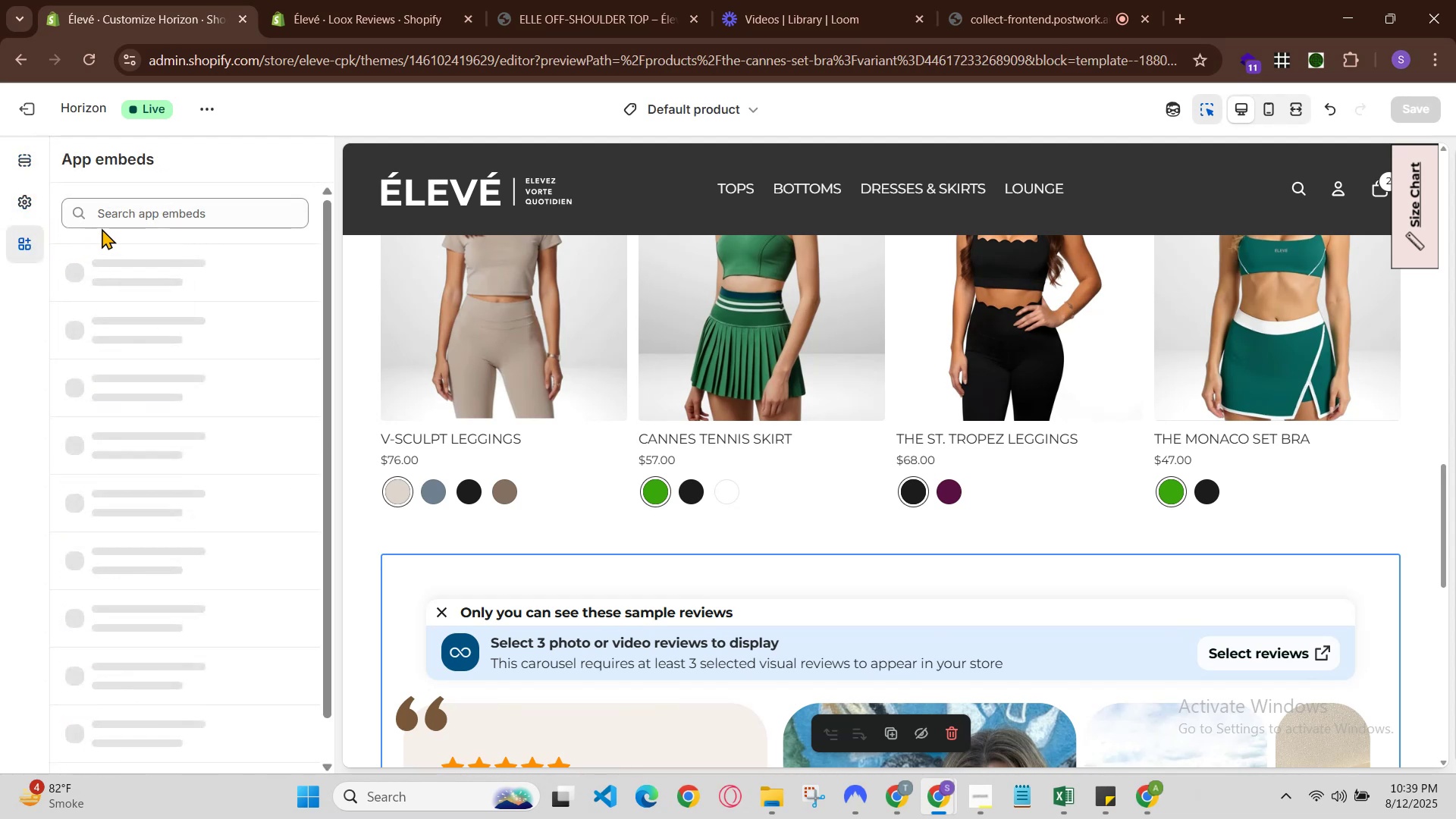 
left_click([126, 215])
 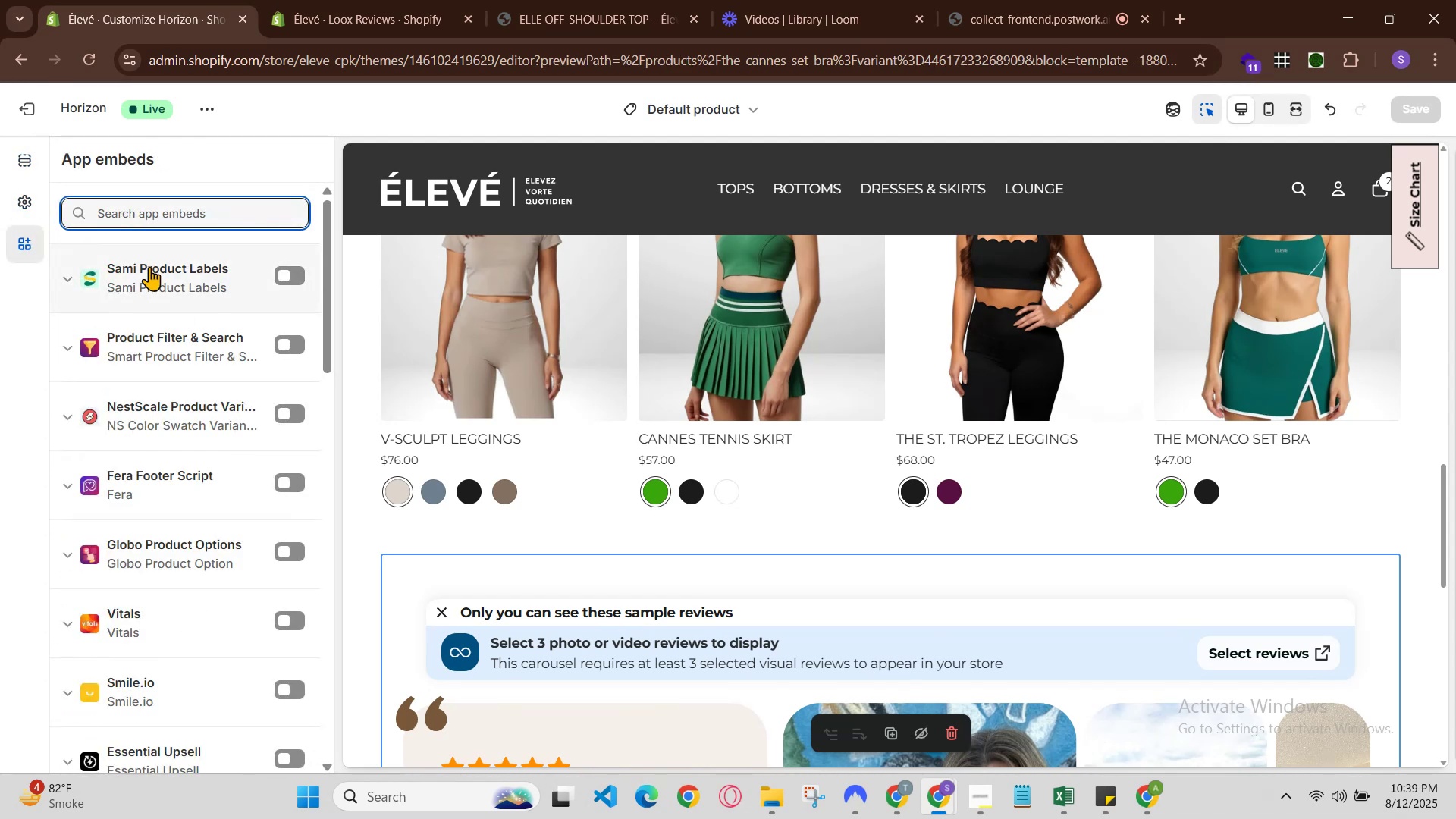 
scroll: coordinate [162, 452], scroll_direction: down, amount: 1.0
 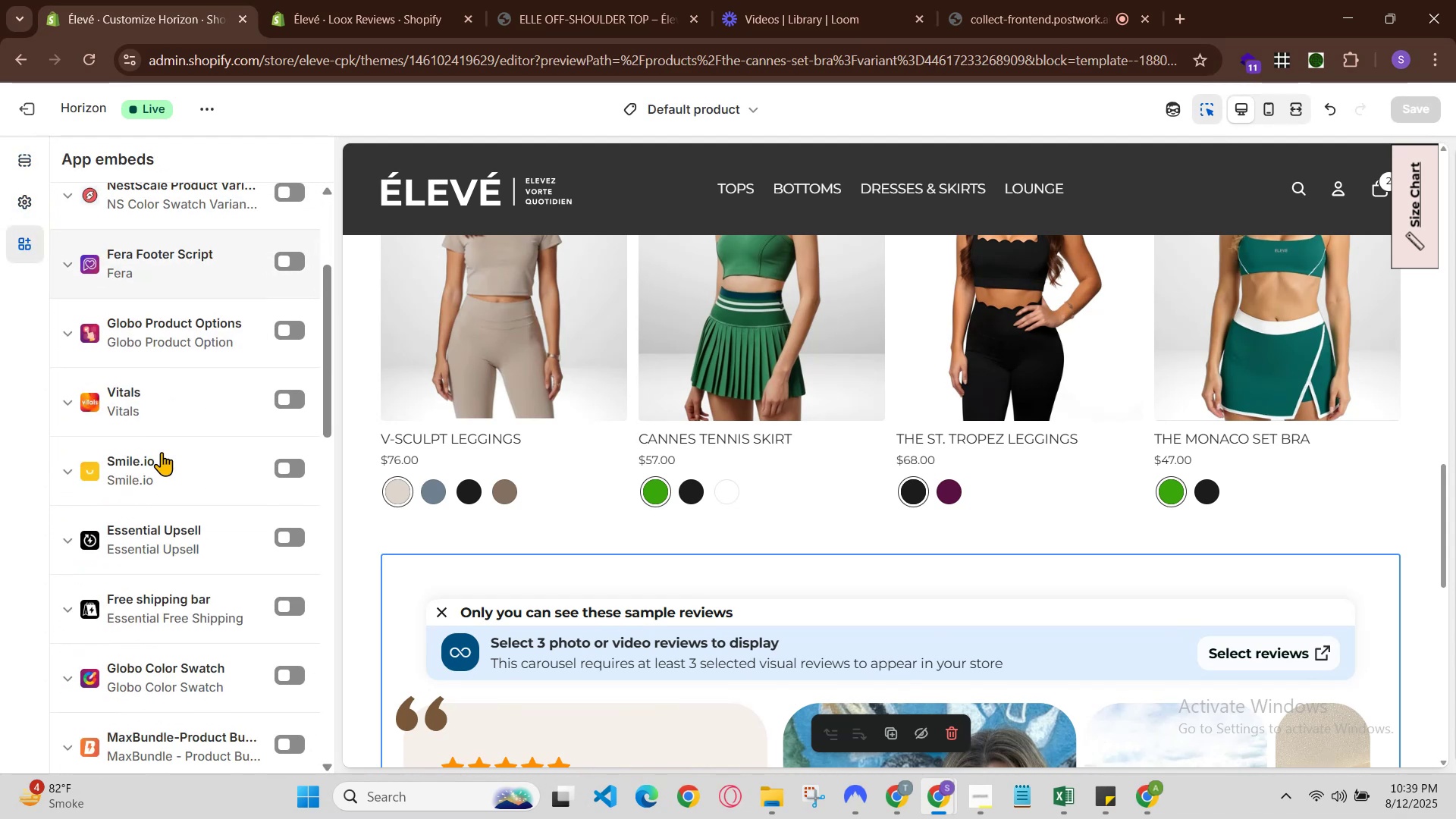 
type(lo)
 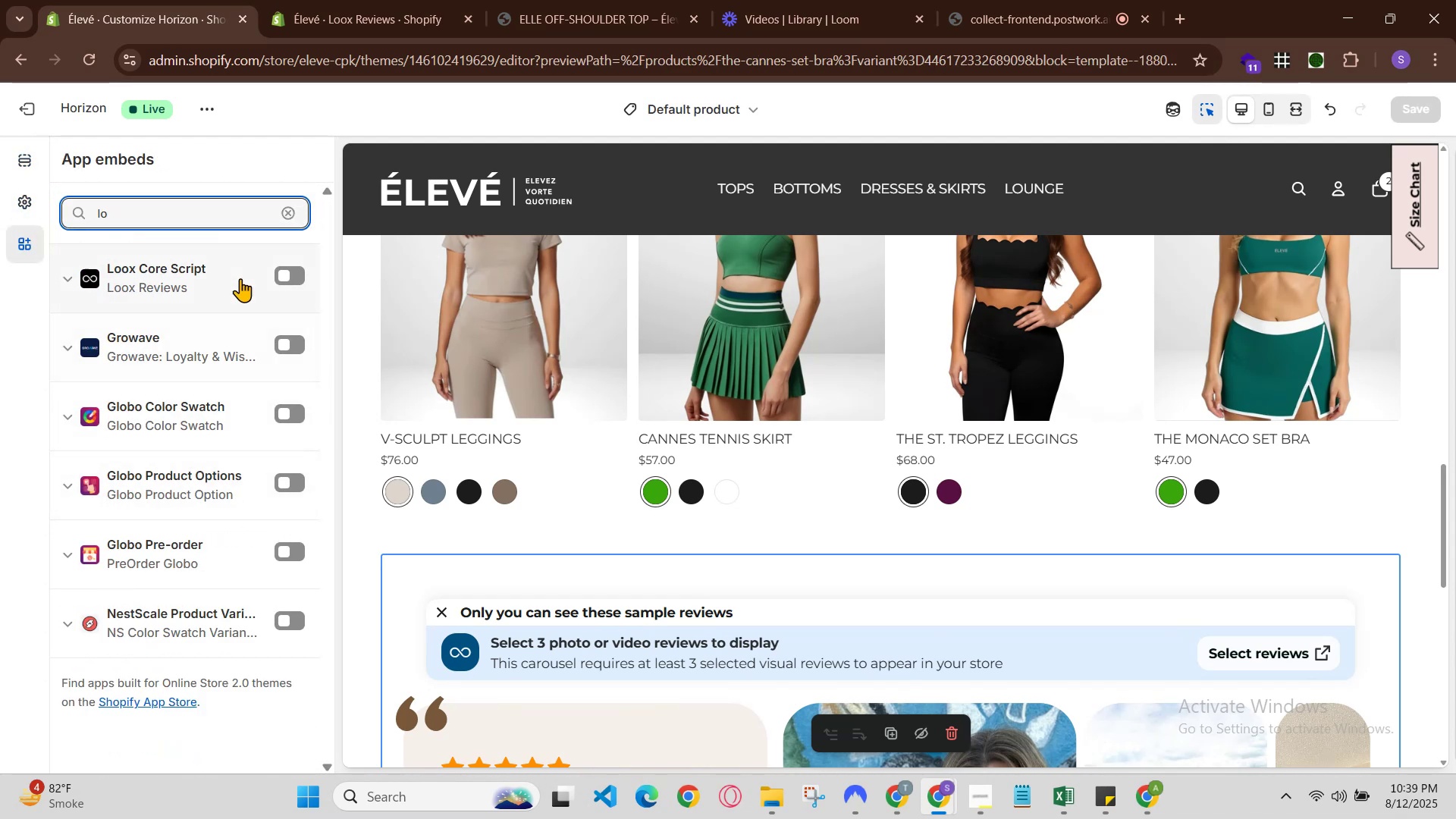 
left_click([298, 268])
 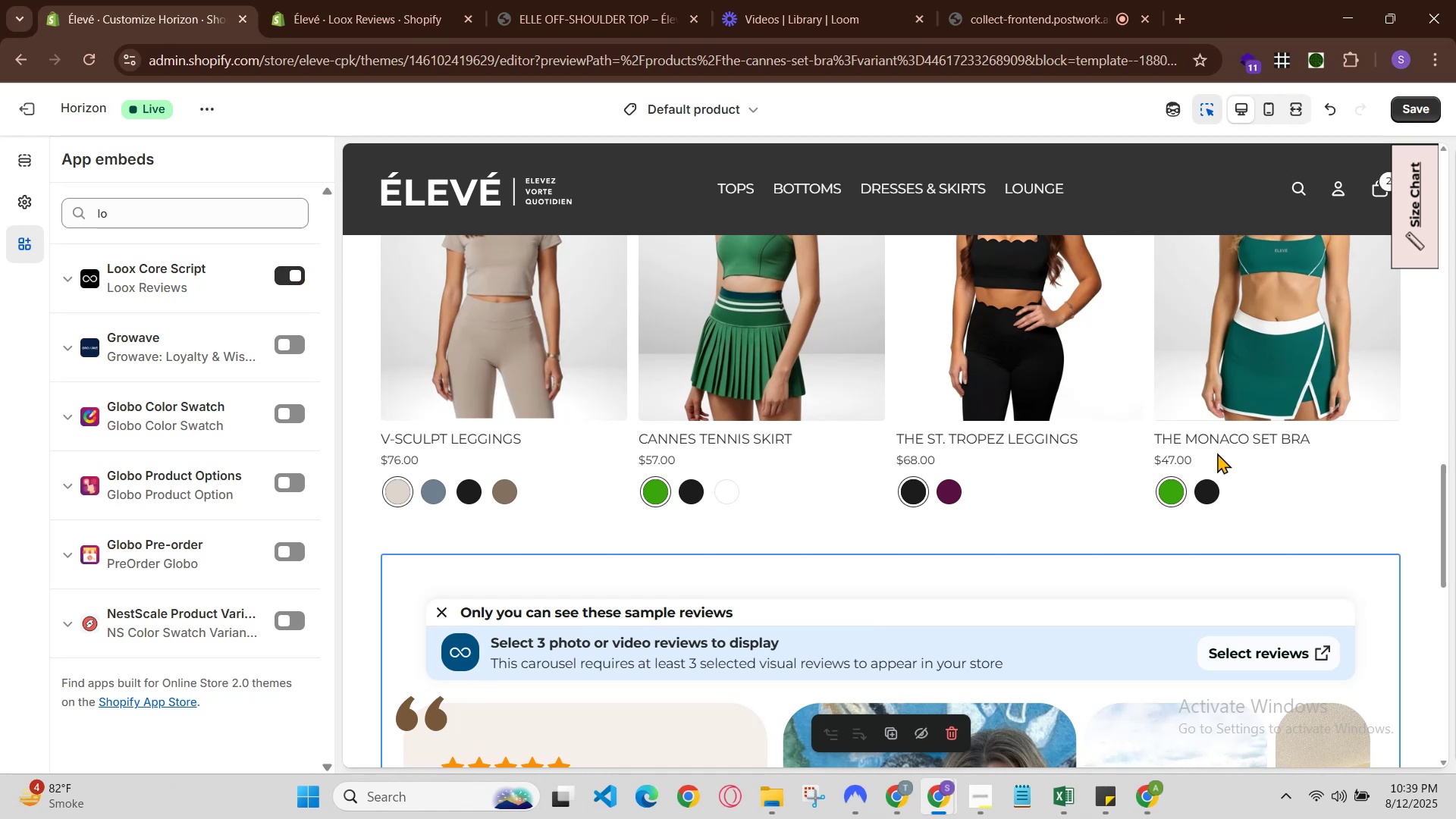 
scroll: coordinate [1217, 453], scroll_direction: down, amount: 2.0
 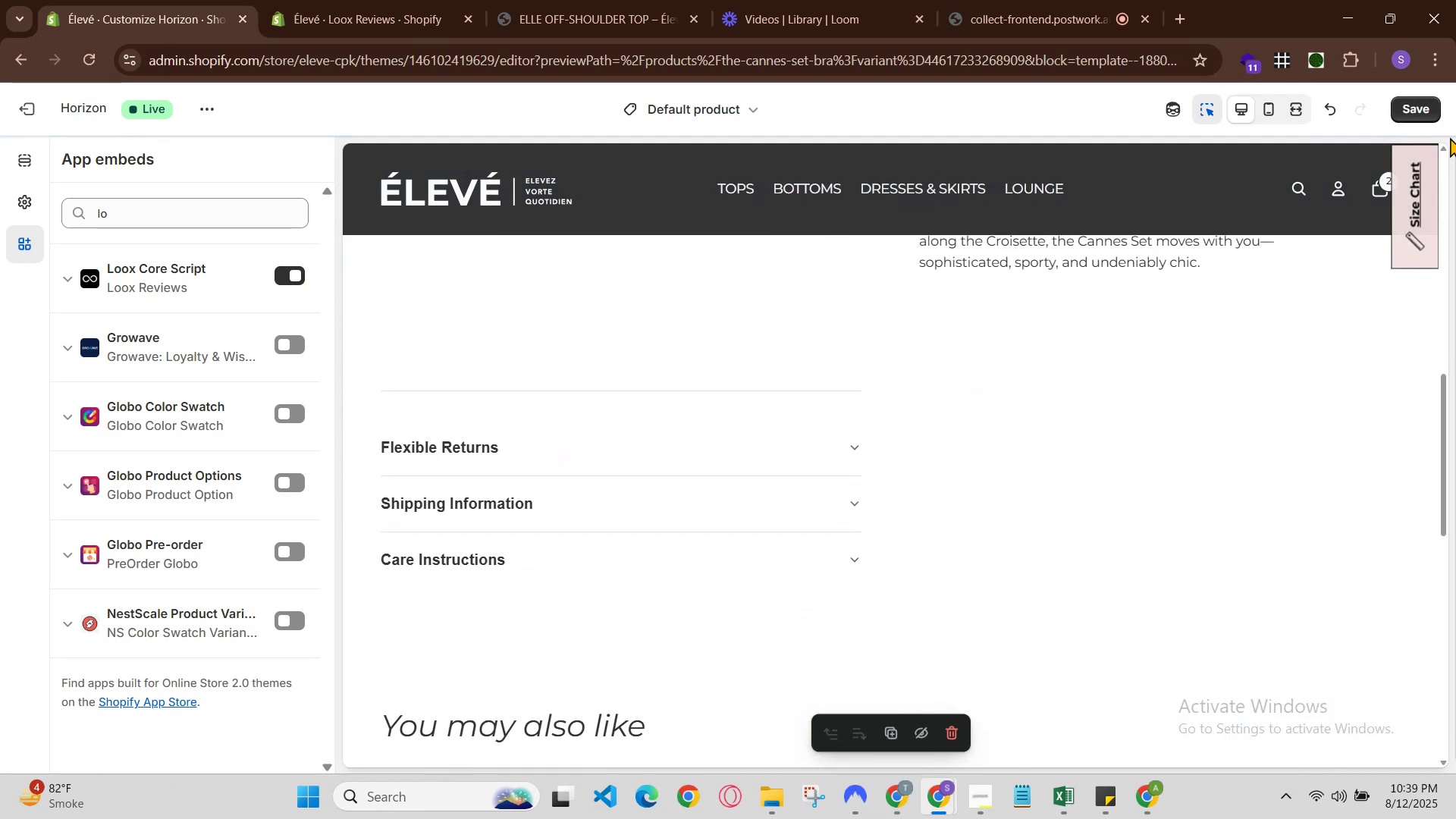 
scroll: coordinate [1247, 218], scroll_direction: up, amount: 2.0
 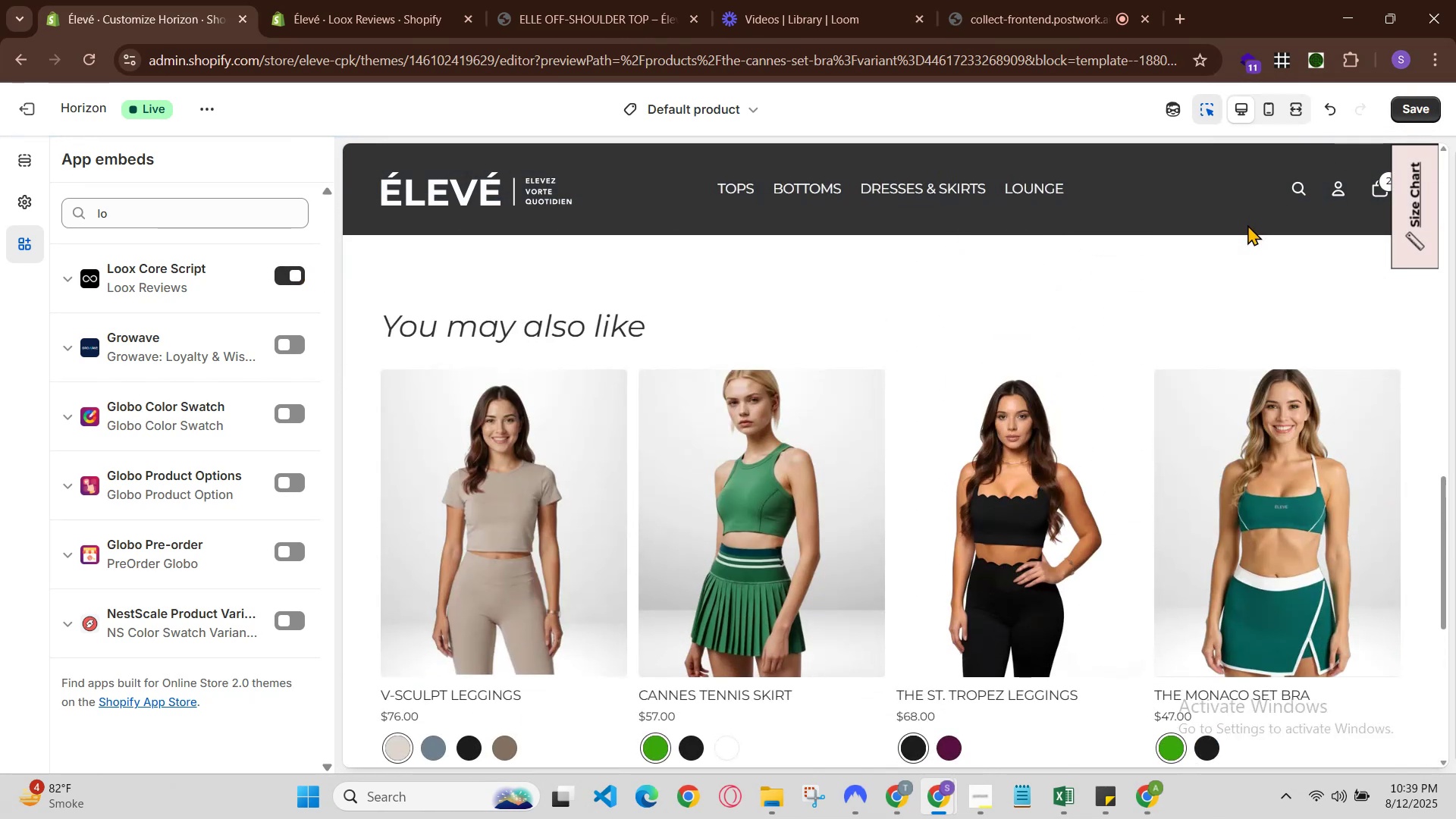 
scroll: coordinate [1258, 237], scroll_direction: down, amount: 3.0
 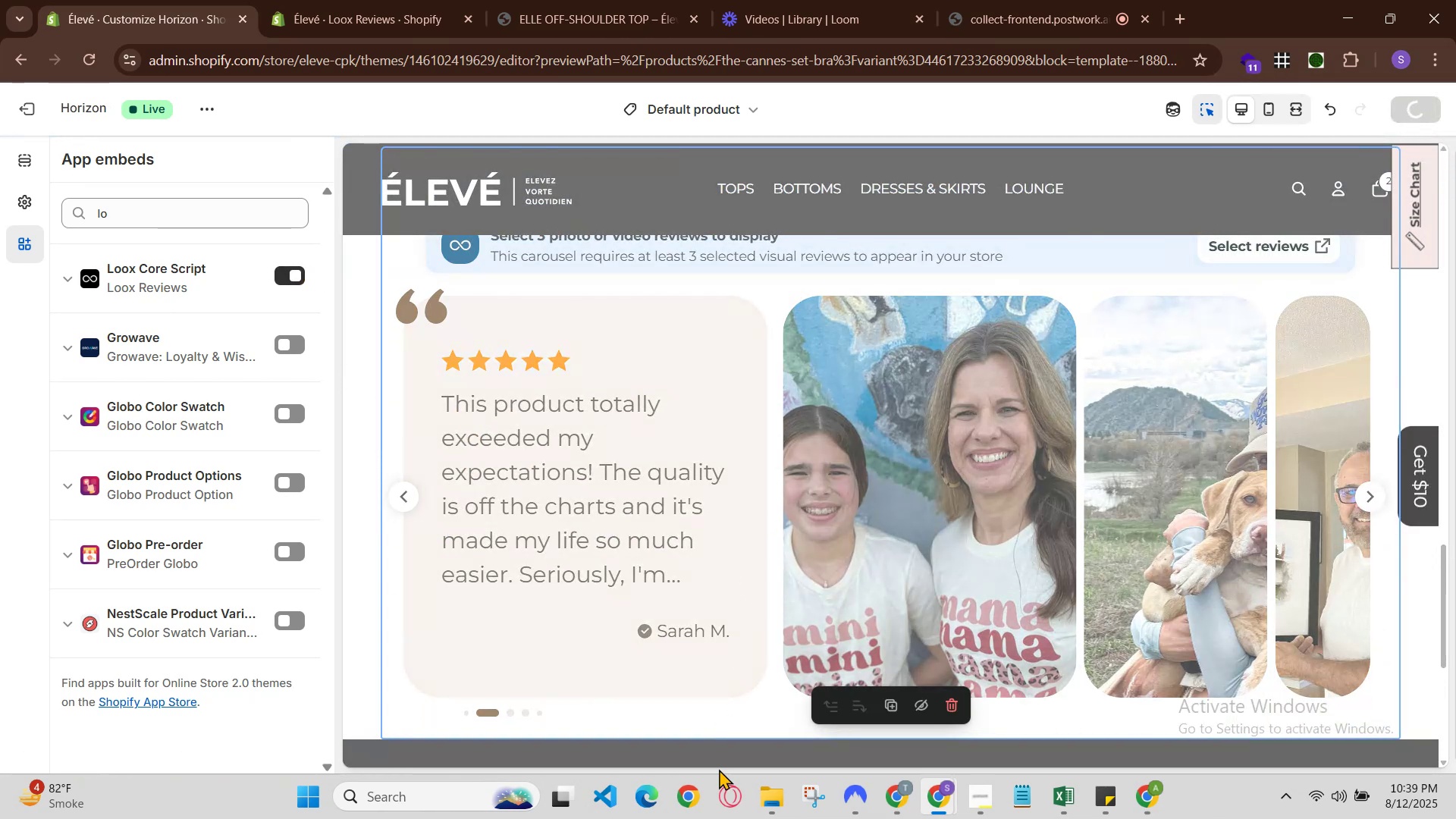 
left_click([943, 789])
 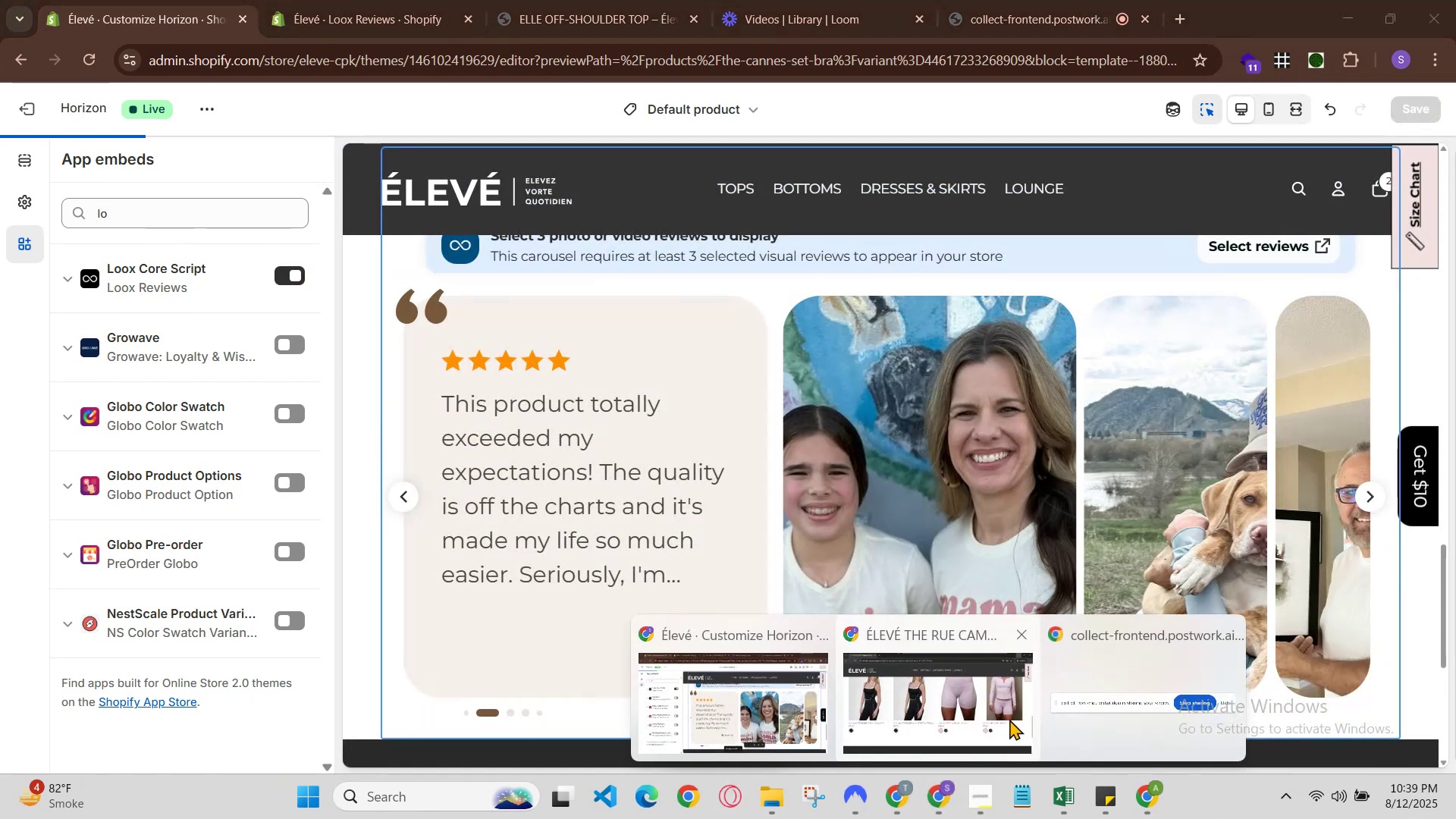 
left_click([1009, 717])
 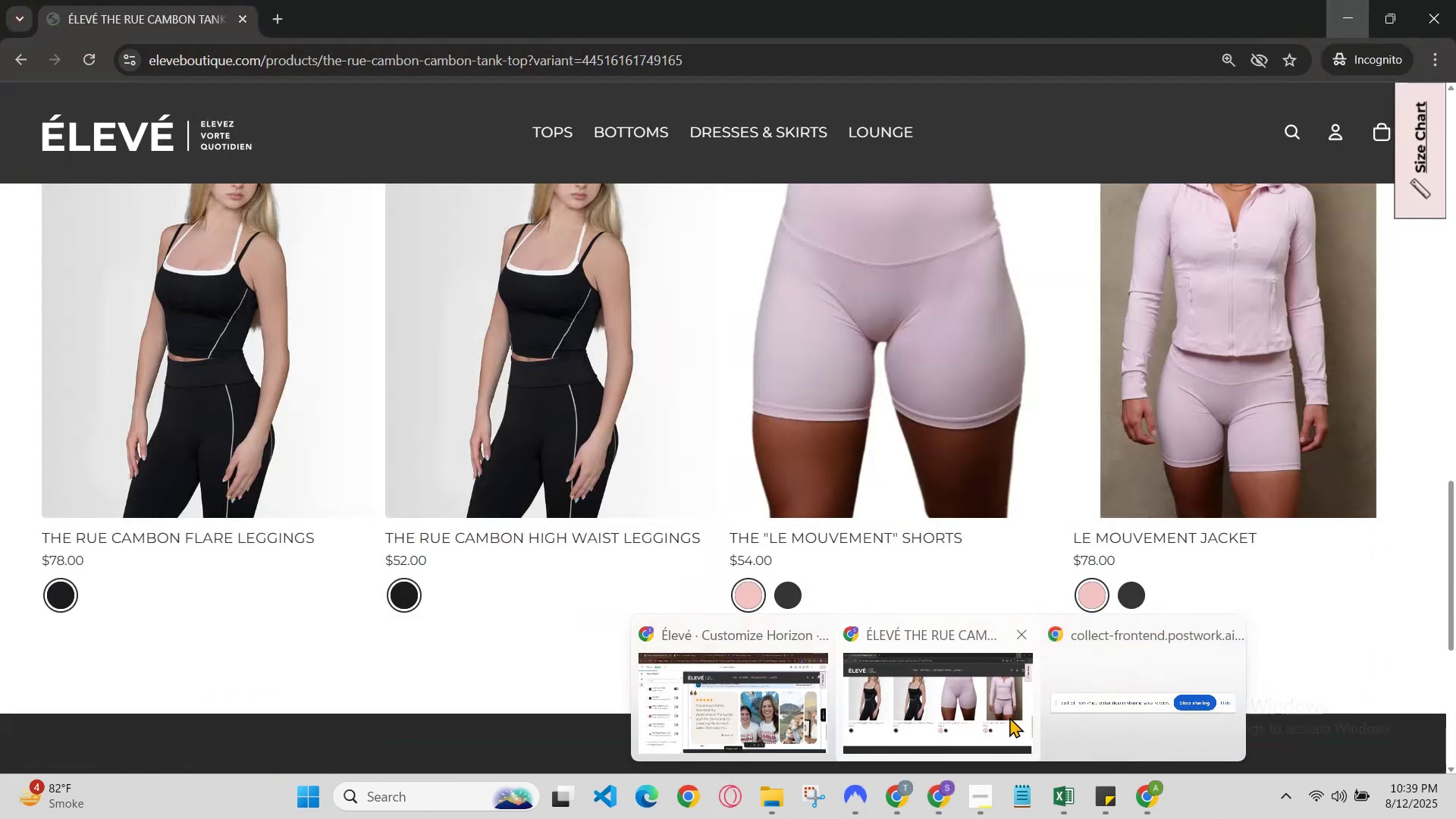 
key(Control+R)
 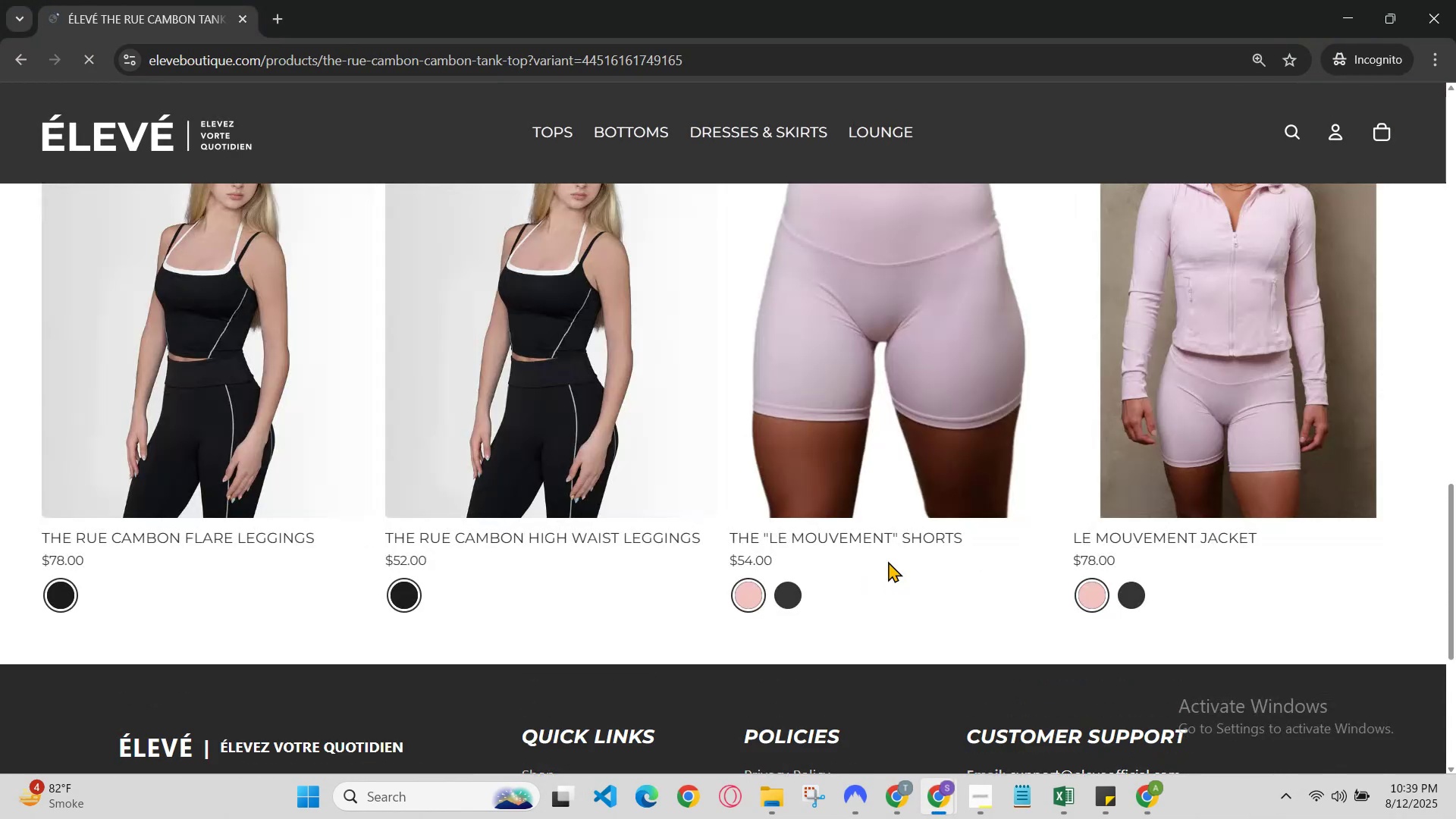 
scroll: coordinate [861, 554], scroll_direction: up, amount: 1.0
 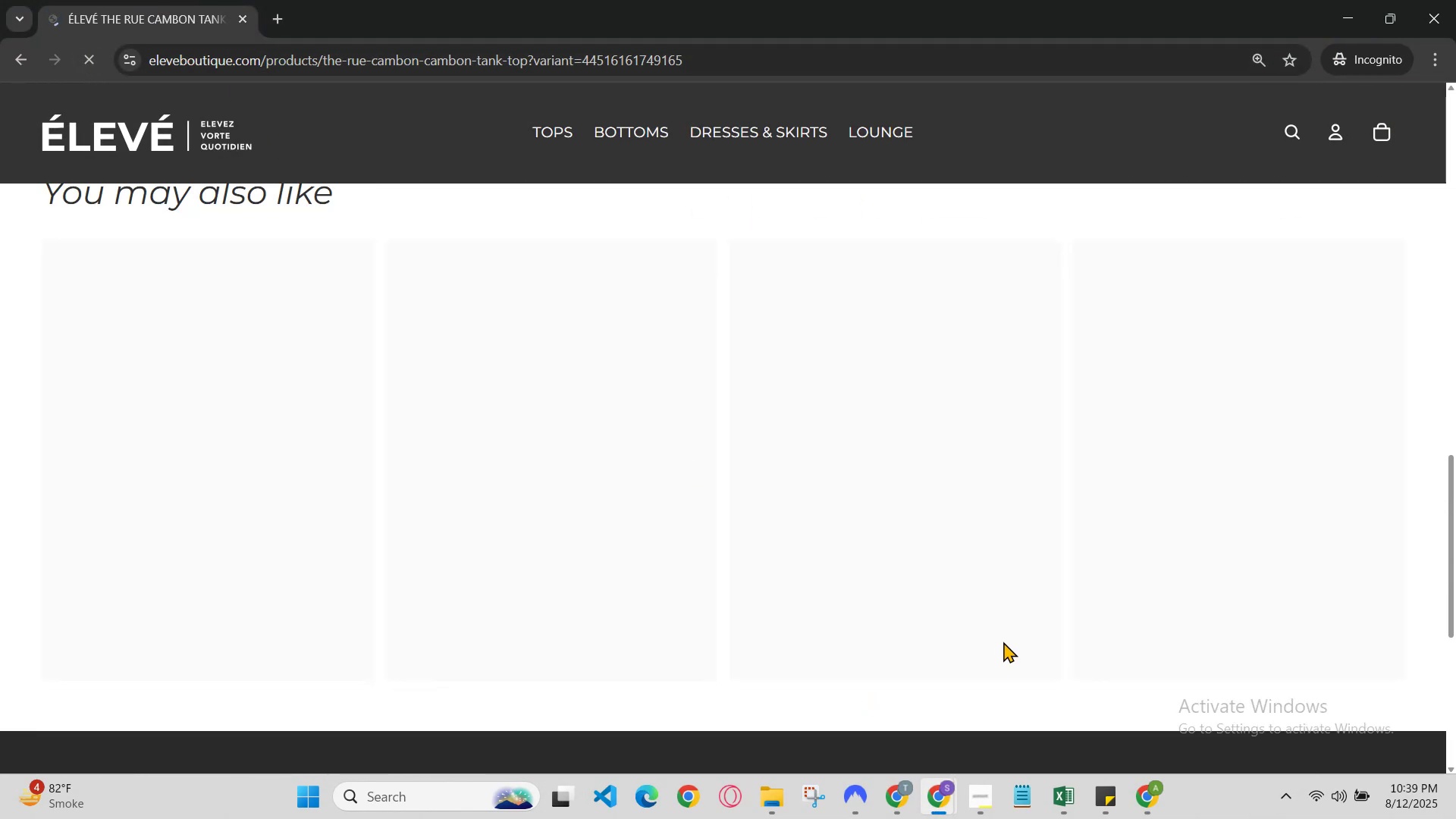 
scroll: coordinate [435, 297], scroll_direction: down, amount: 2.0
 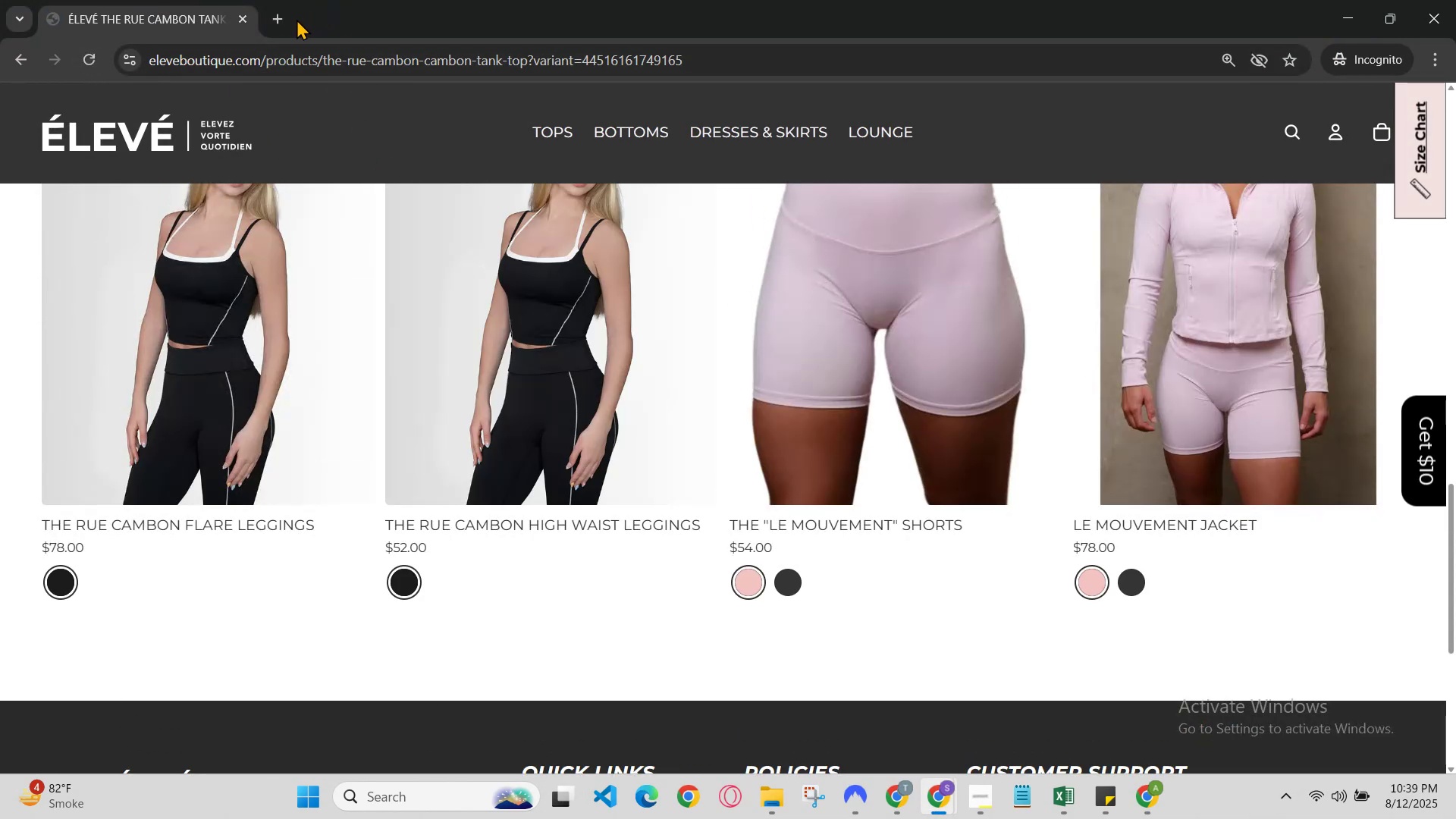 
left_click([289, 21])
 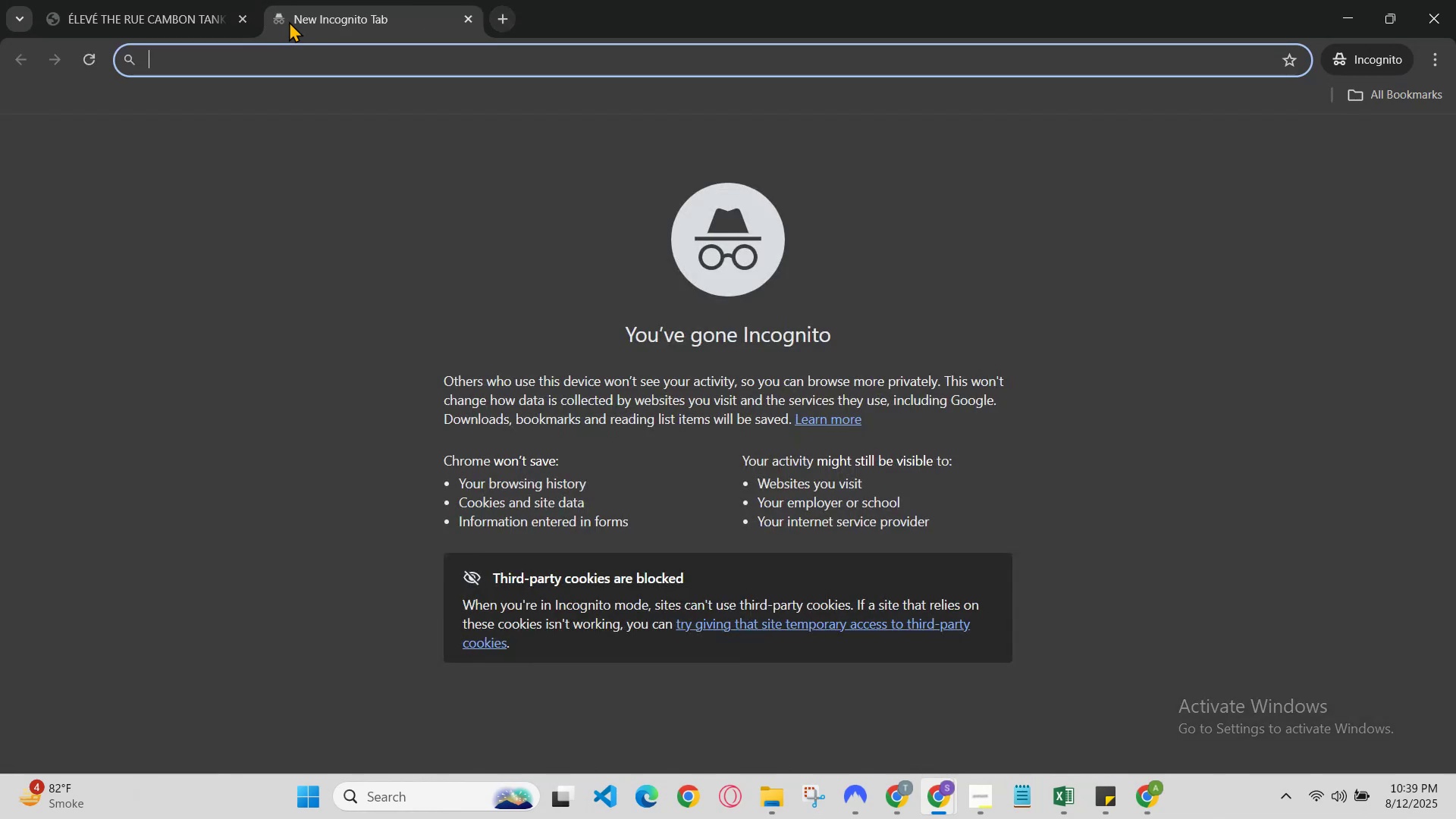 
key(R)
 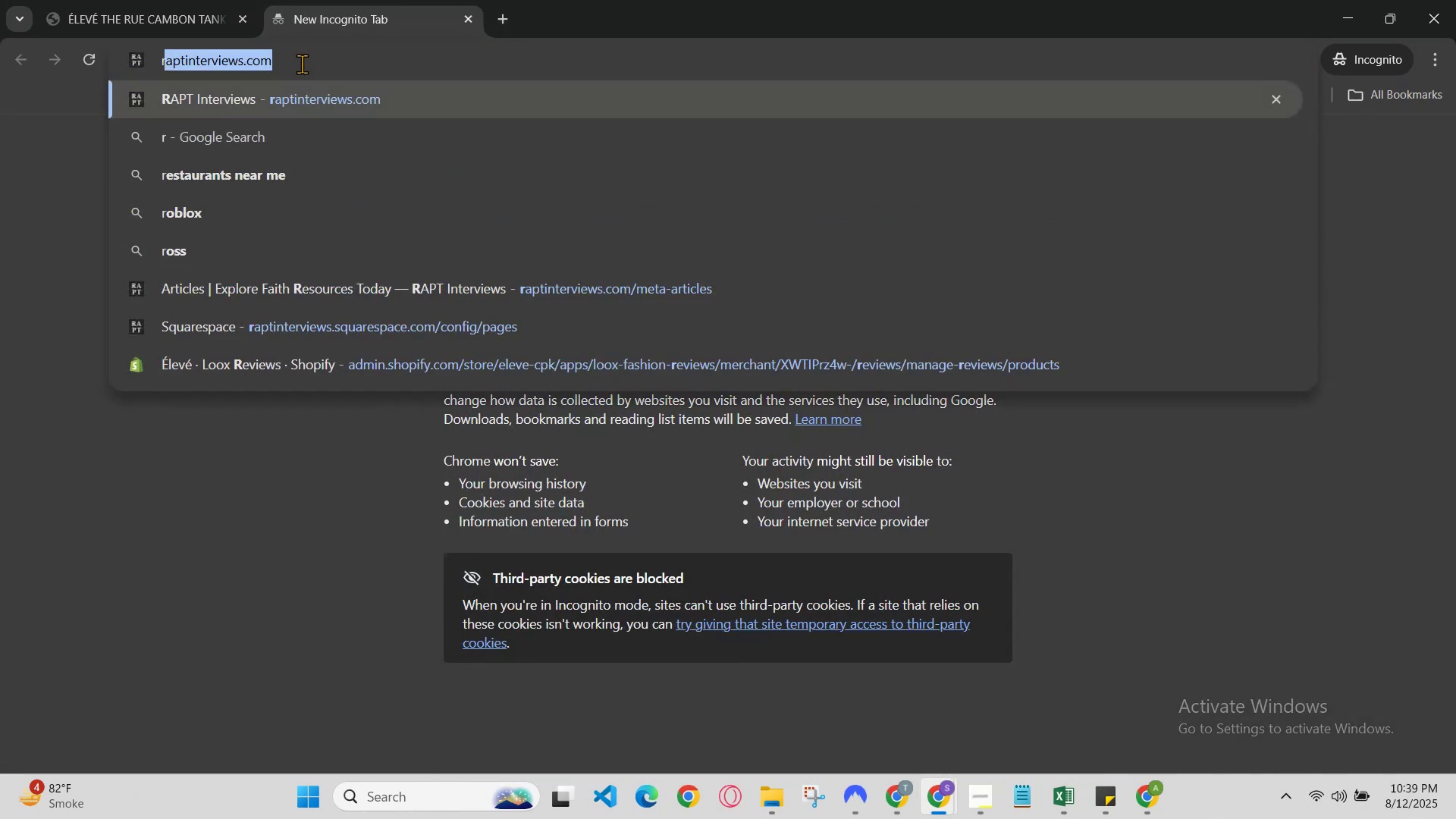 
key(Backspace)
 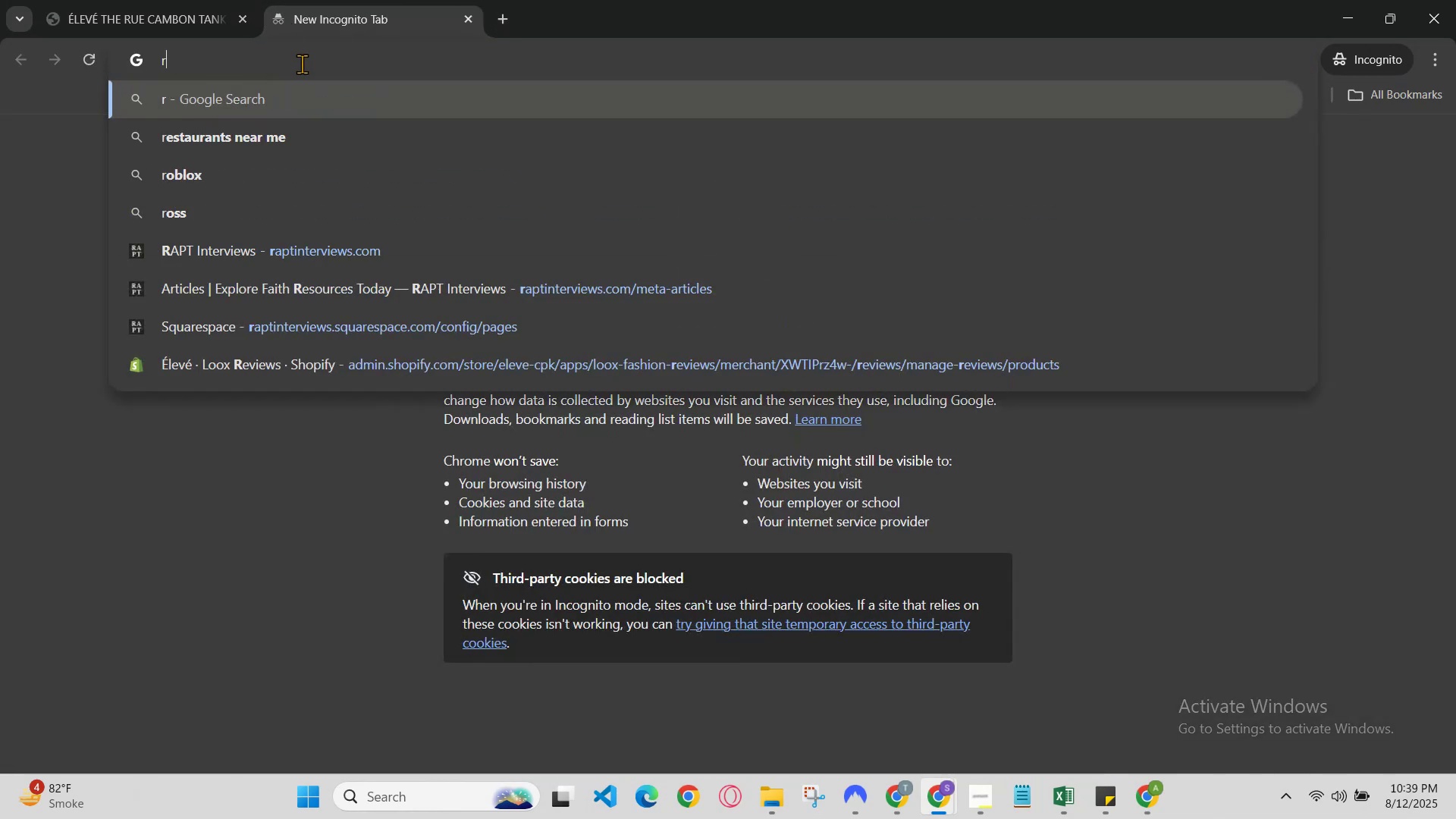 
key(Backspace)
 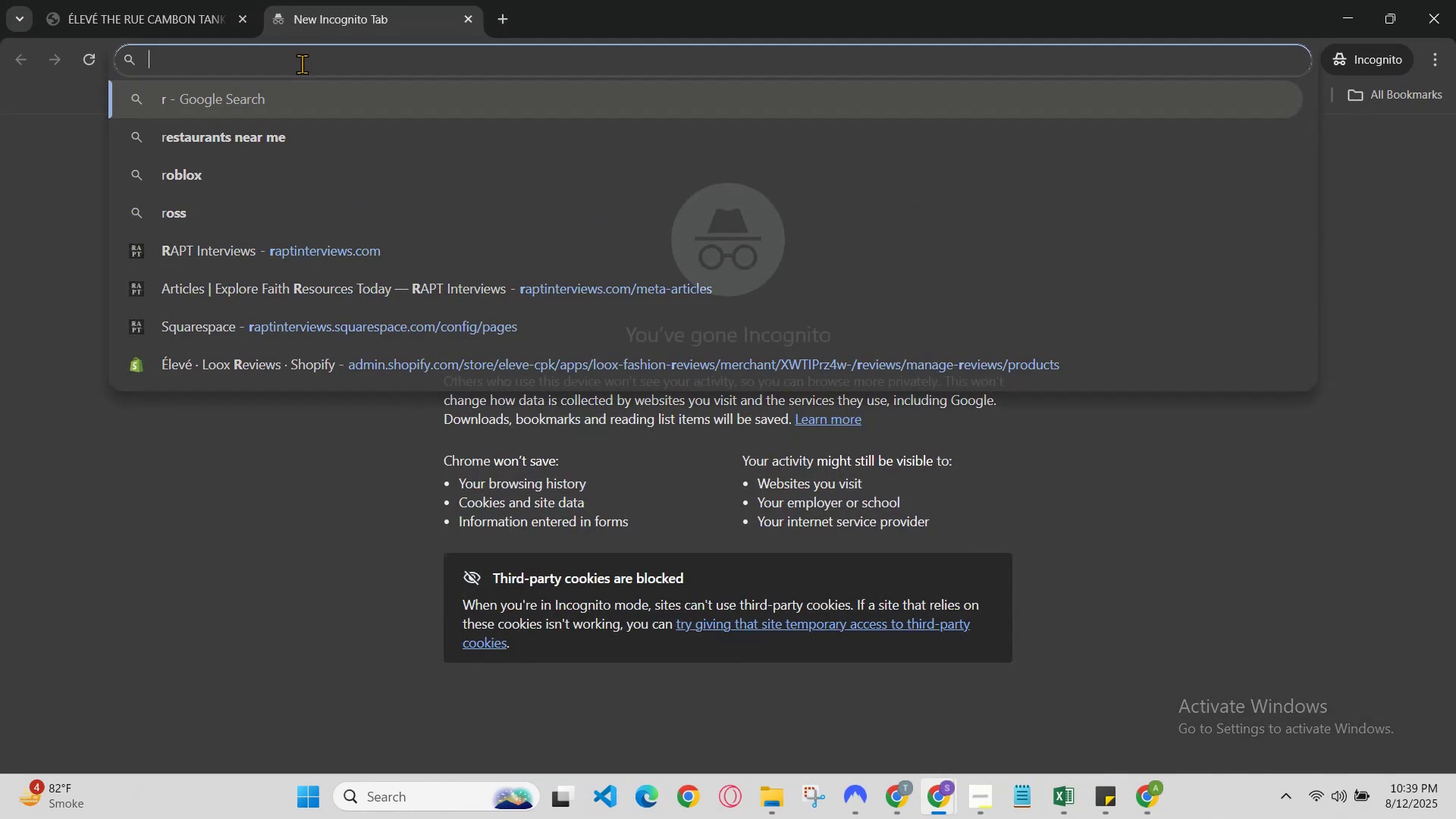 
key(Backspace)
 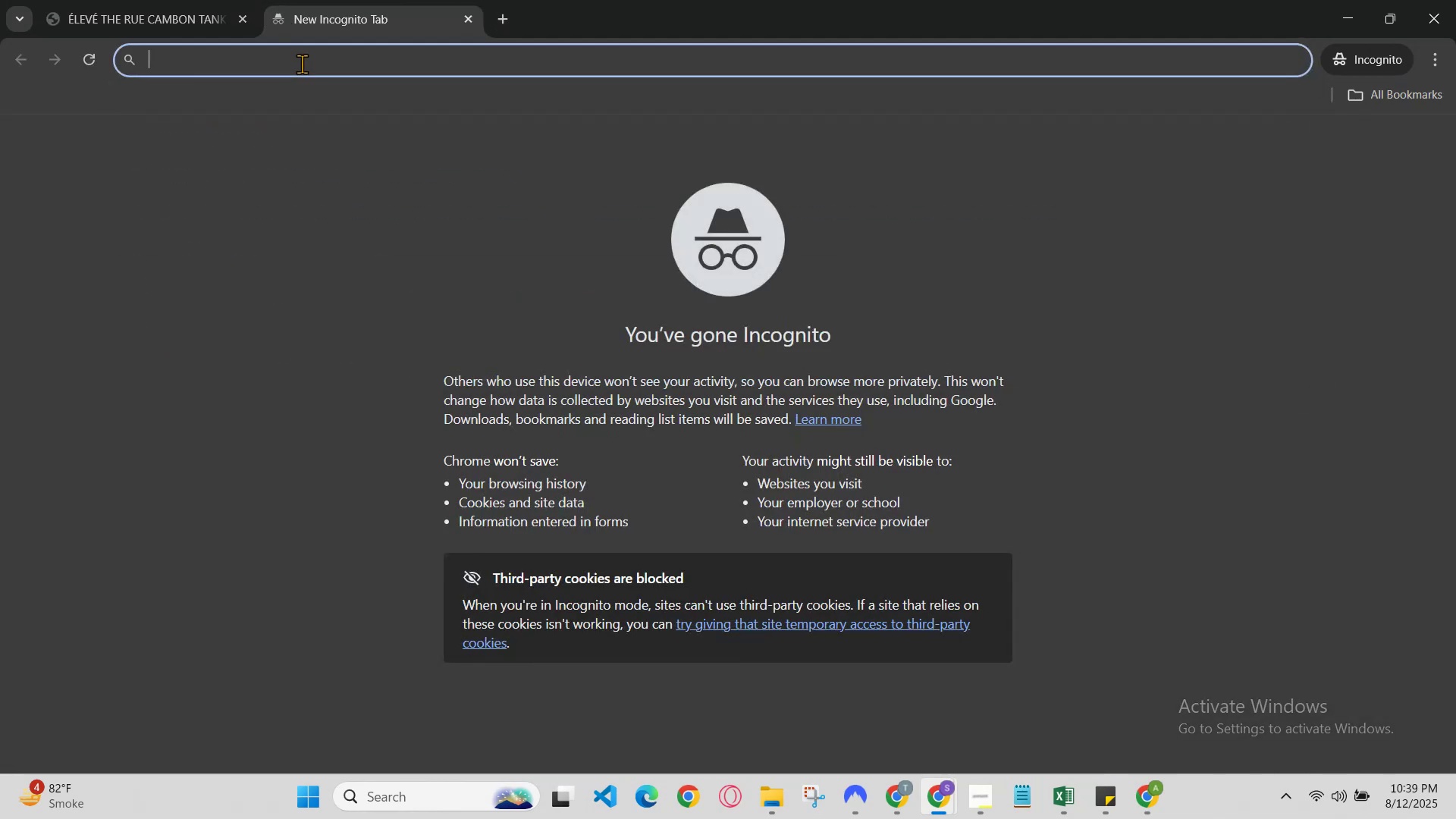 
key(E)
 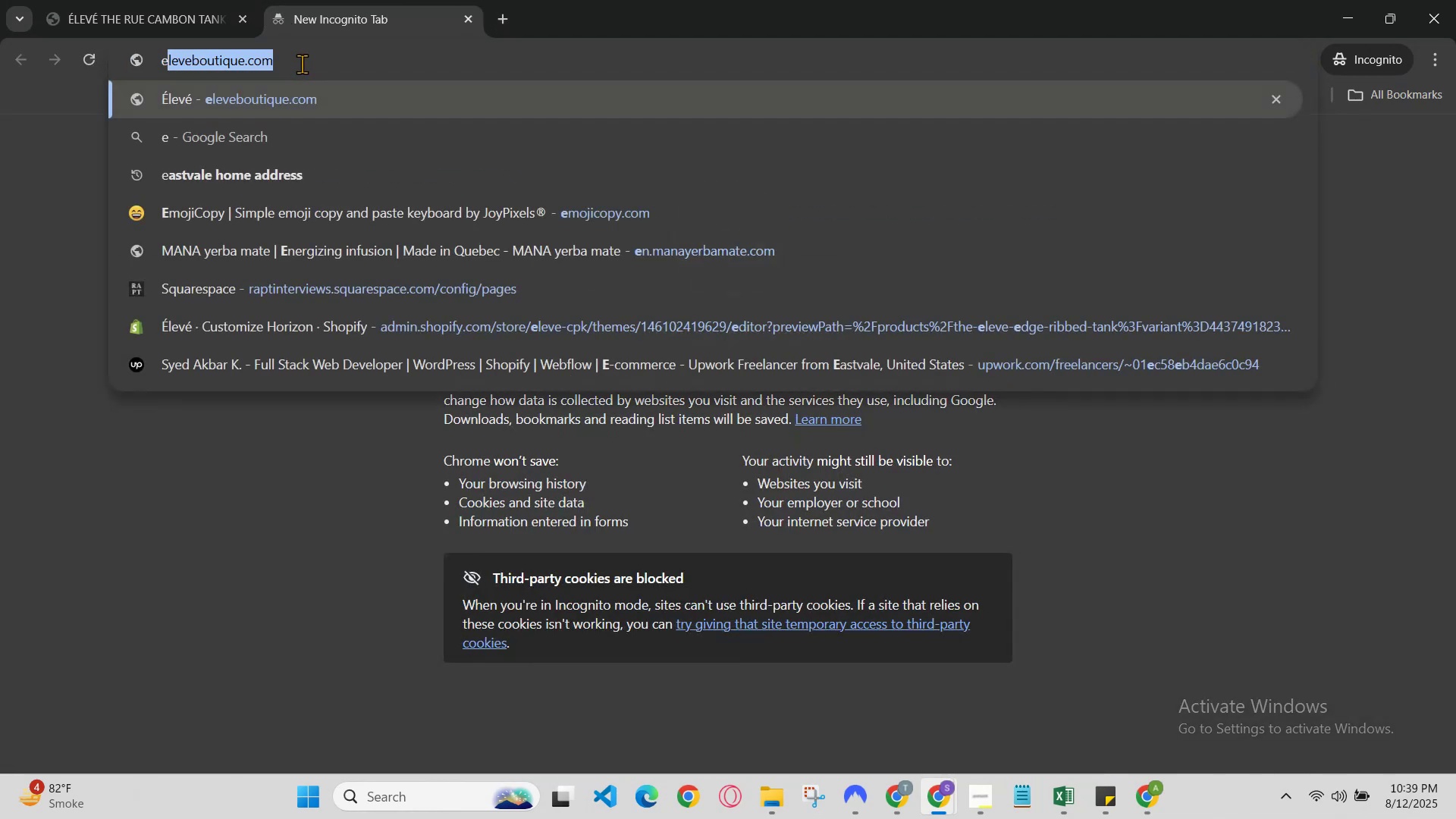 
key(Enter)
 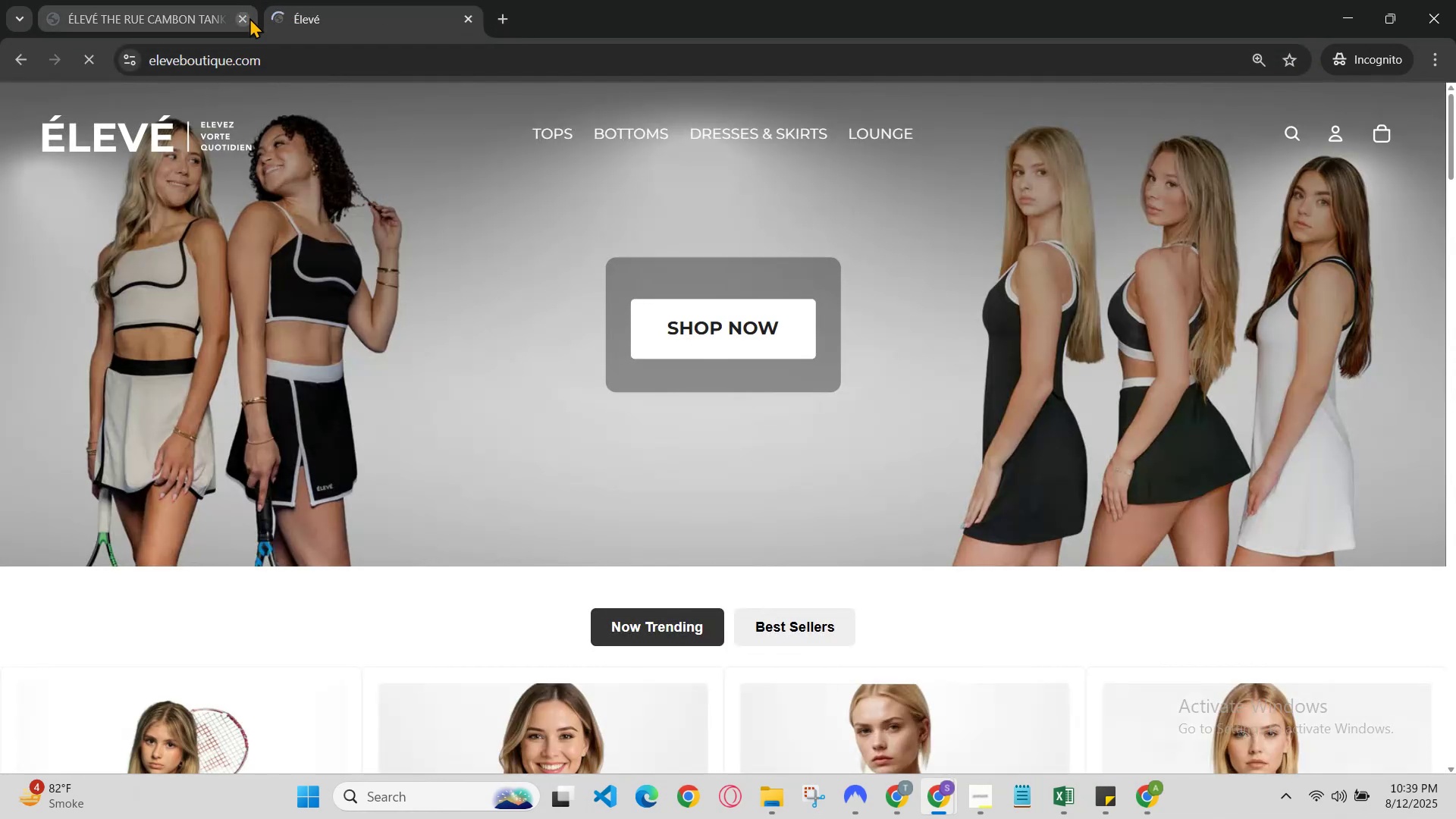 
scroll: coordinate [658, 469], scroll_direction: down, amount: 21.0
 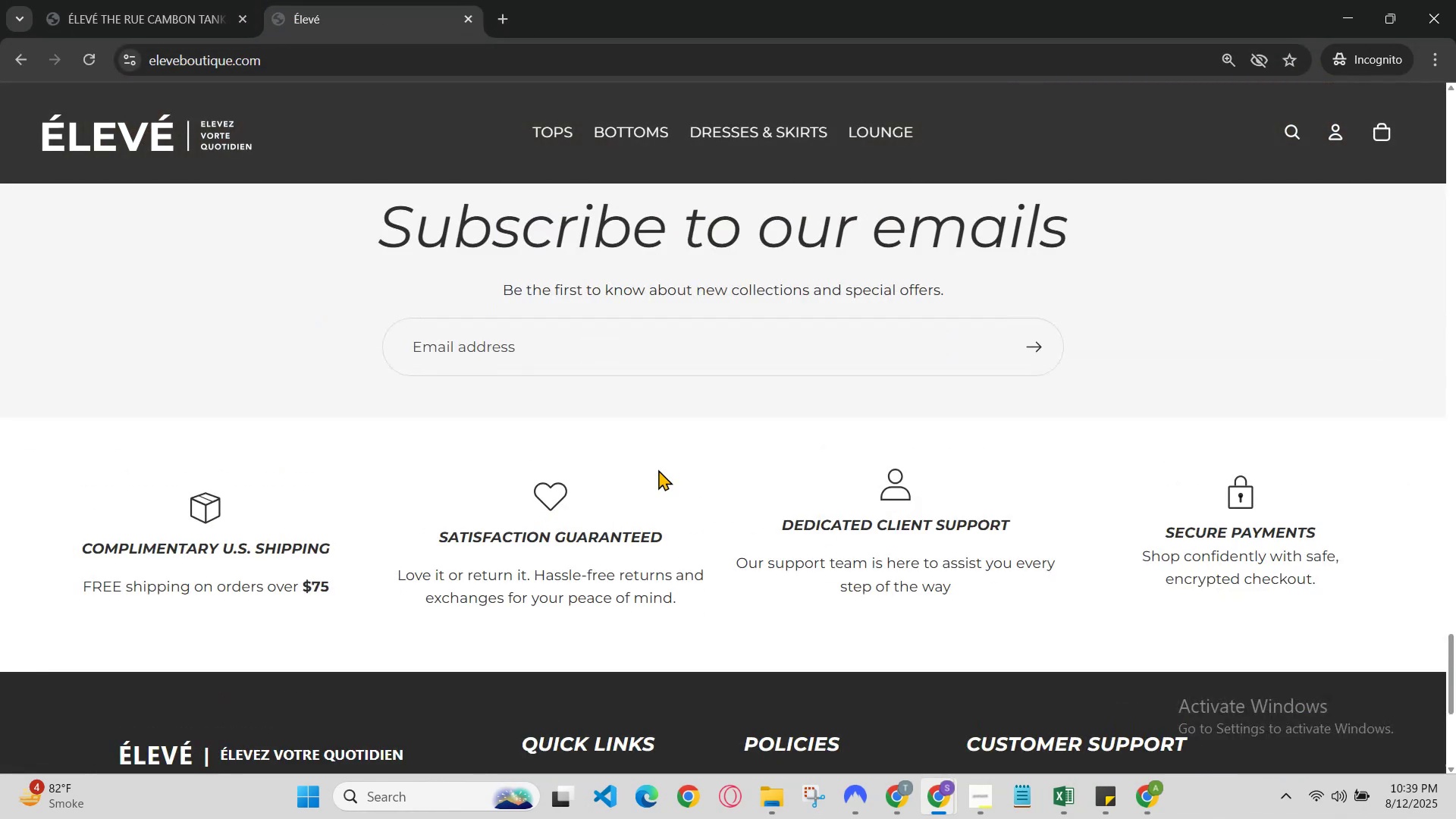 
scroll: coordinate [658, 469], scroll_direction: up, amount: 2.0
 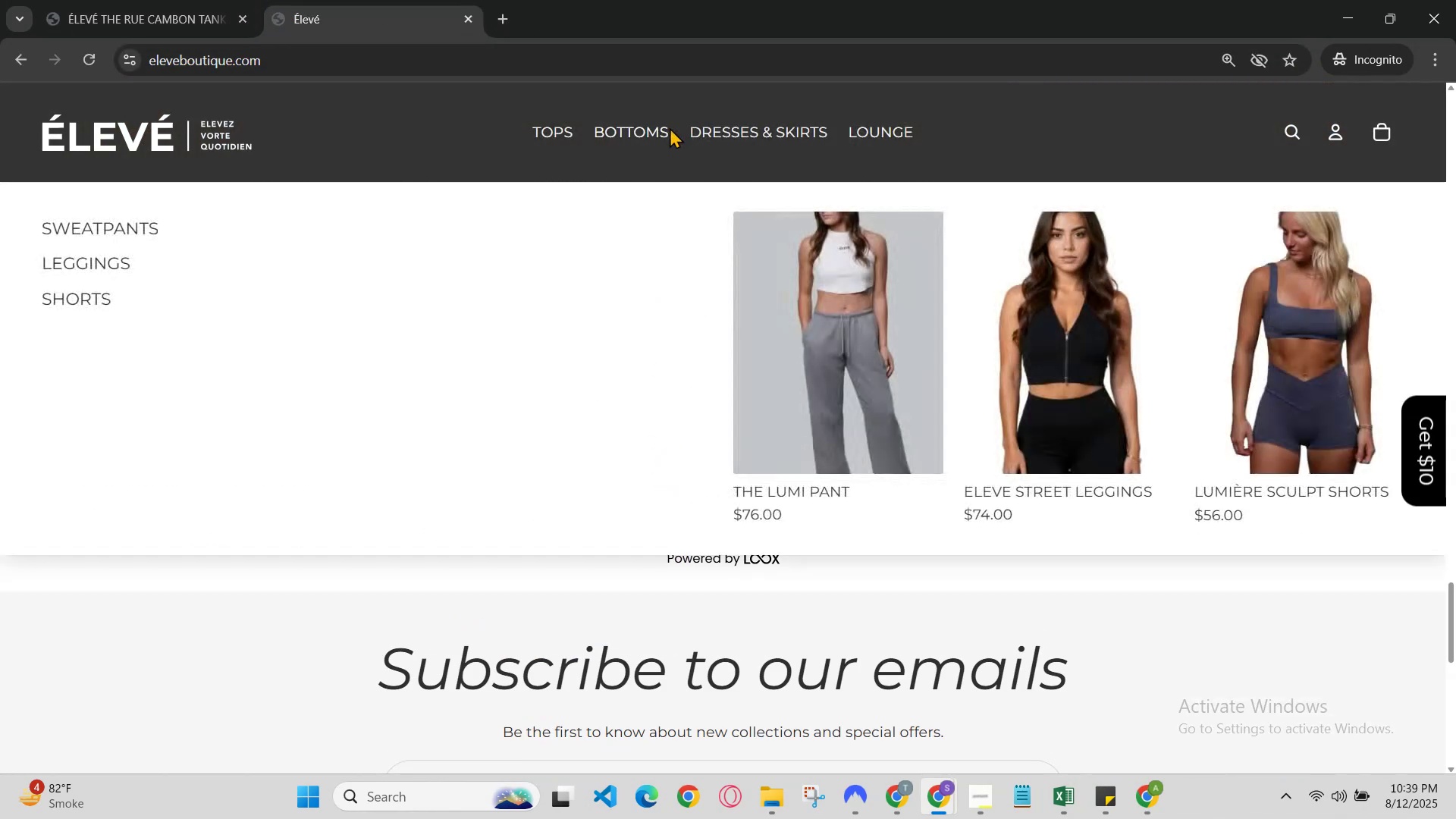 
left_click([790, 305])
 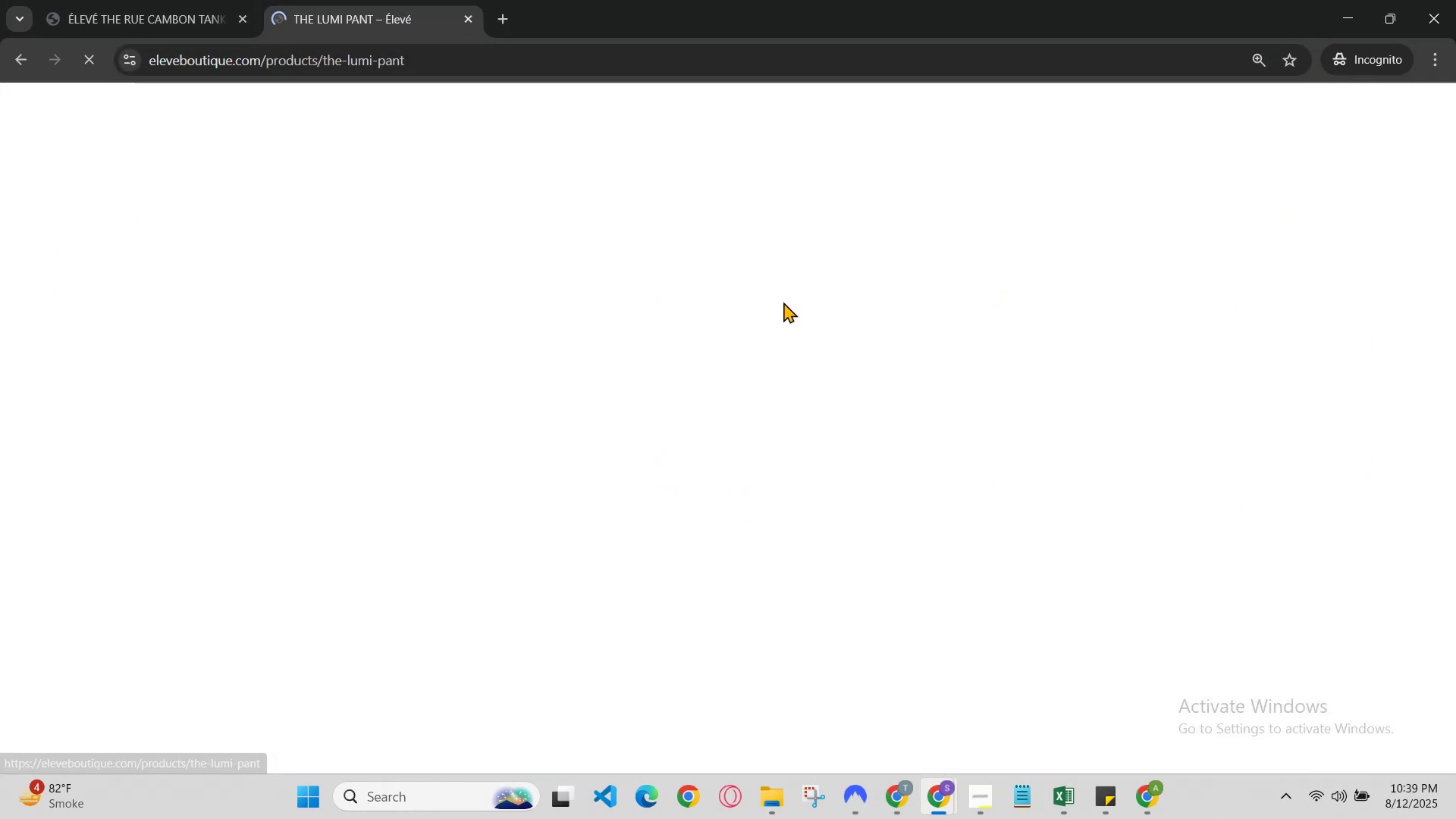 
scroll: coordinate [774, 302], scroll_direction: down, amount: 9.0
 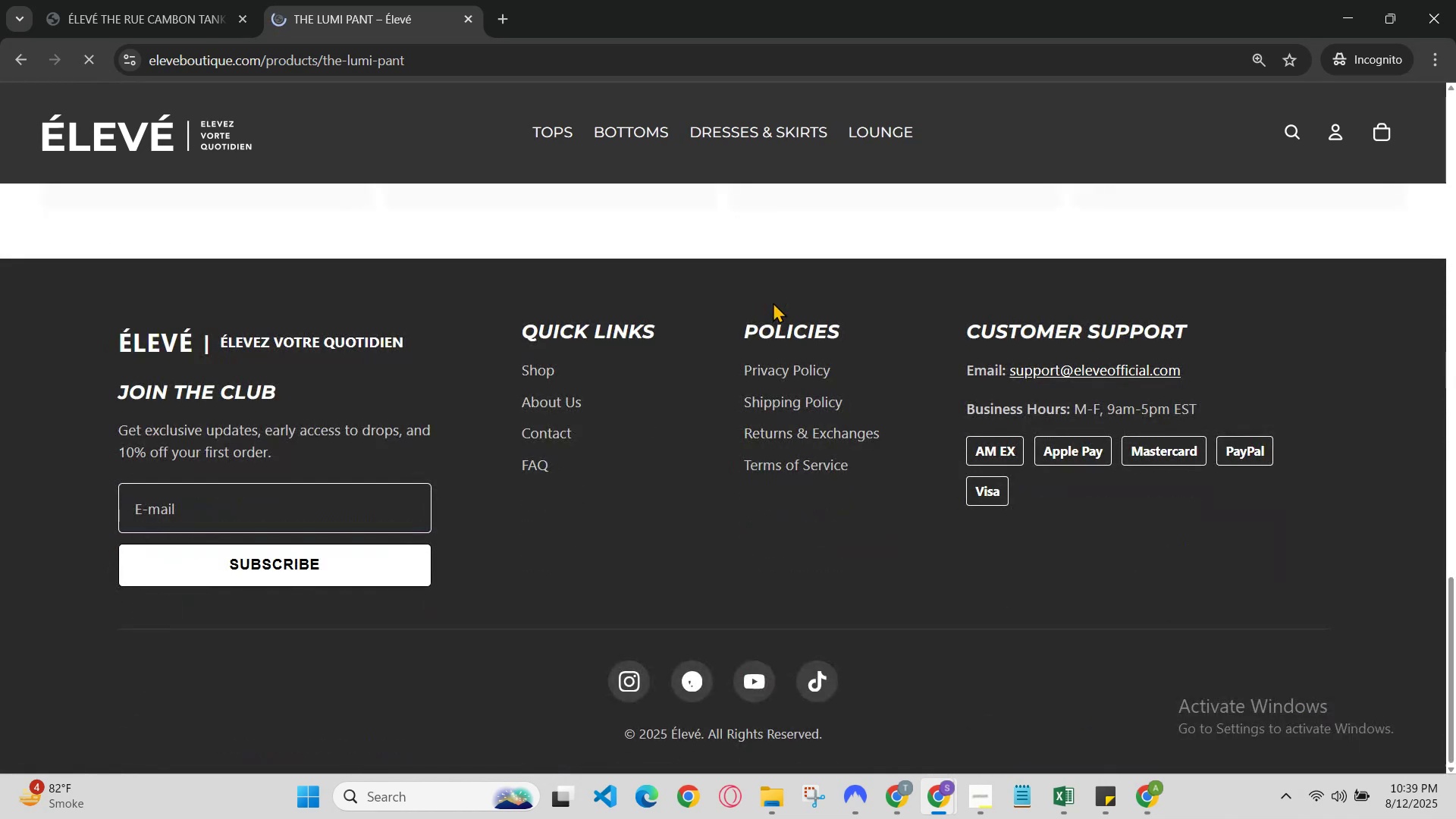 
scroll: coordinate [773, 302], scroll_direction: up, amount: 5.0
 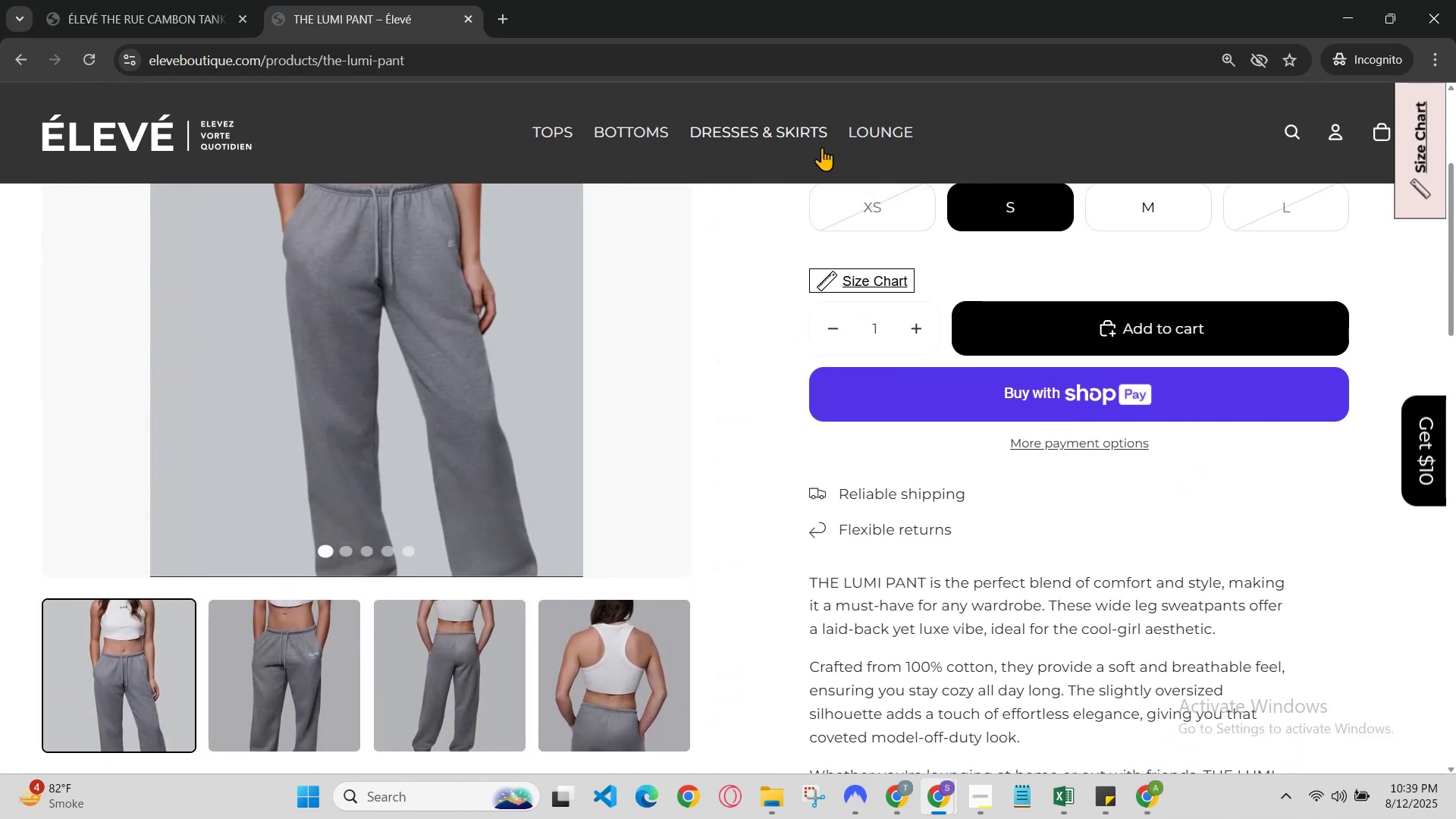 
left_click([808, 125])
 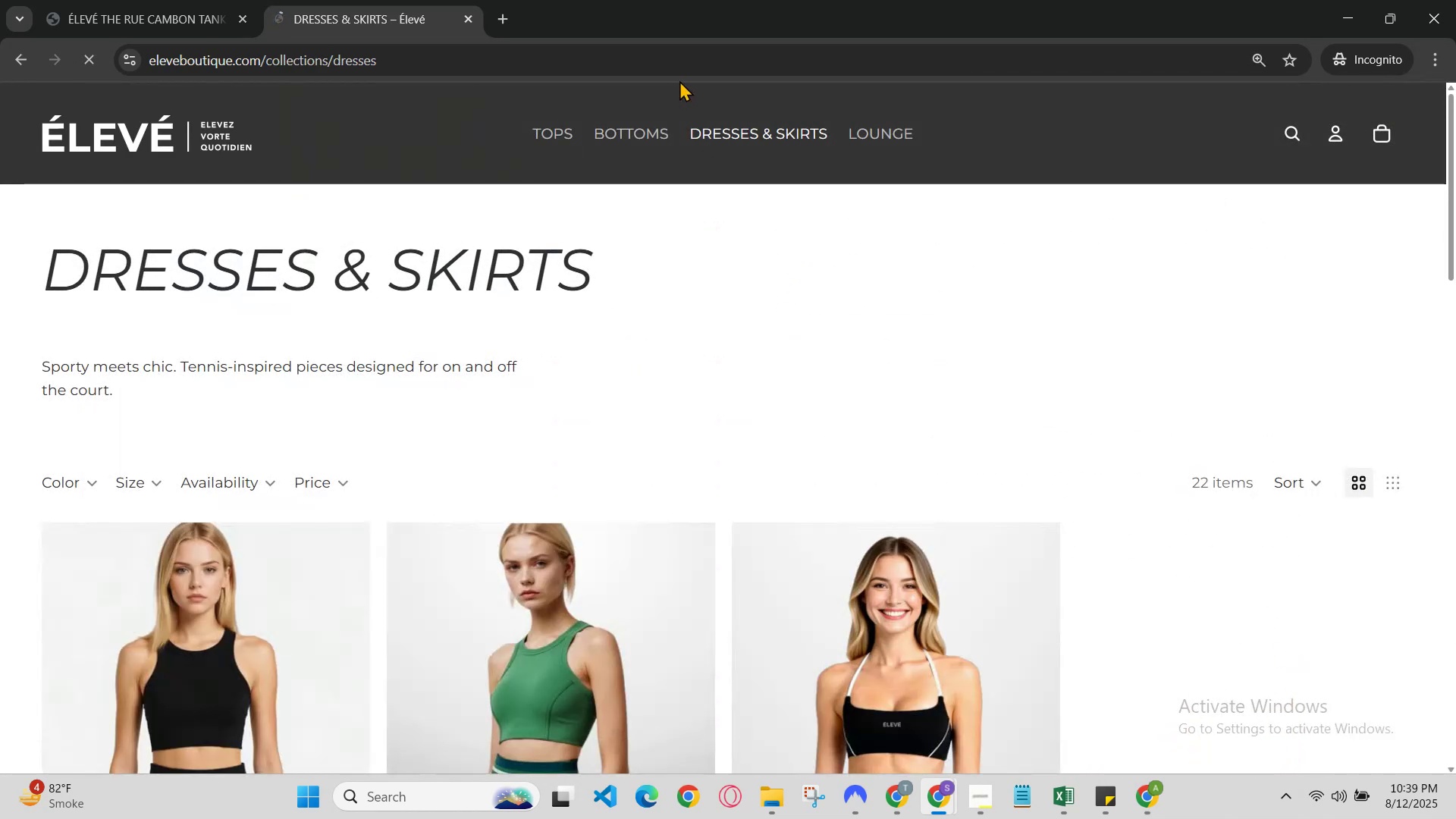 
left_click([593, 616])
 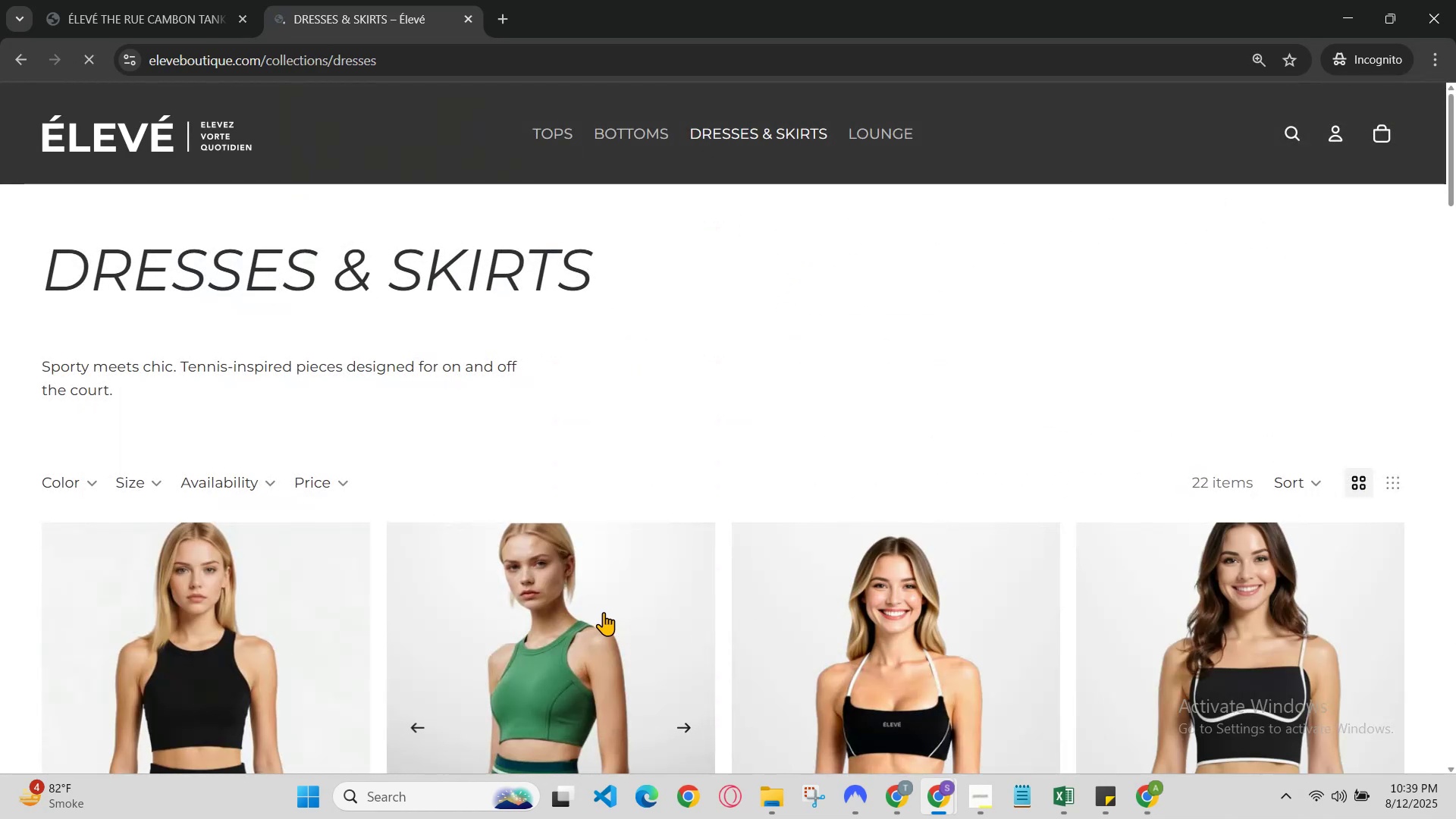 
left_click([604, 612])
 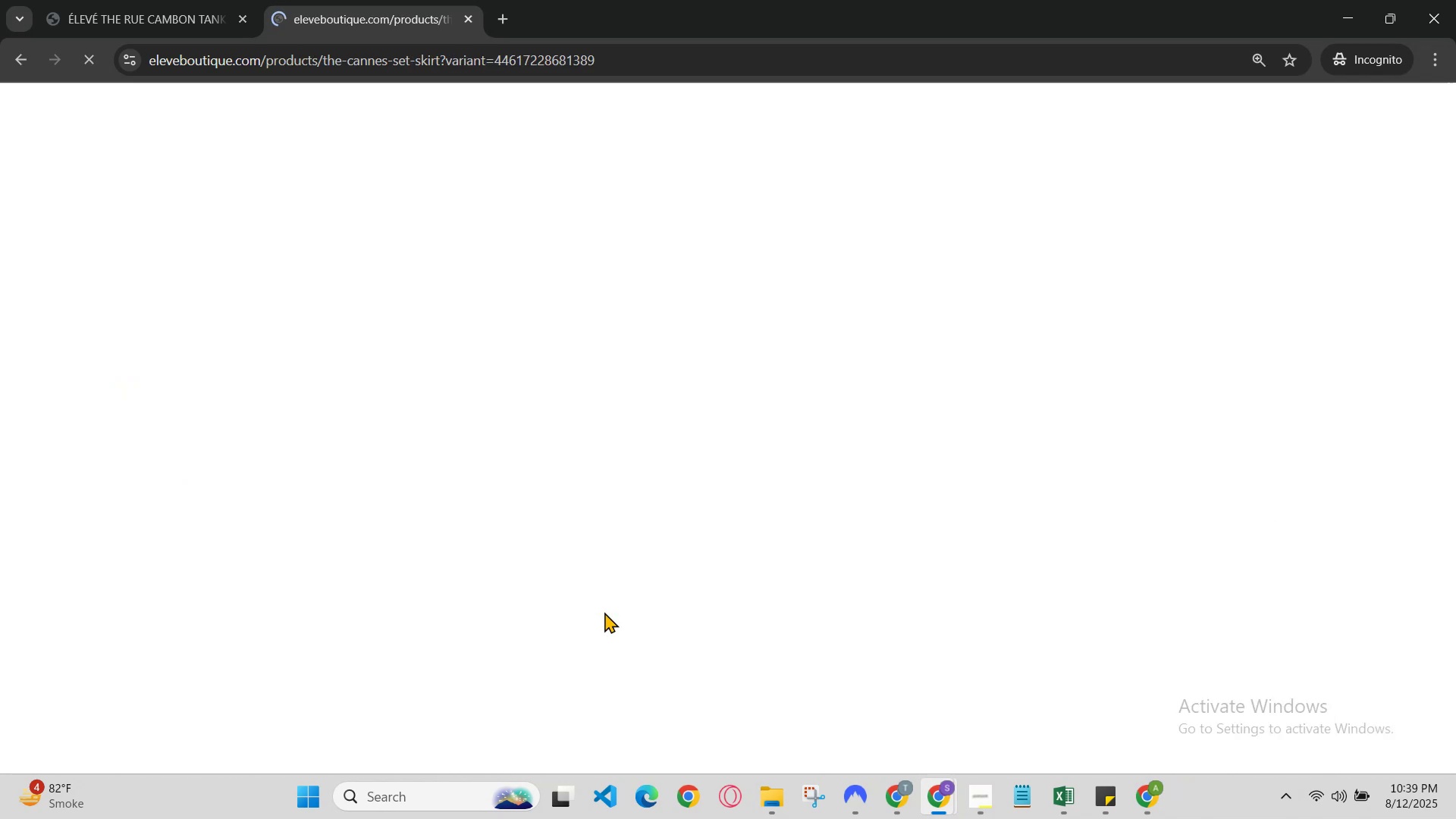 
scroll: coordinate [677, 627], scroll_direction: down, amount: 8.0
 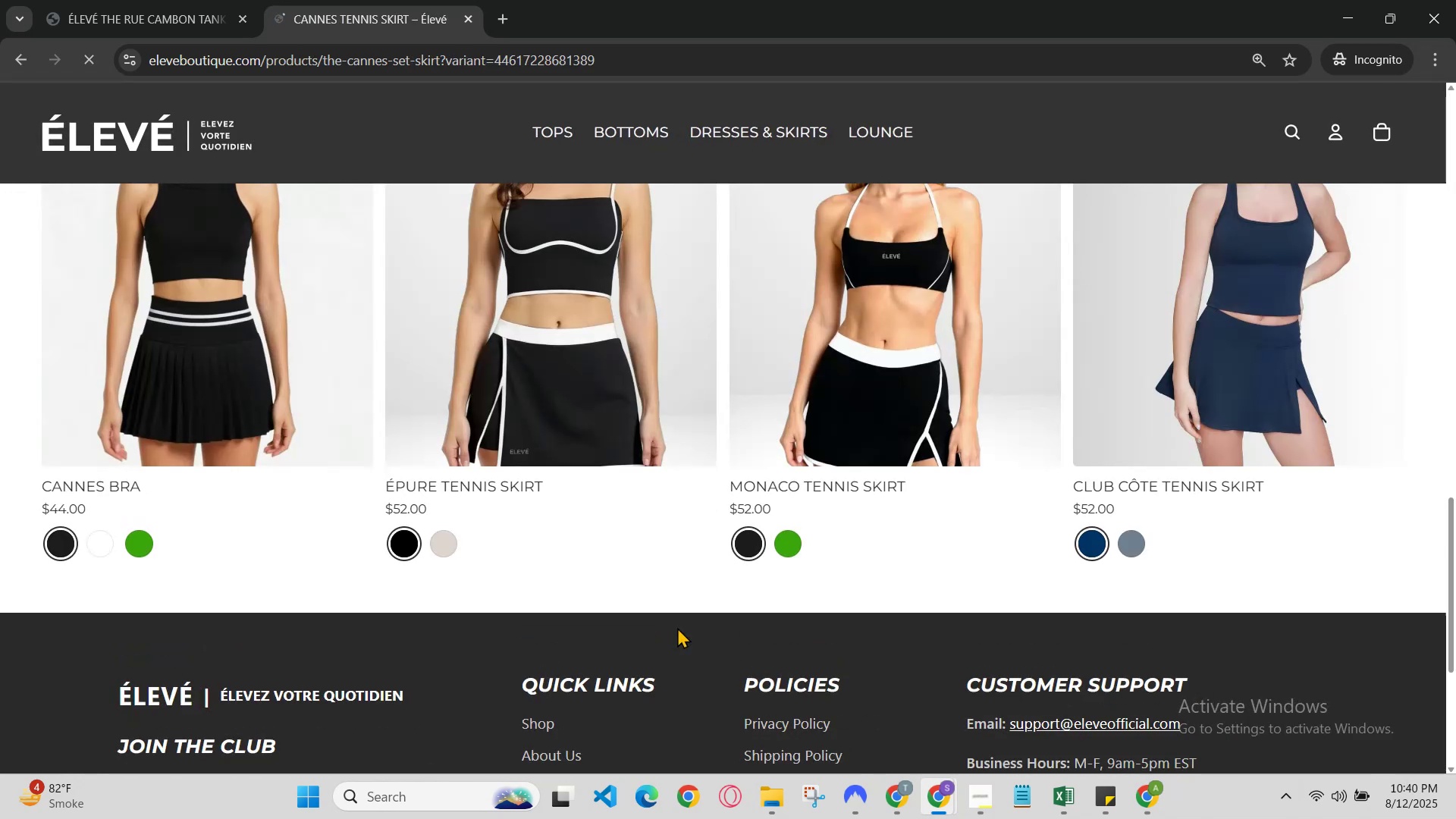 
scroll: coordinate [1207, 163], scroll_direction: up, amount: 7.0
 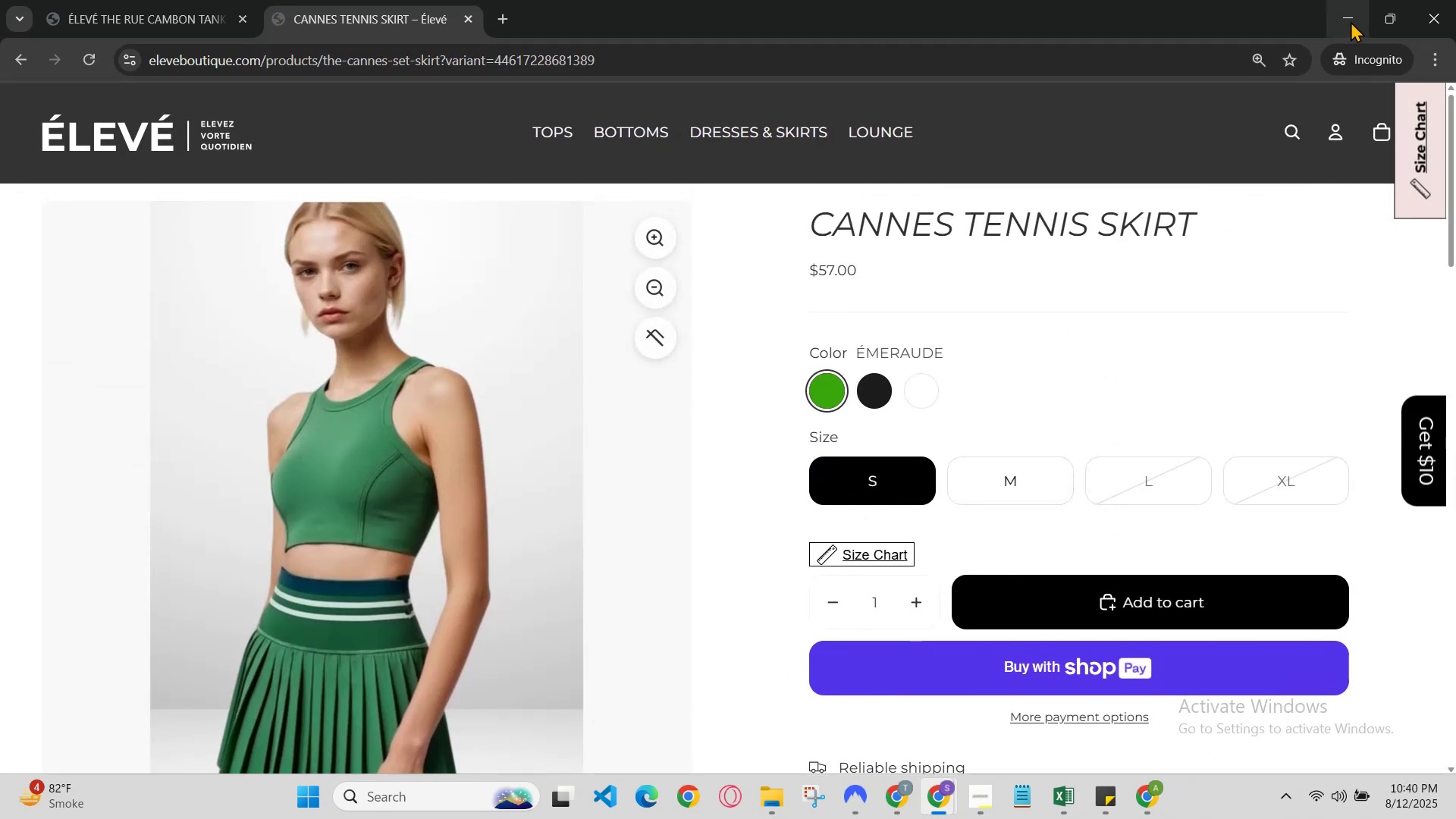 
left_click([1352, 20])
 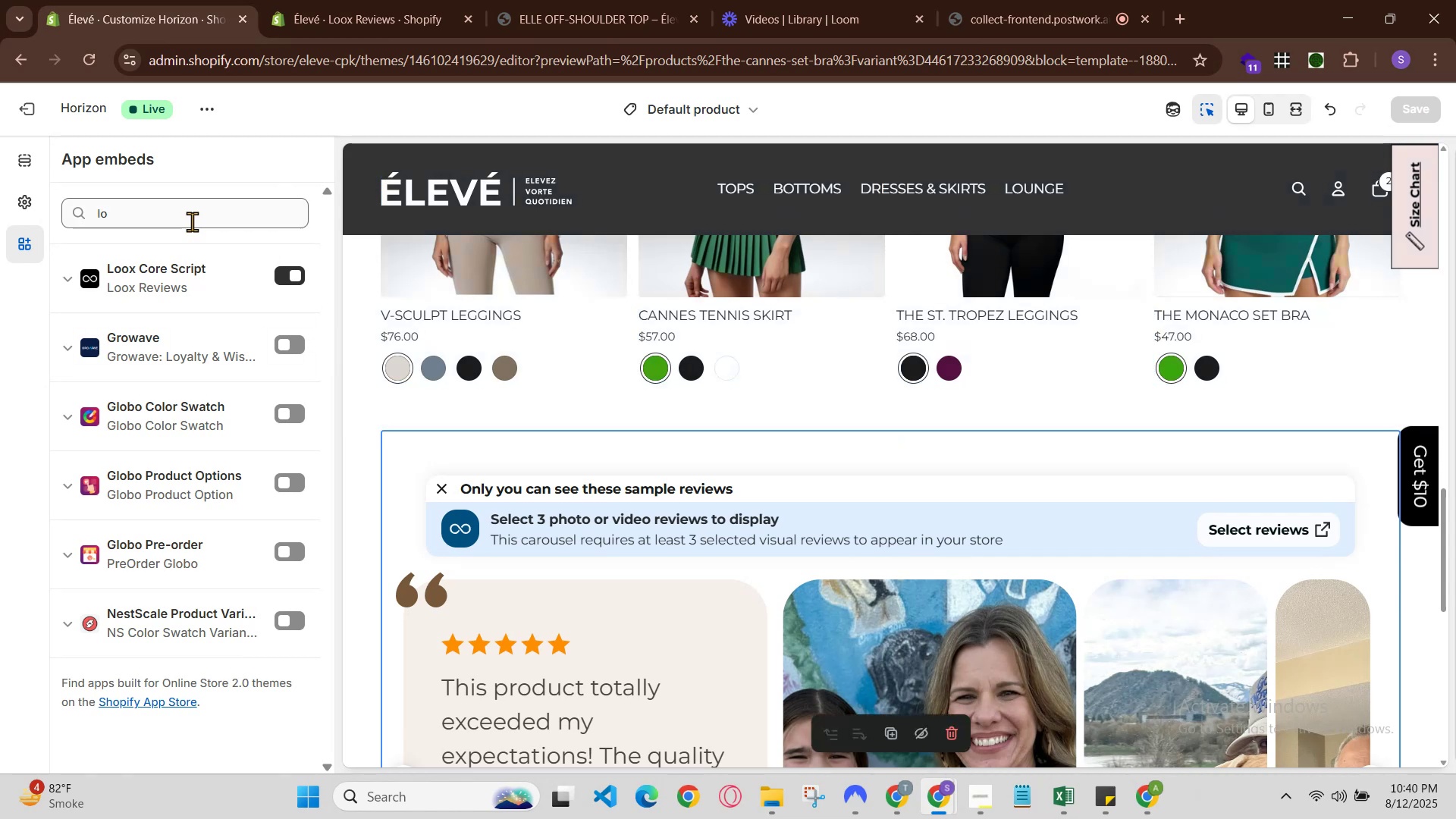 
left_click([111, 206])
 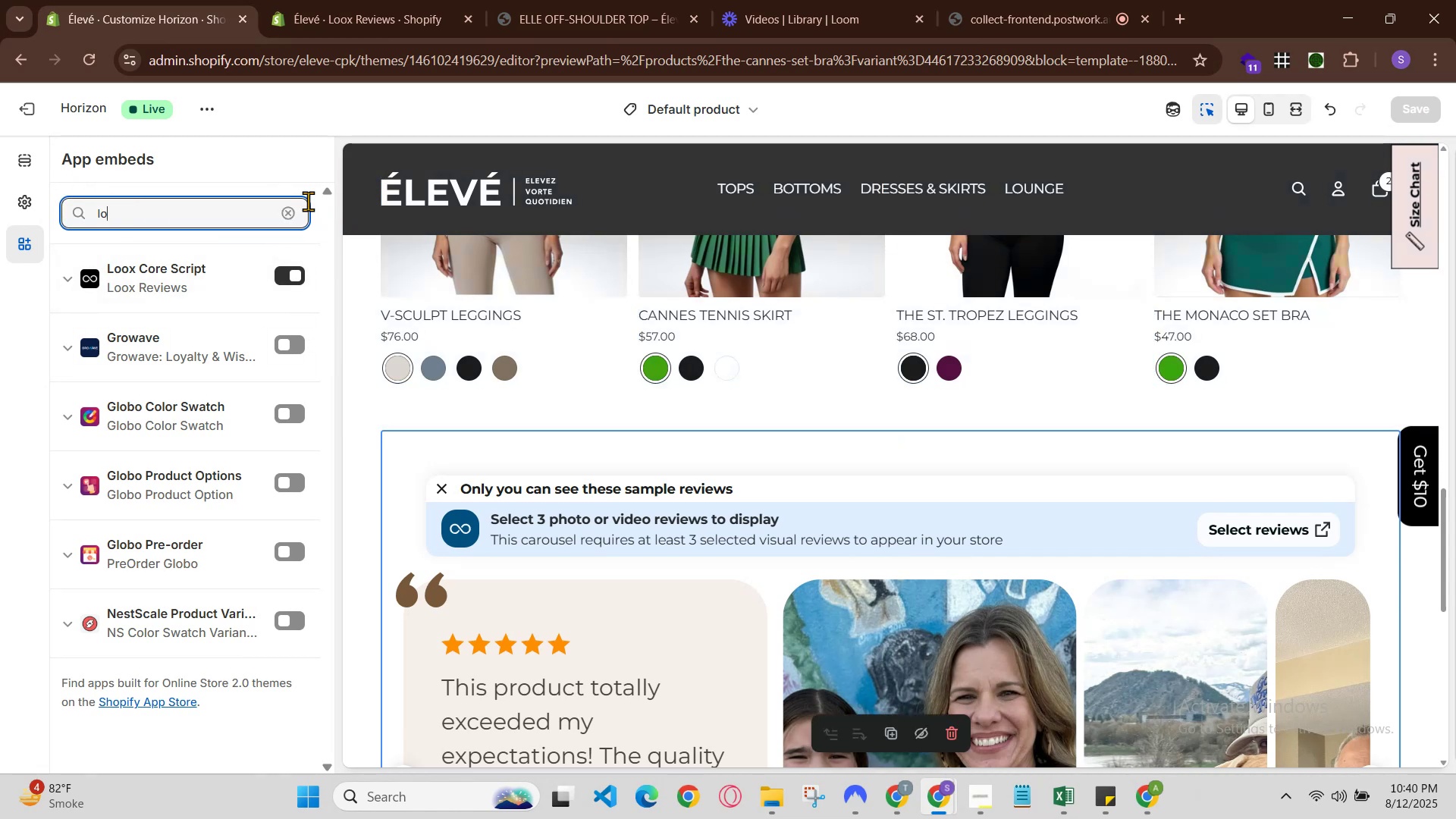 
left_click([292, 215])
 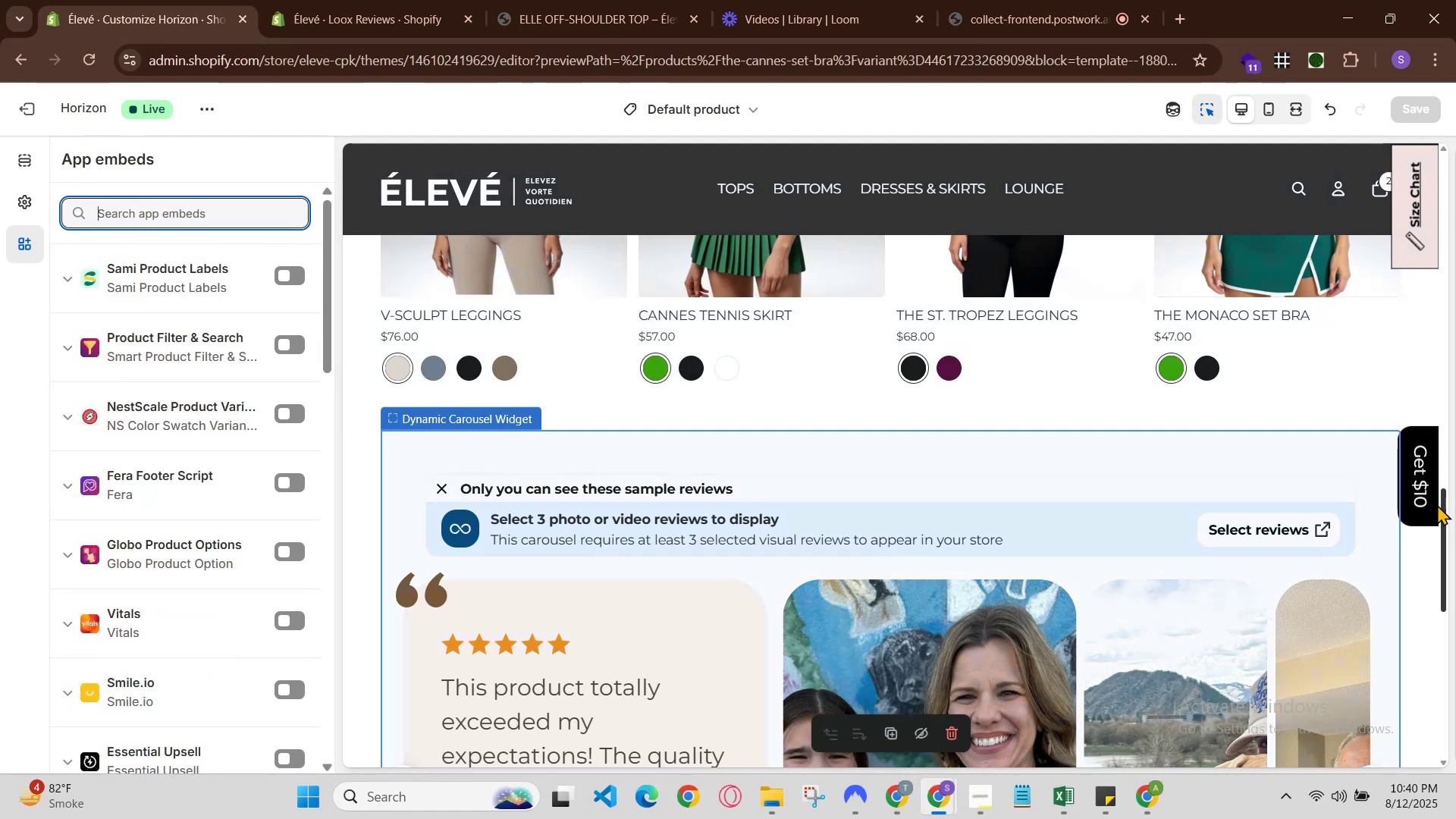 
left_click([1423, 494])
 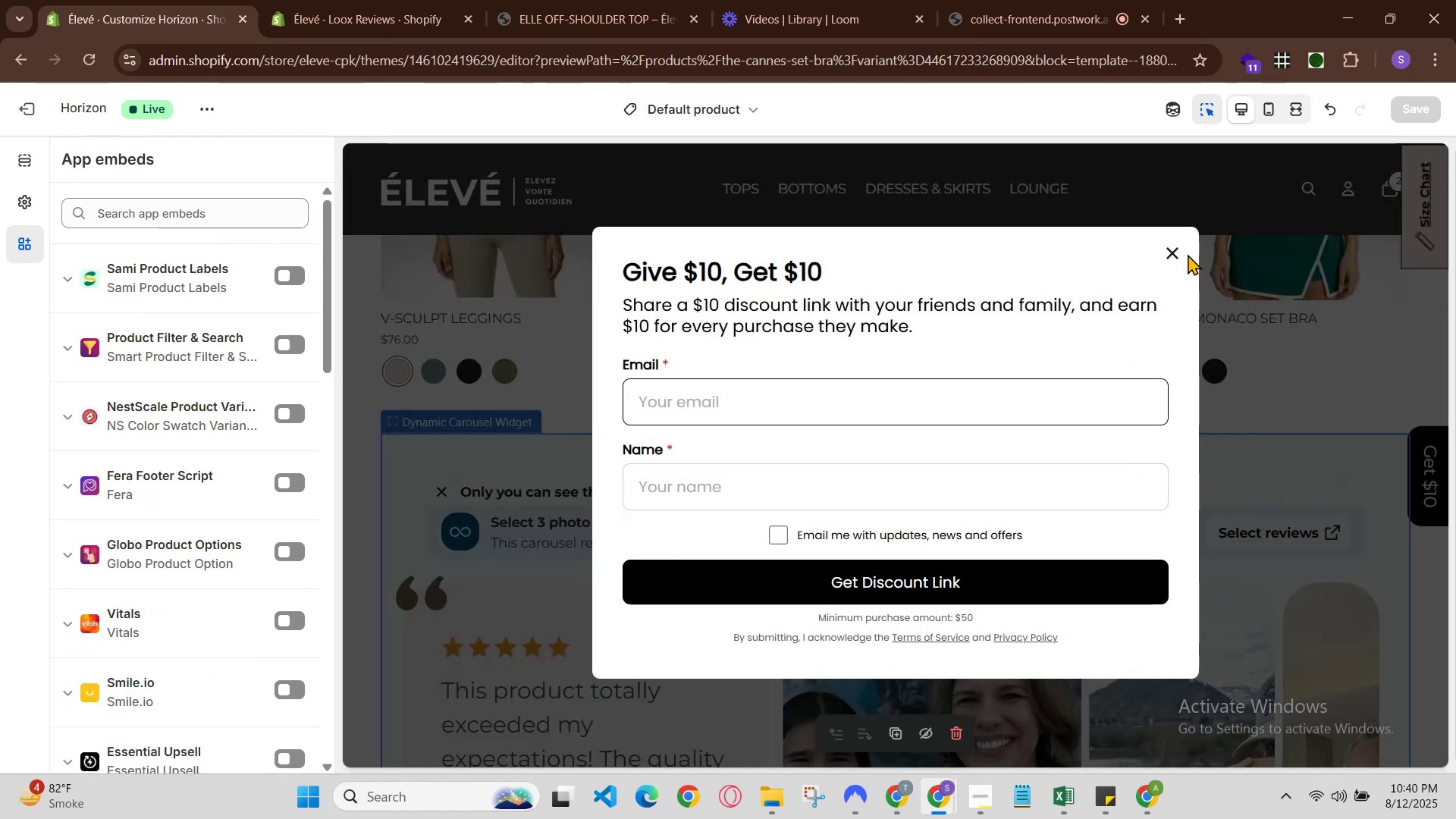 
wait(6.16)
 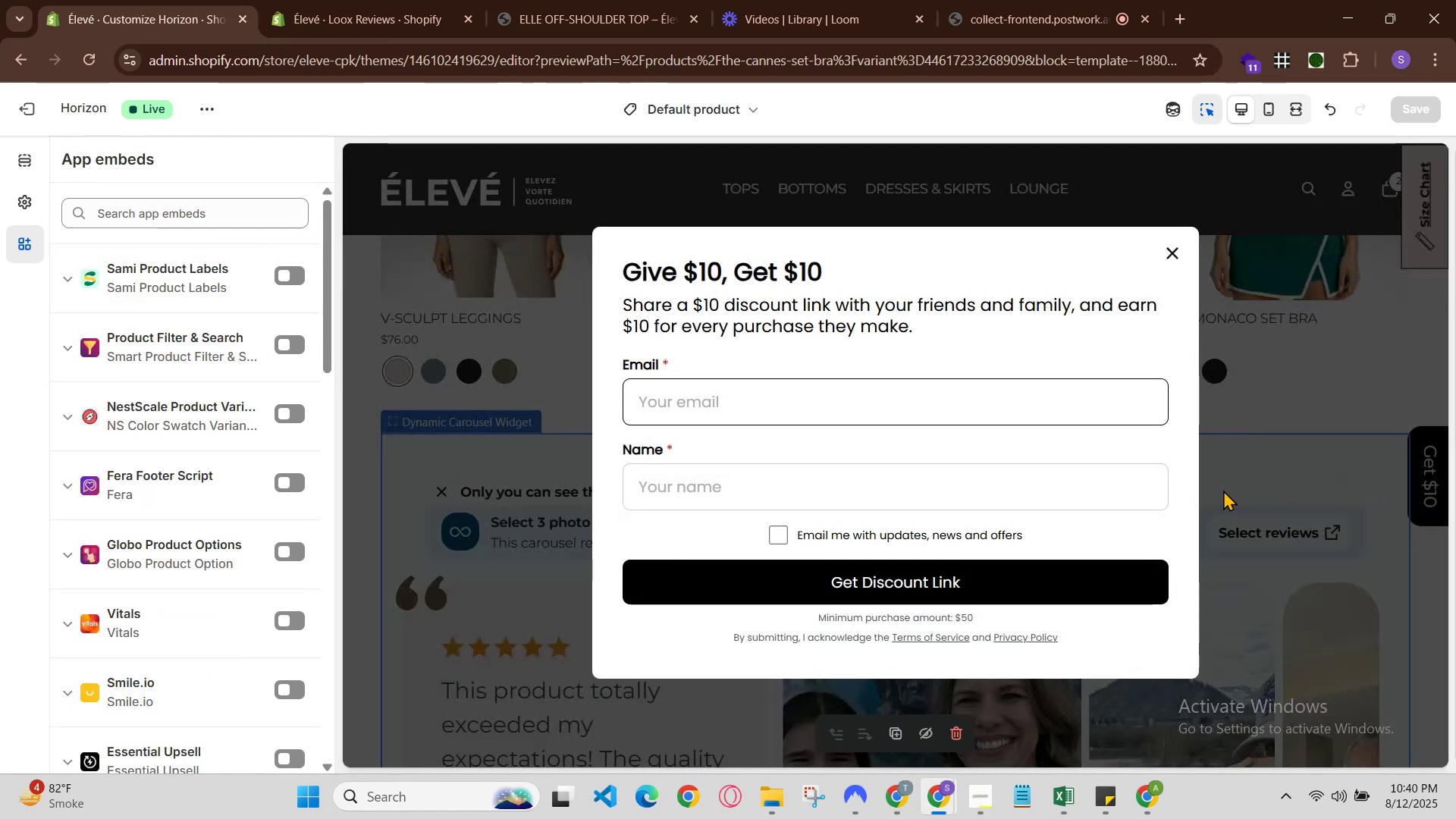 
left_click([1178, 247])
 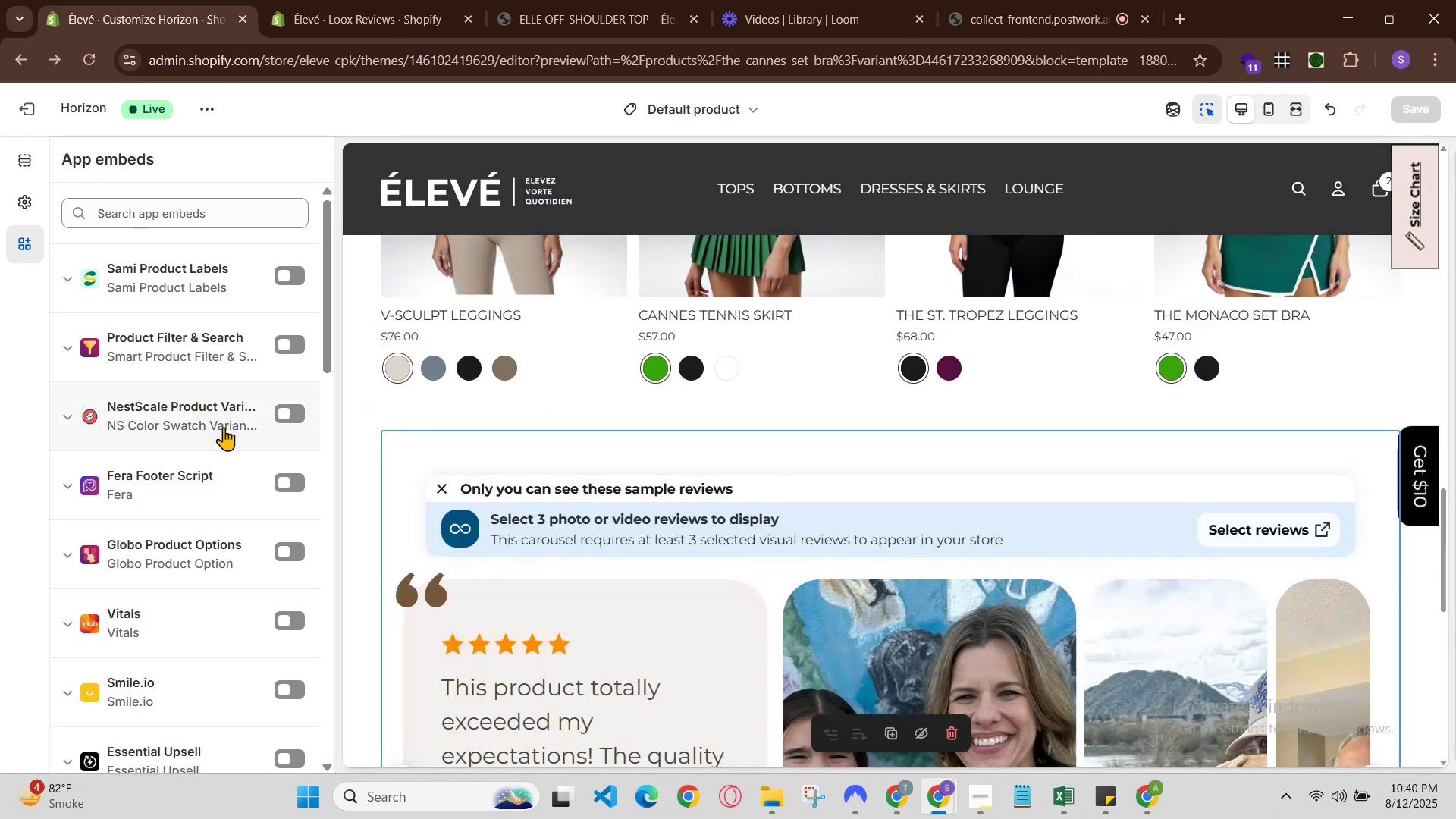 
scroll: coordinate [291, 268], scroll_direction: up, amount: 3.0
 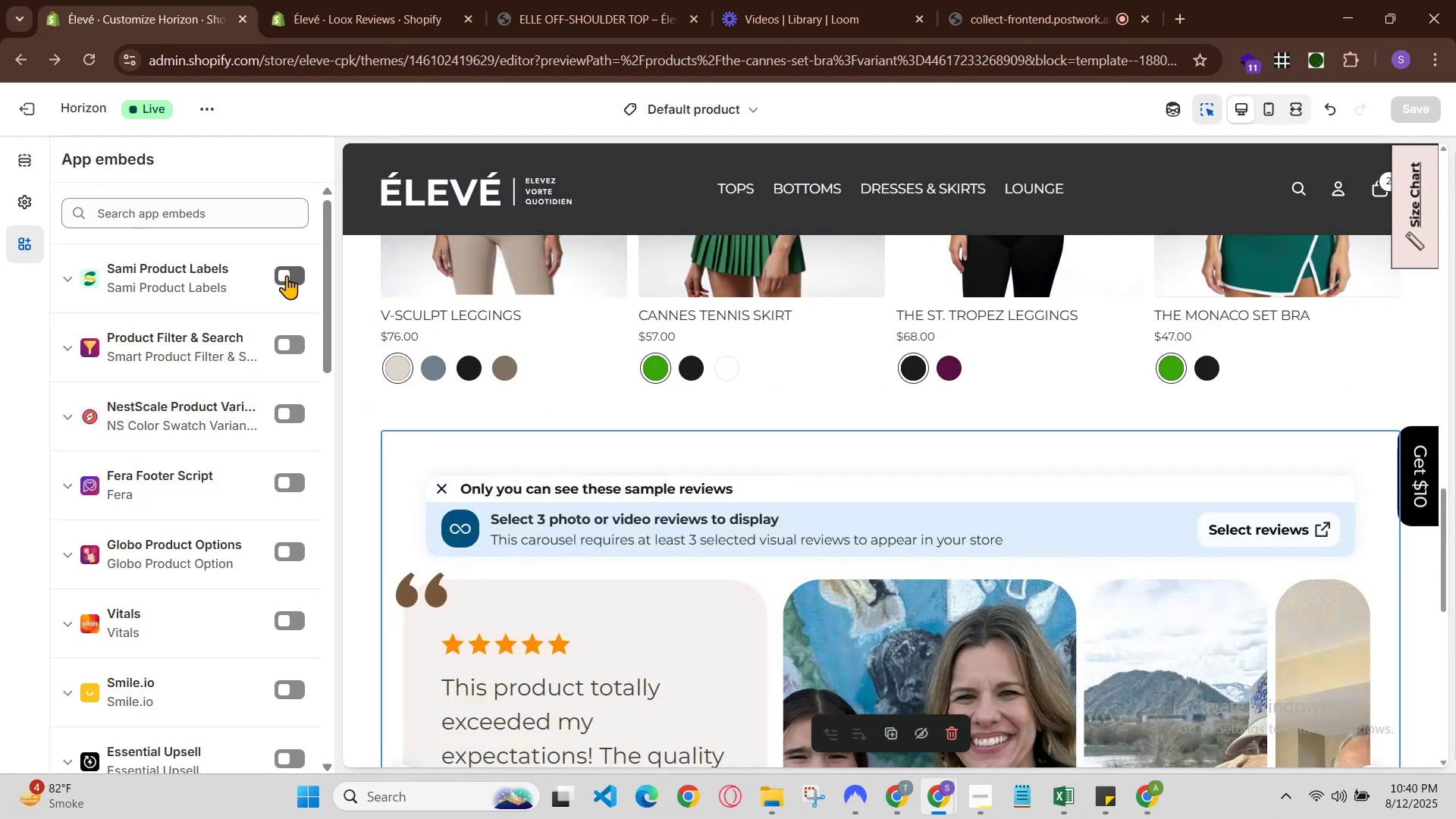 
scroll: coordinate [217, 325], scroll_direction: down, amount: 4.0
 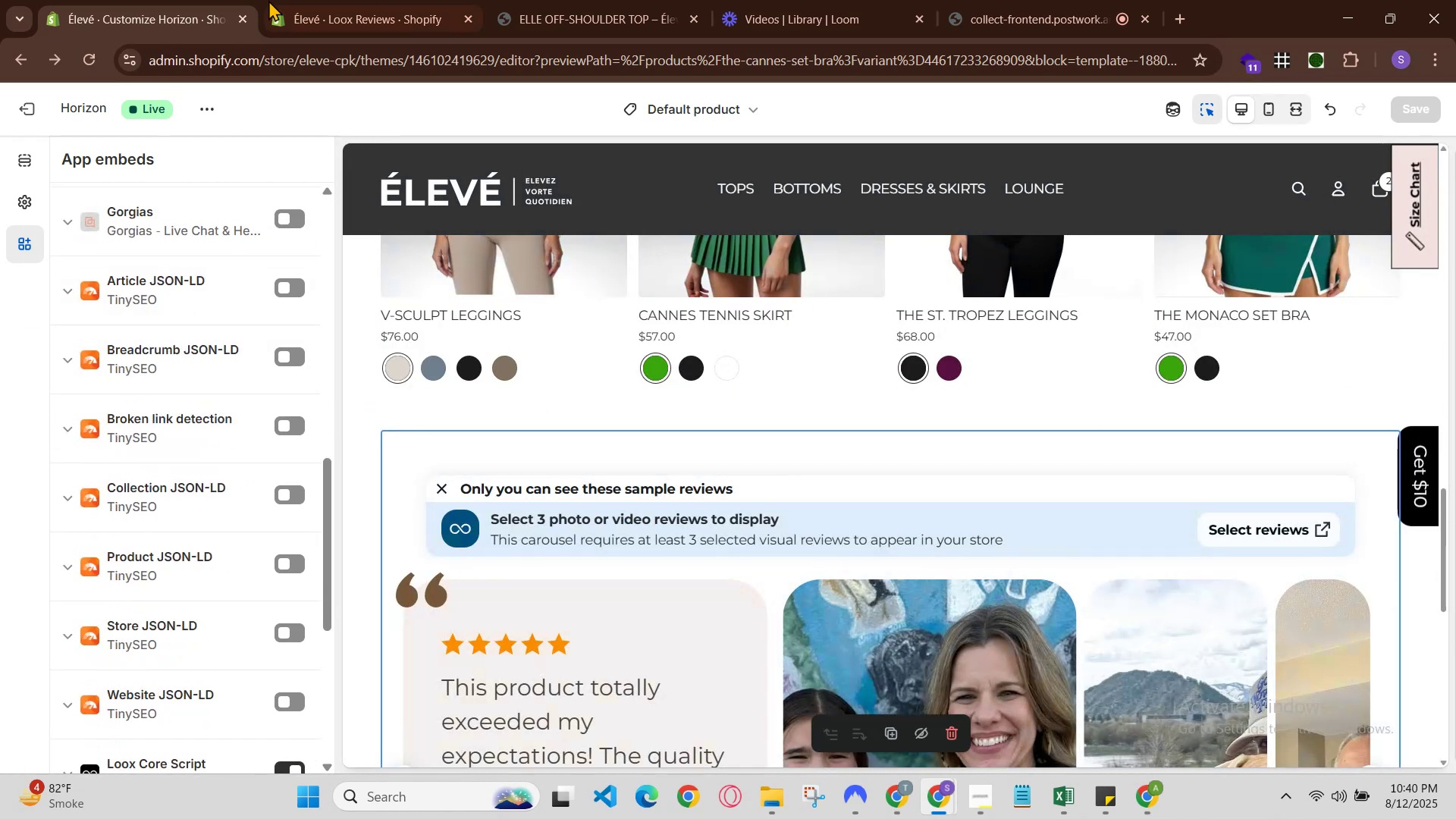 
left_click([305, 0])
 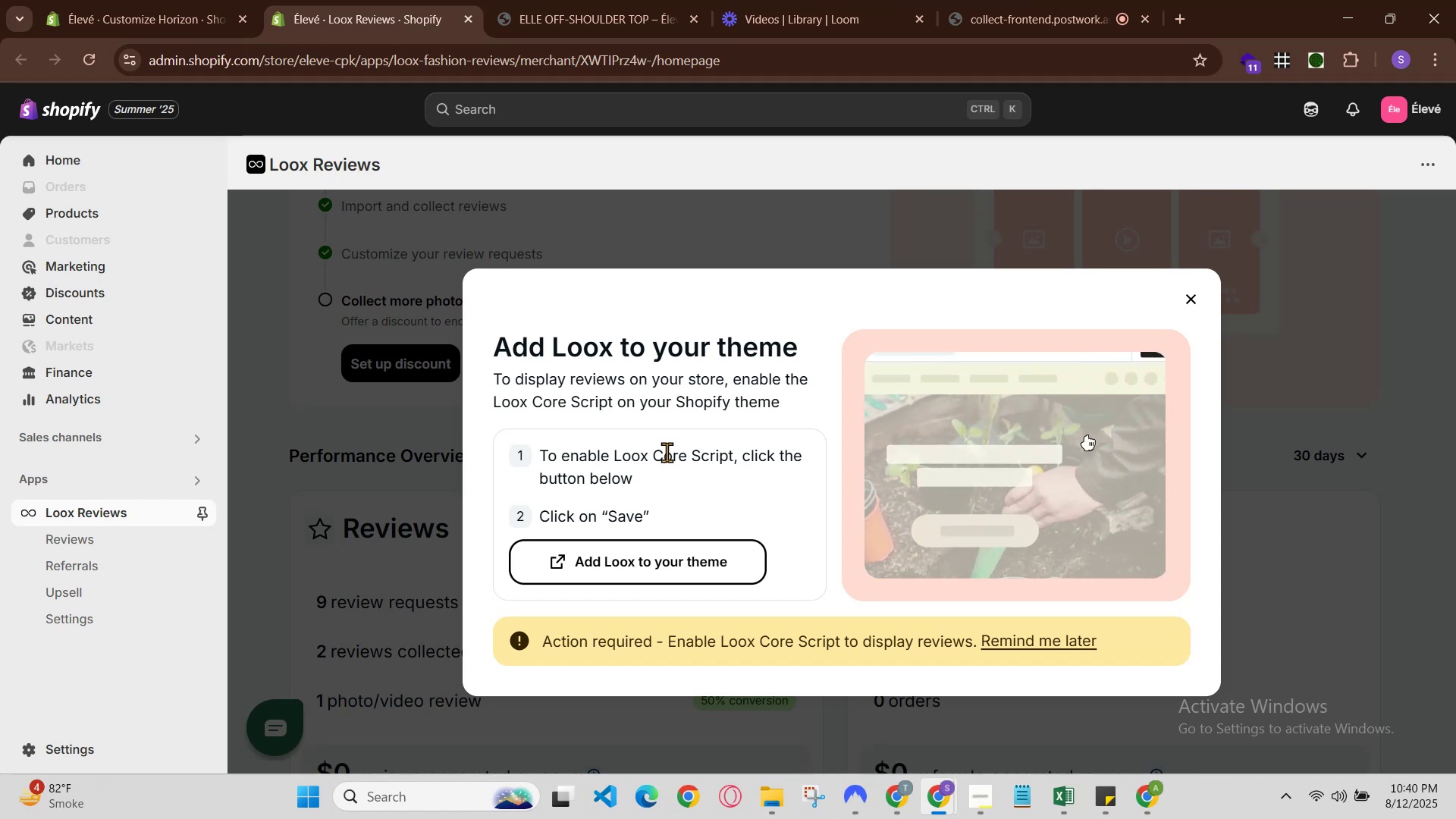 
wait(10.5)
 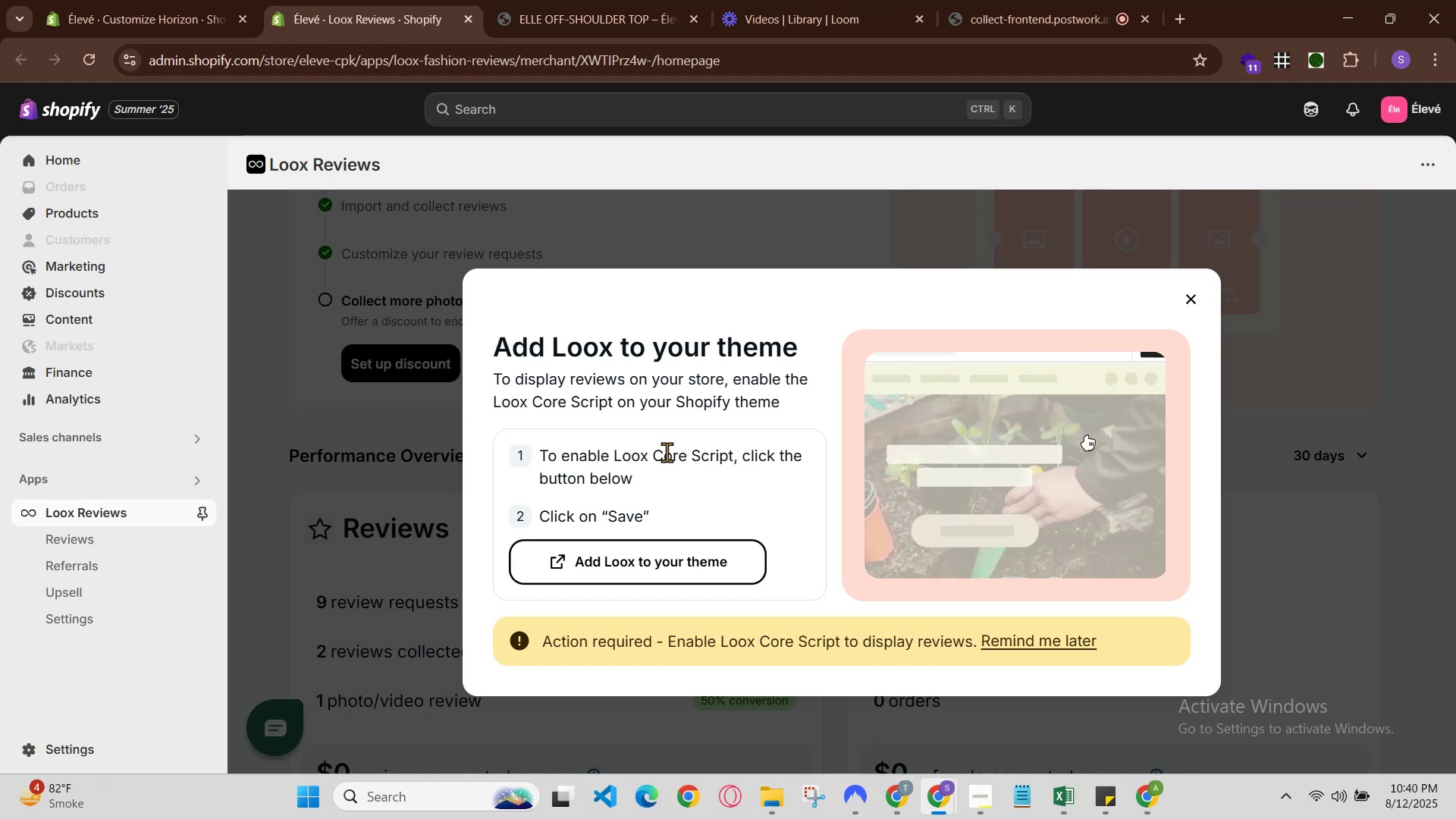 
scroll: coordinate [908, 598], scroll_direction: down, amount: 2.0
 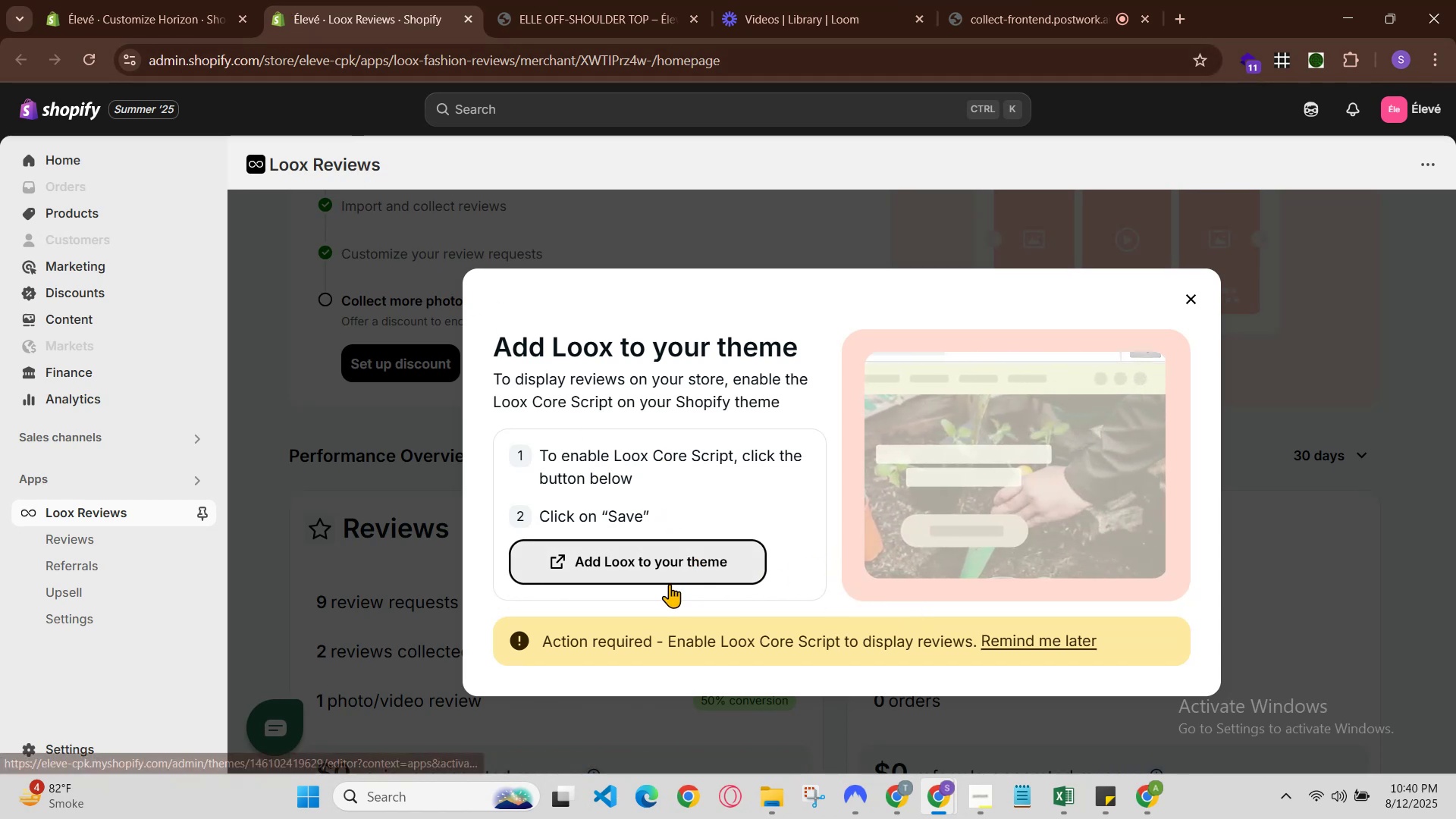 
left_click([670, 570])
 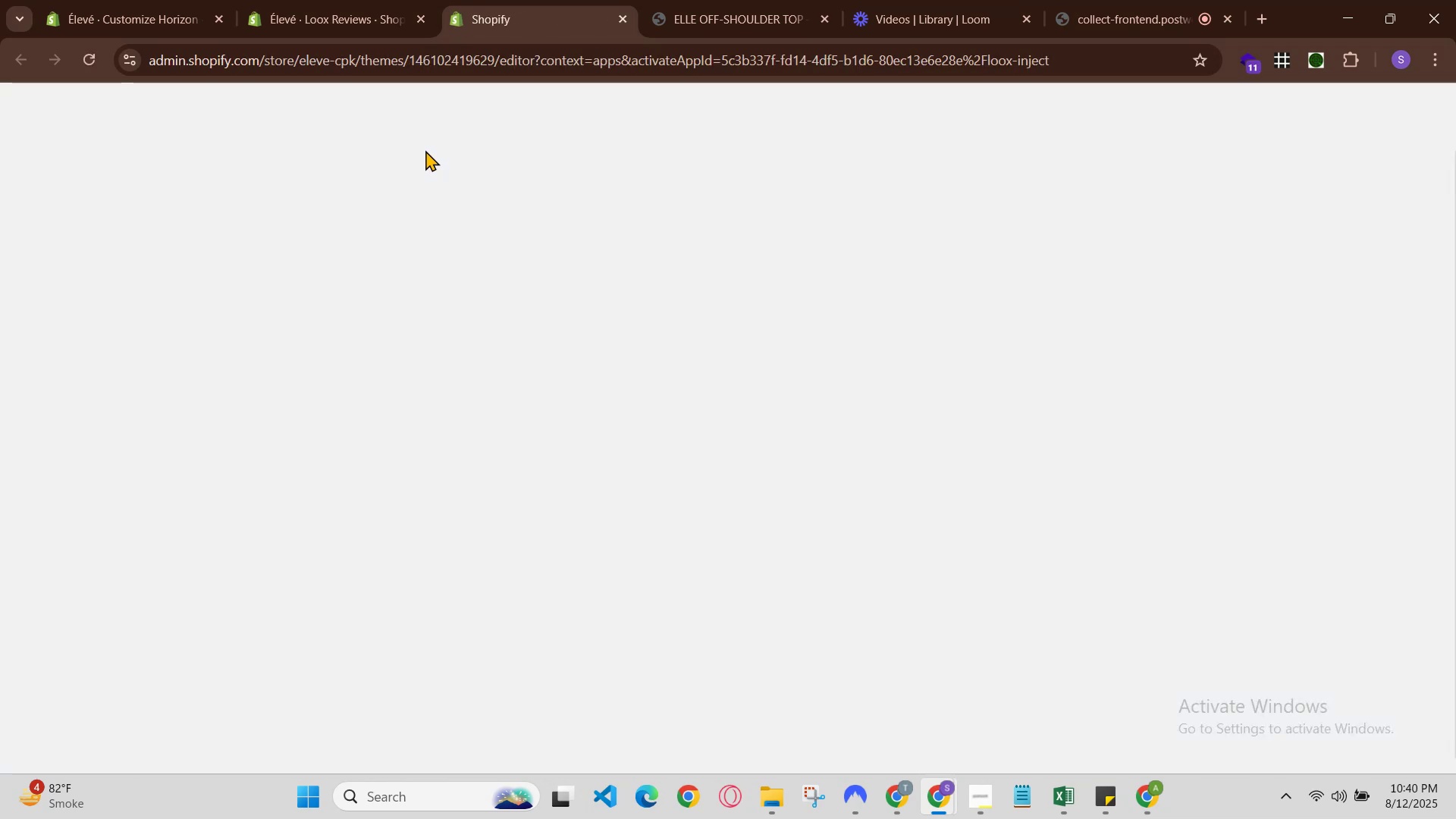 
wait(5.1)
 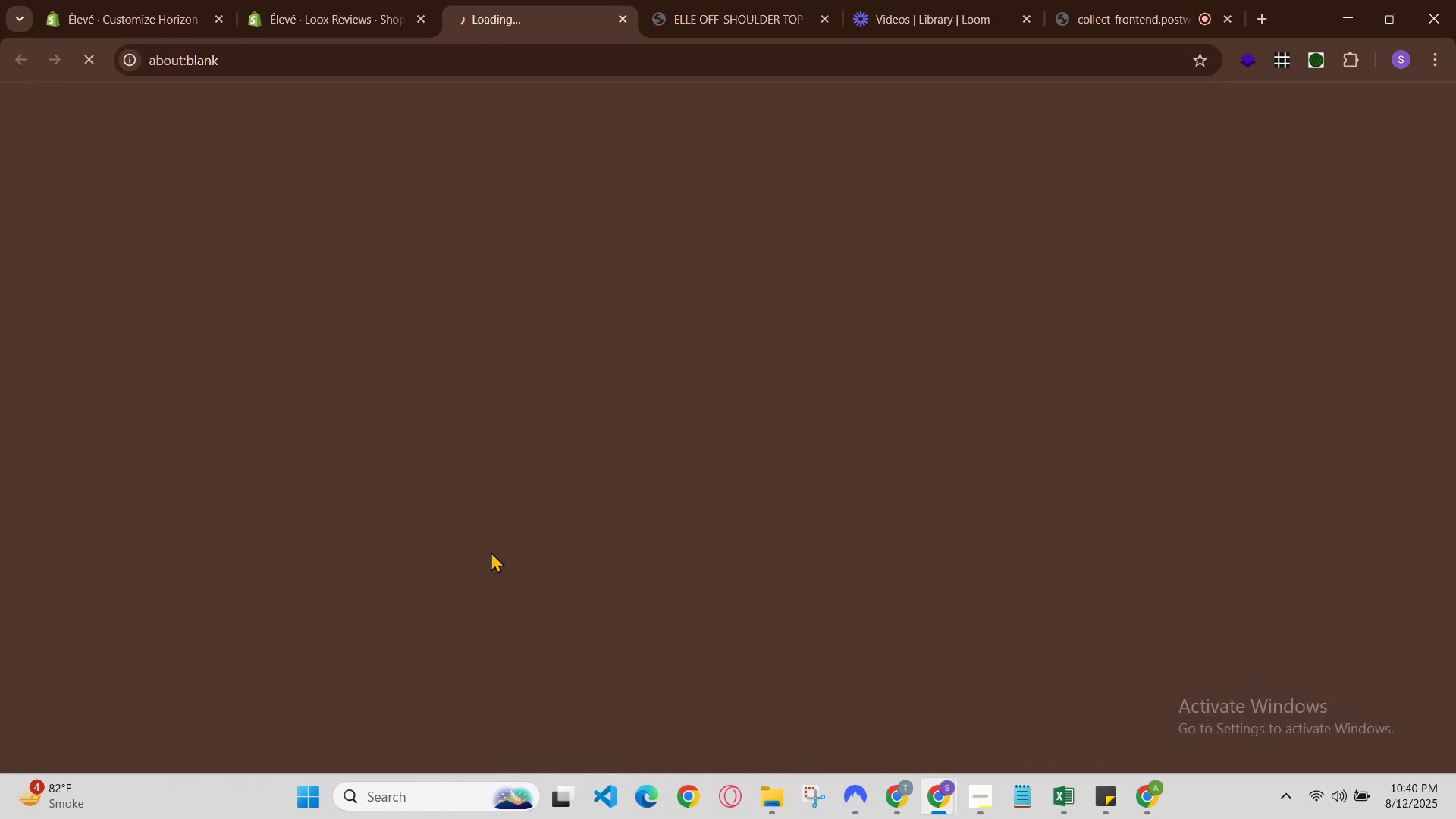 
mouse_move([459, 322])
 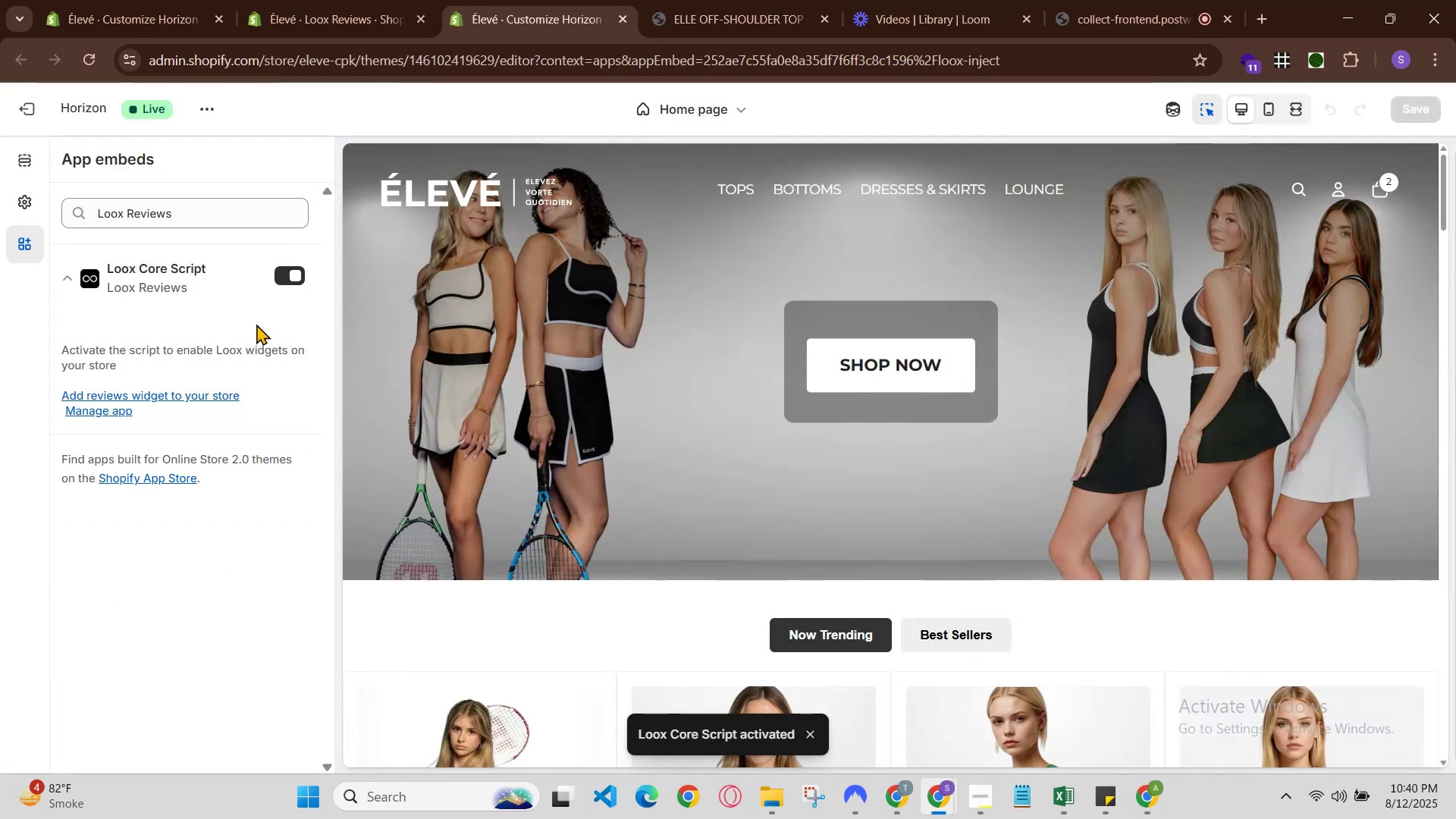 
scroll: coordinate [570, 482], scroll_direction: down, amount: 17.0
 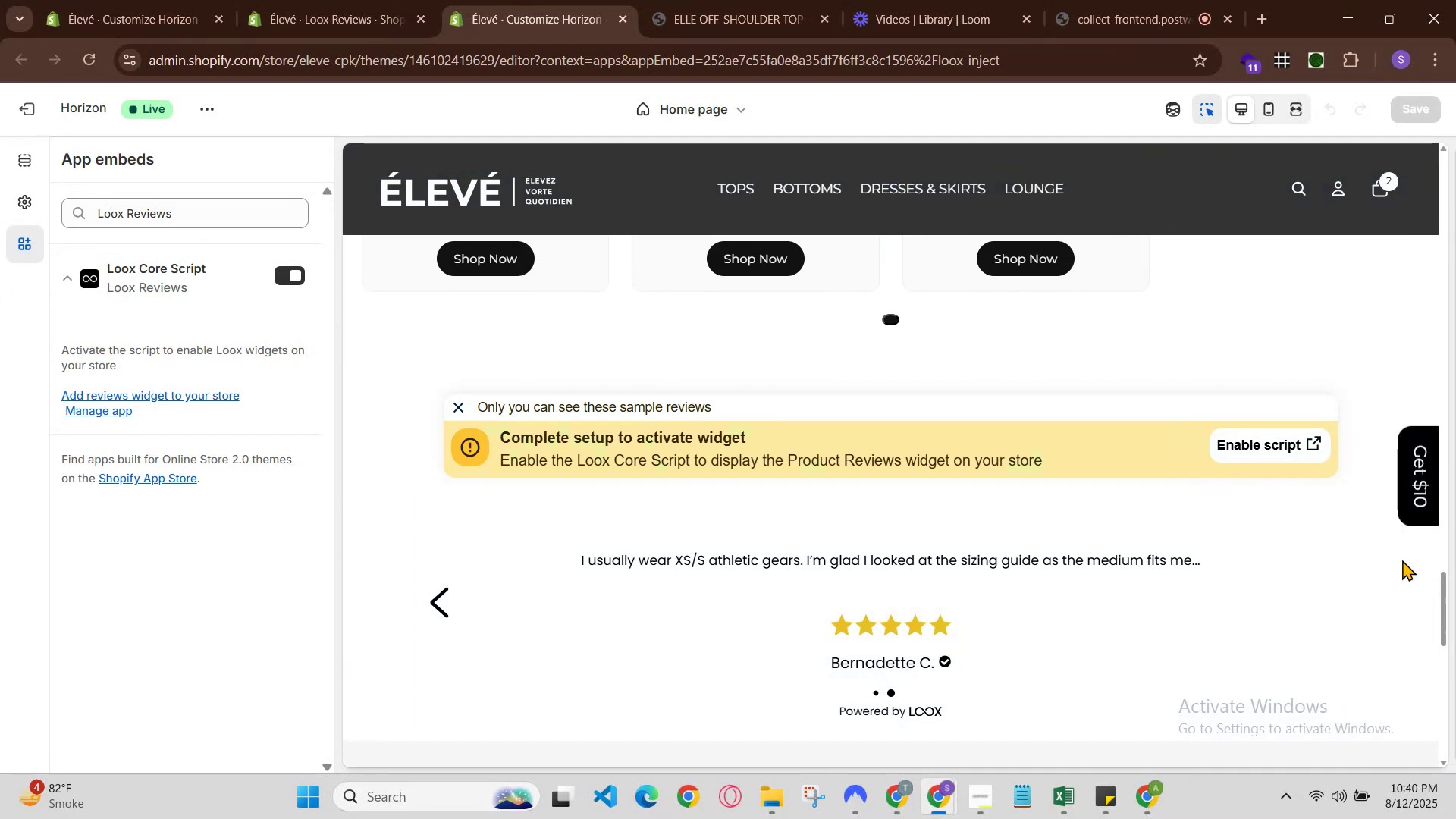 
left_click([708, 98])
 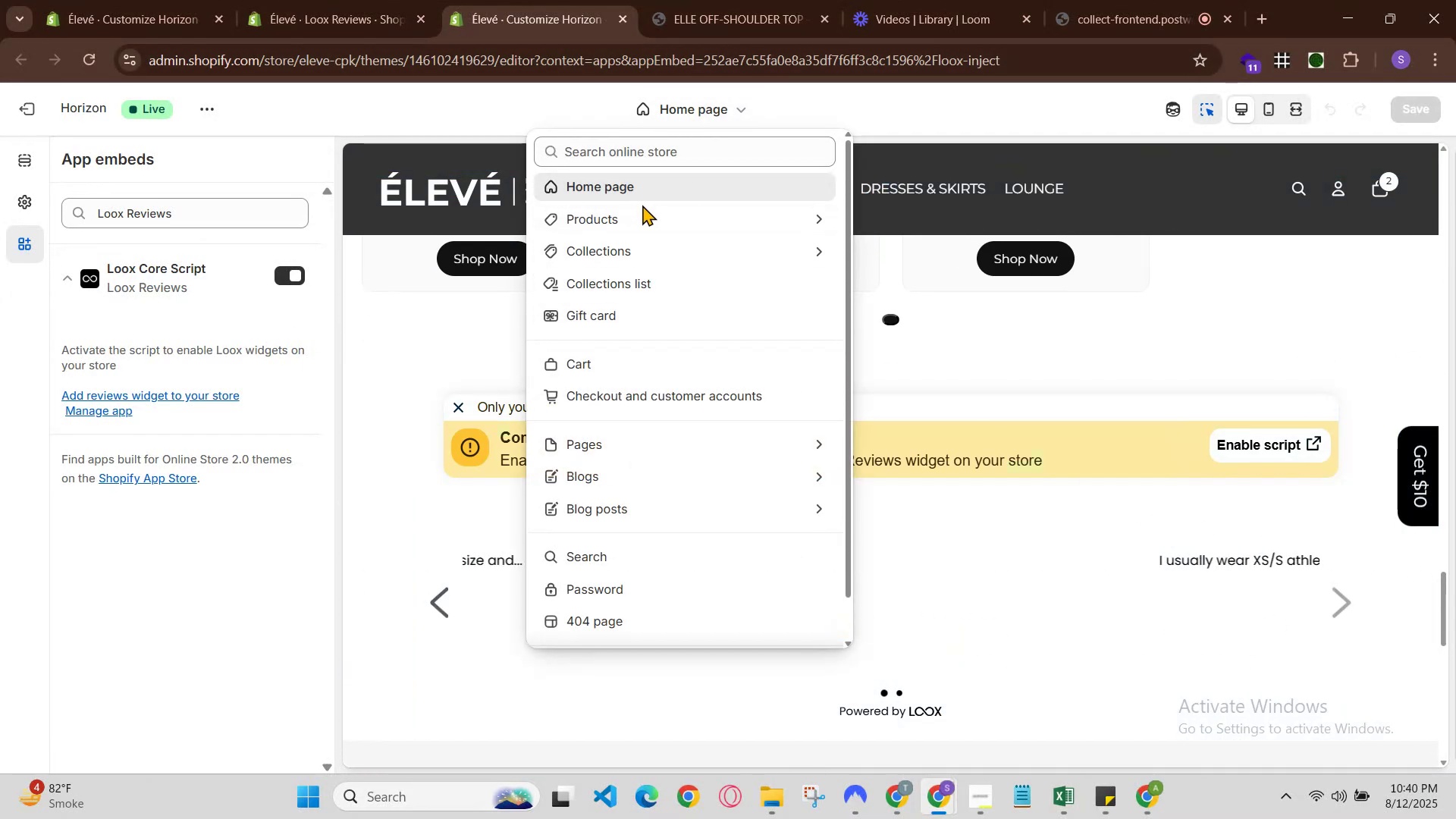 
left_click([650, 211])
 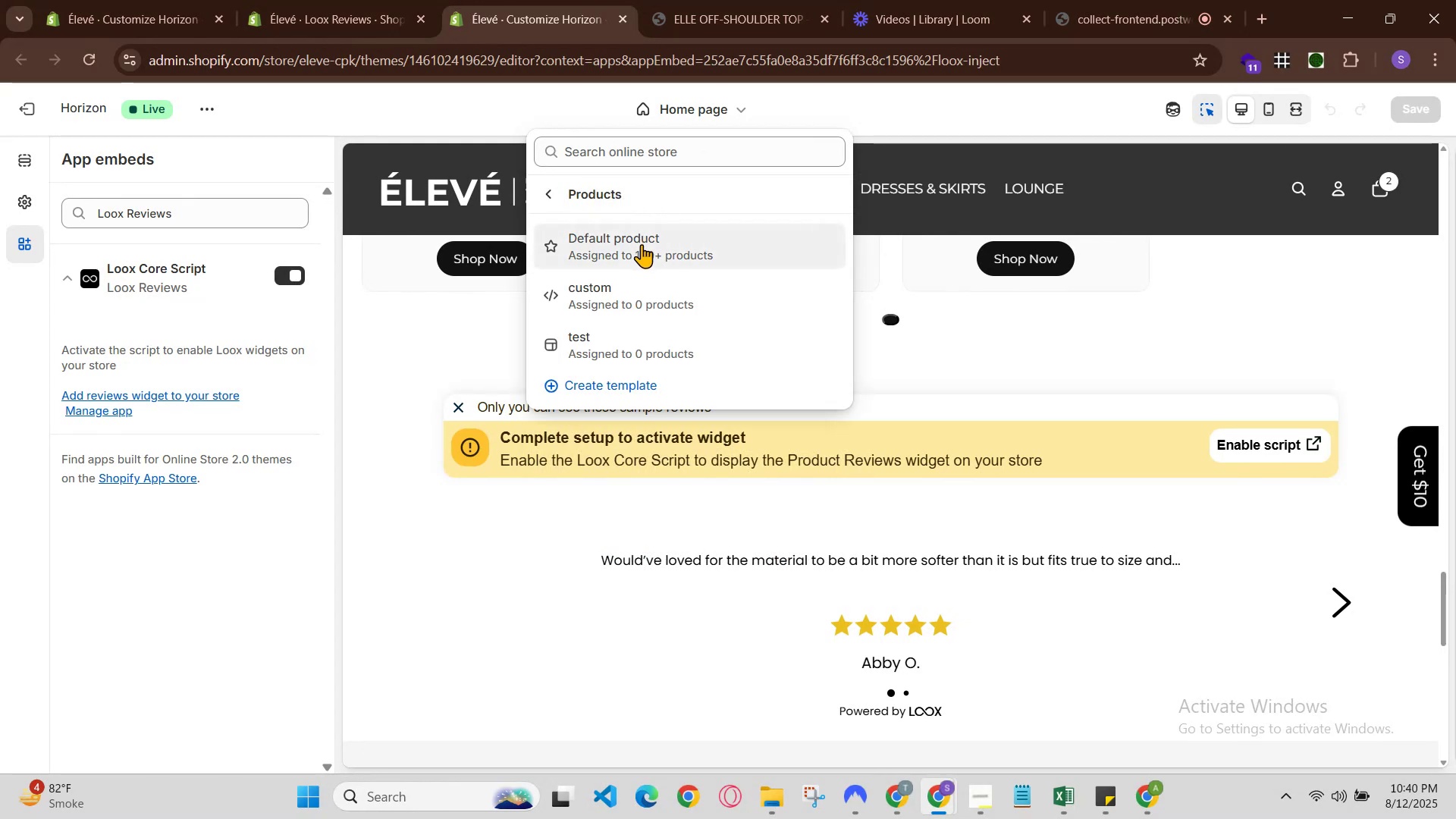 
left_click([642, 244])
 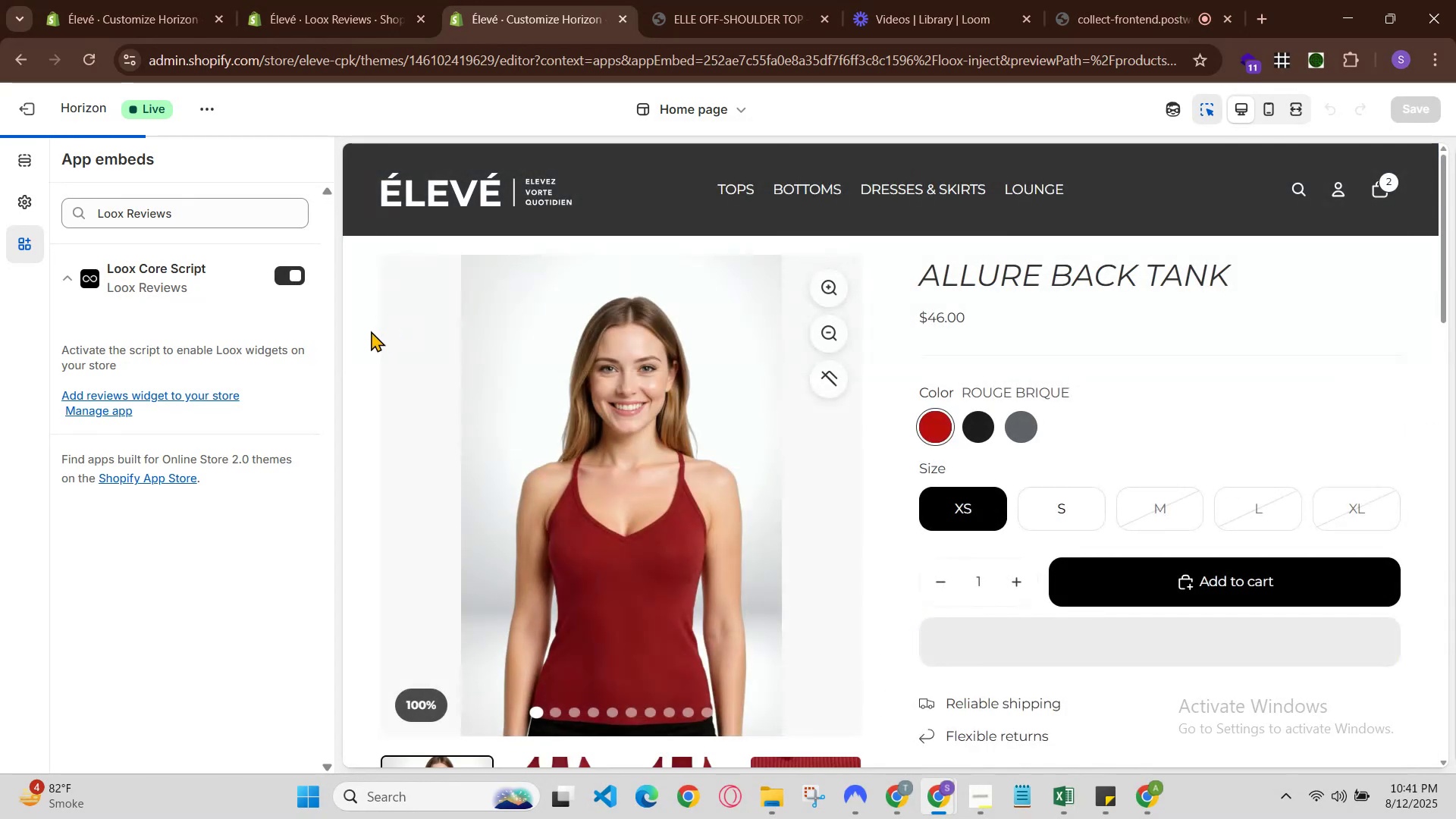 
scroll: coordinate [1083, 566], scroll_direction: down, amount: 8.0
 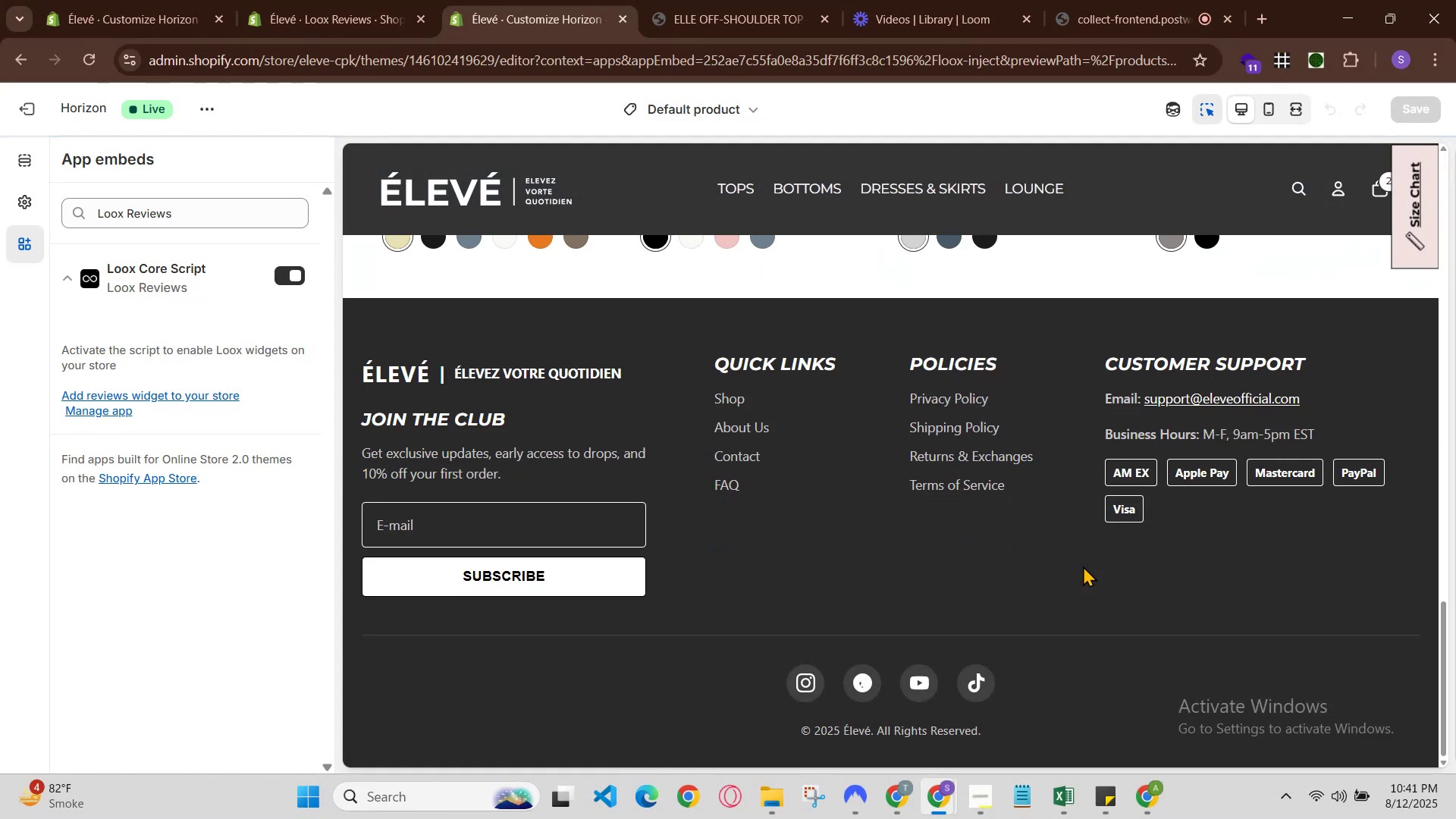 
scroll: coordinate [1084, 566], scroll_direction: up, amount: 1.0
 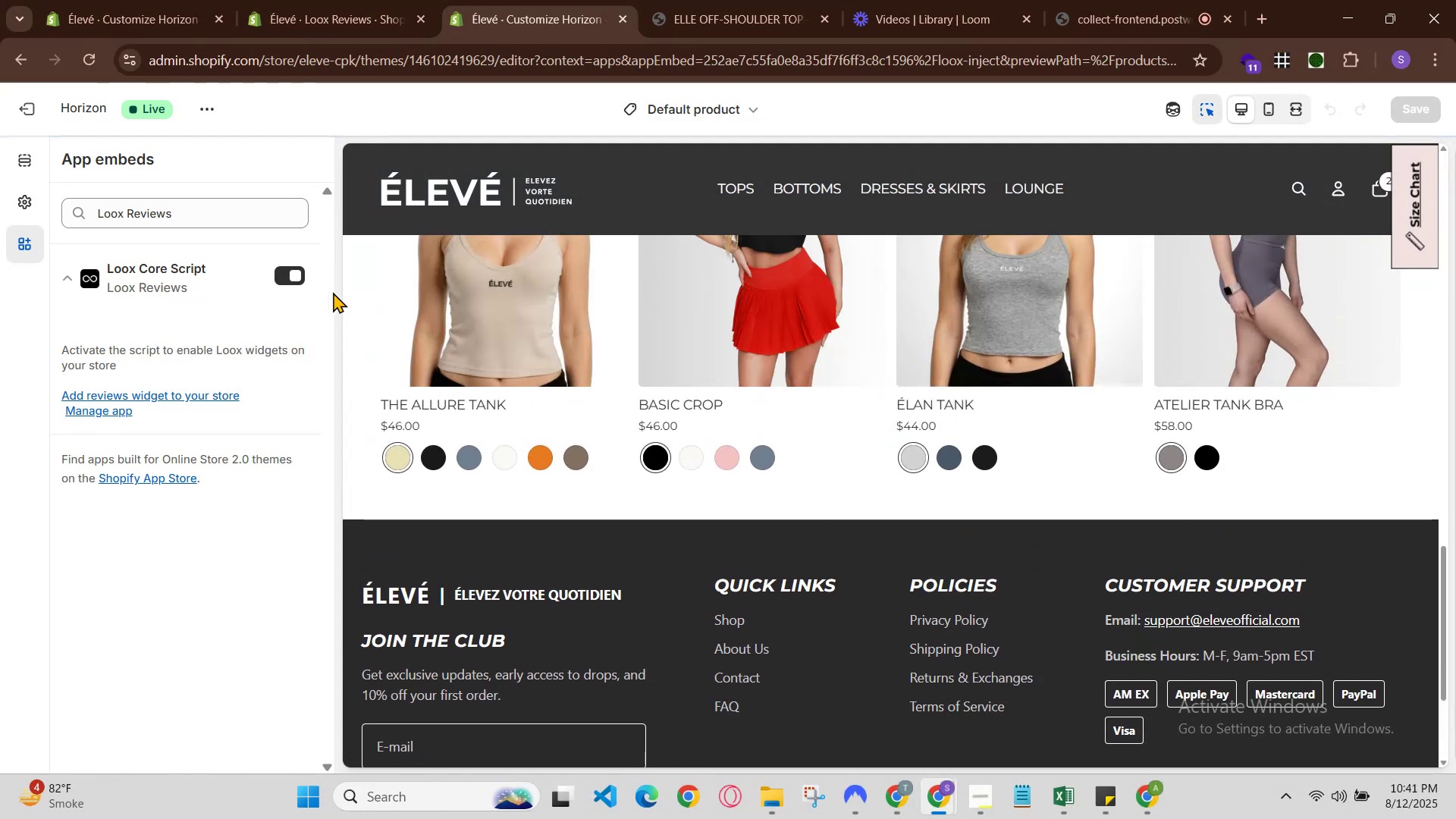 
scroll: coordinate [393, 335], scroll_direction: down, amount: 1.0
 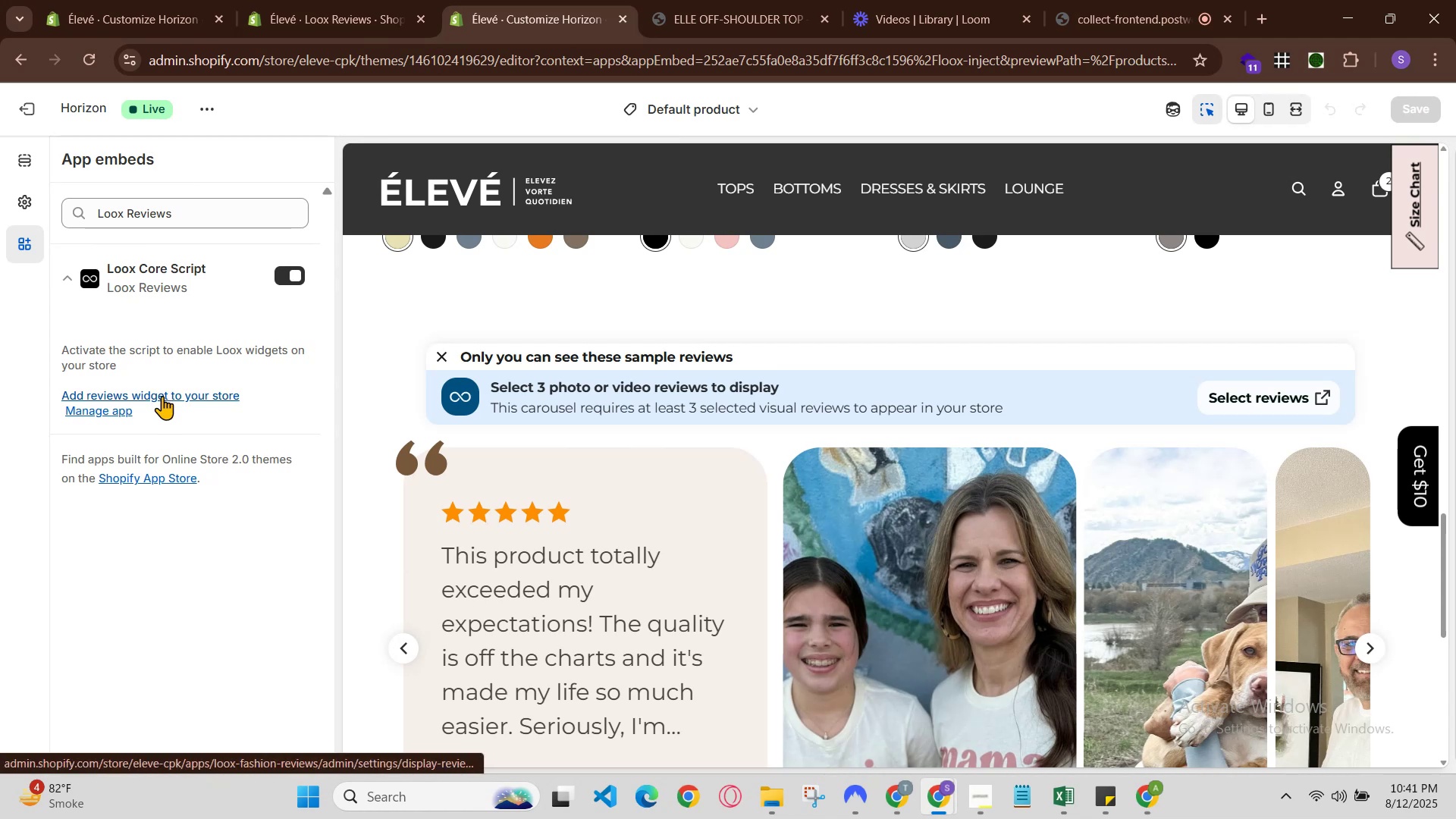 
double_click([162, 396])
 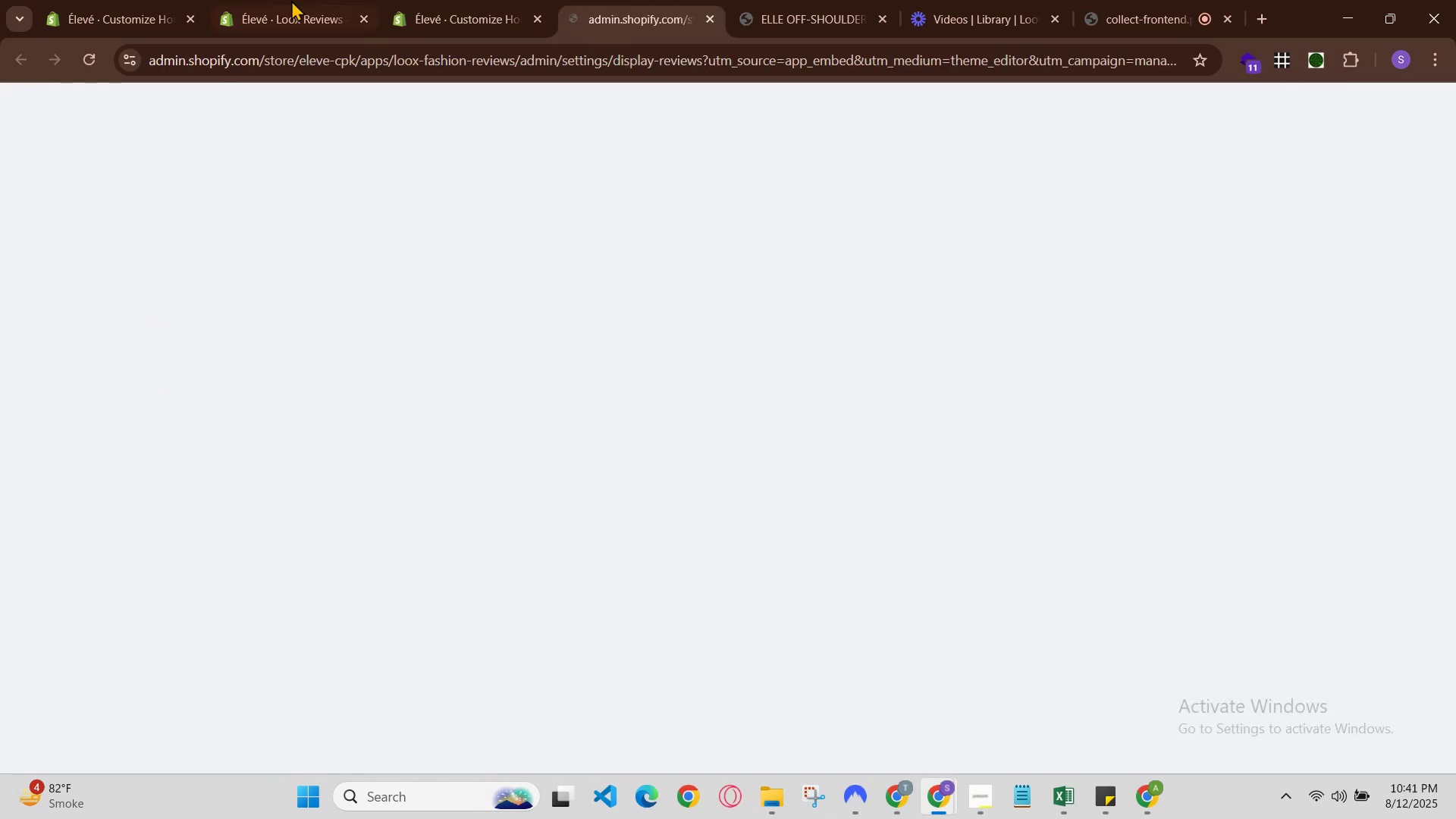 
left_click([334, 0])
 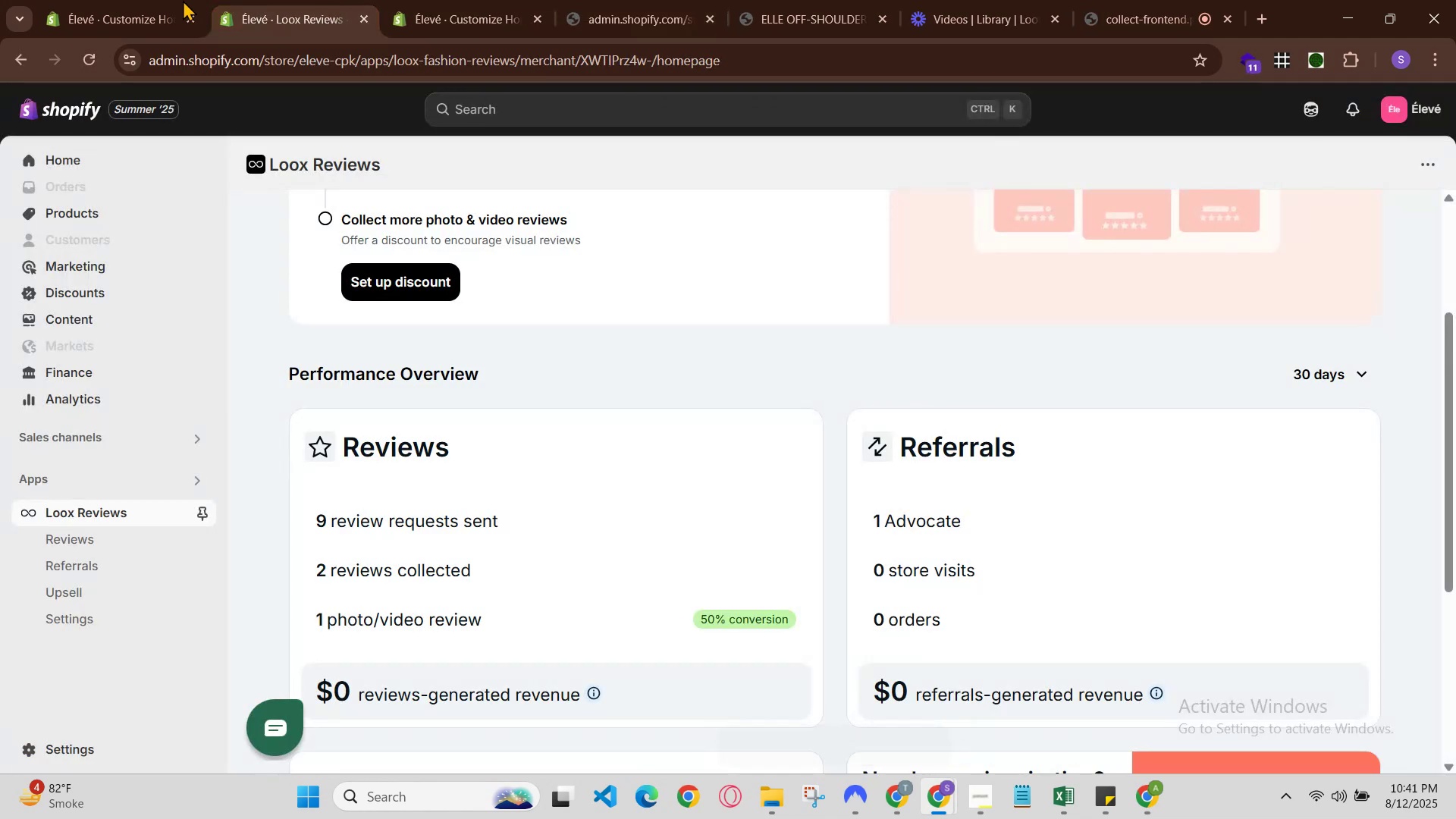 
left_click([143, 0])
 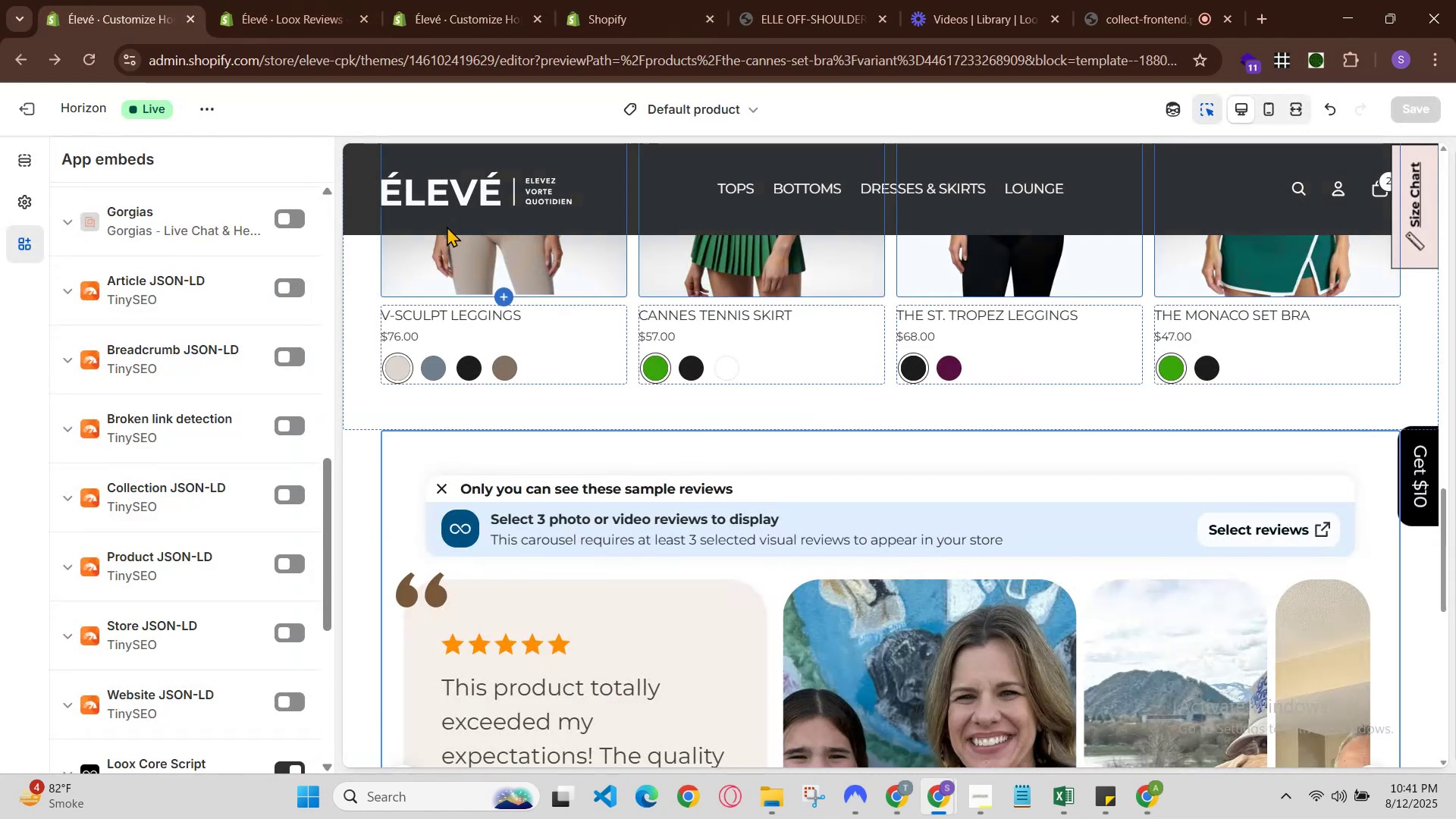 
left_click([392, 0])
 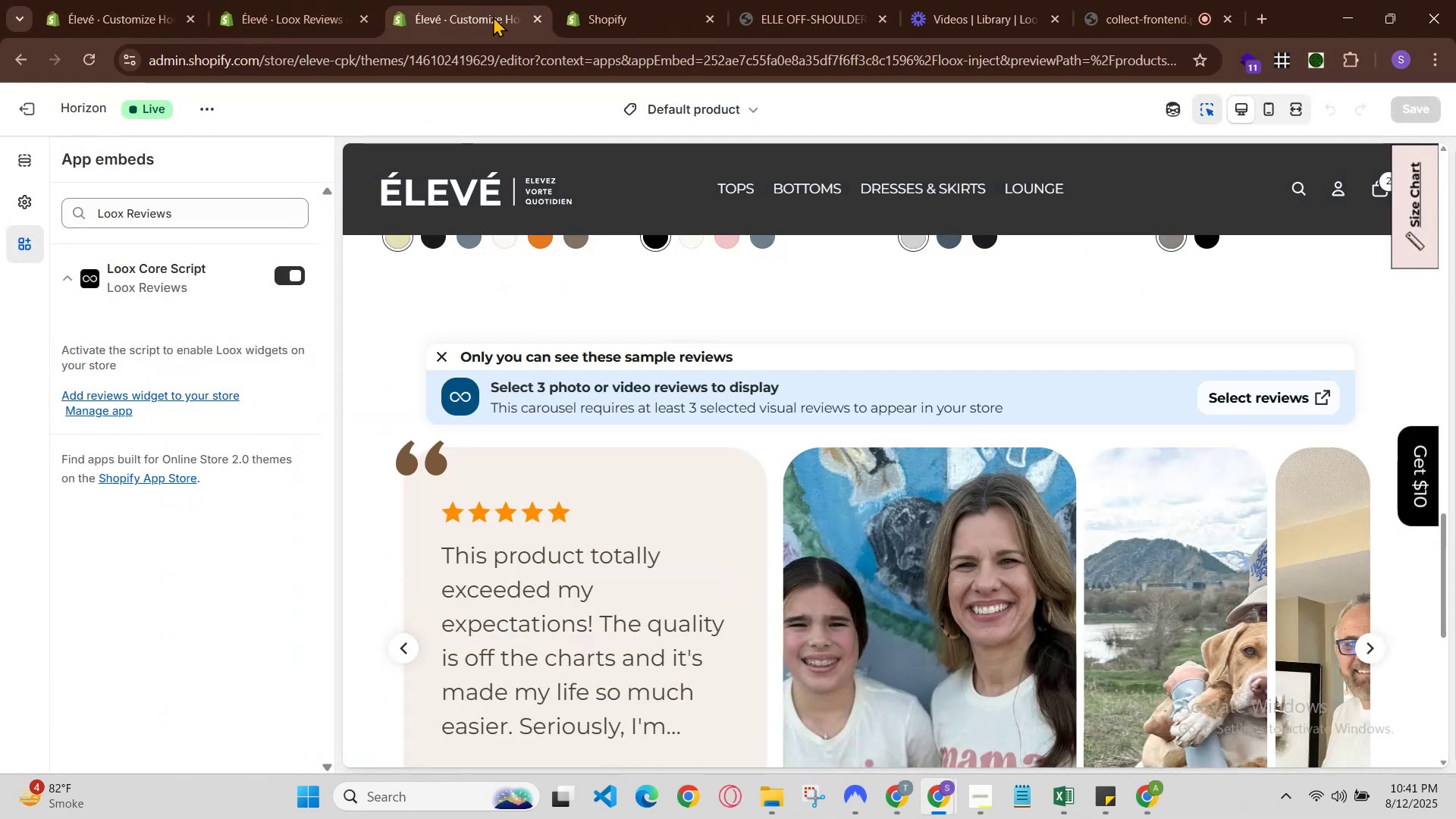 
double_click([643, 0])
 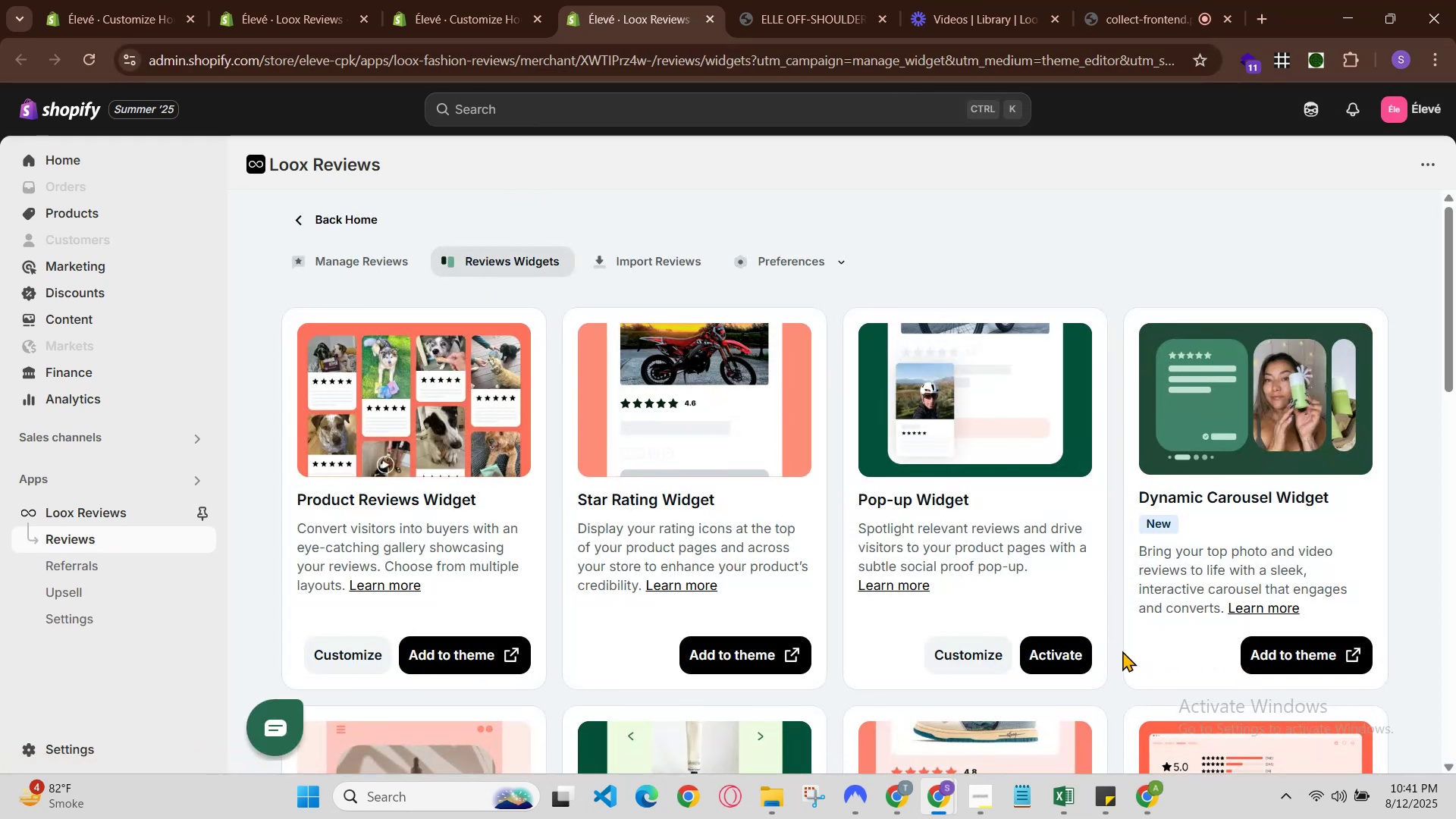 
wait(11.29)
 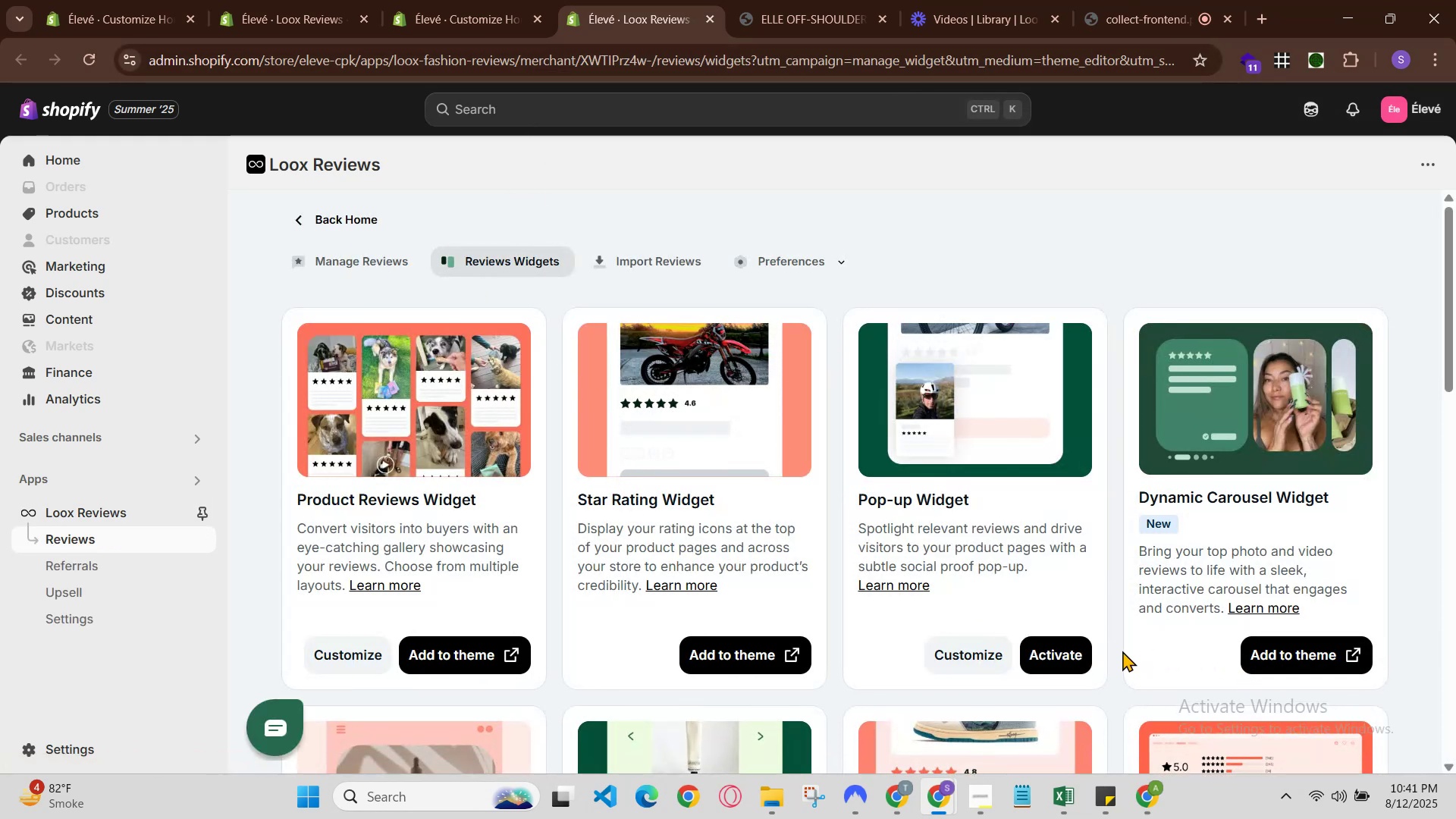 
left_click([1278, 645])
 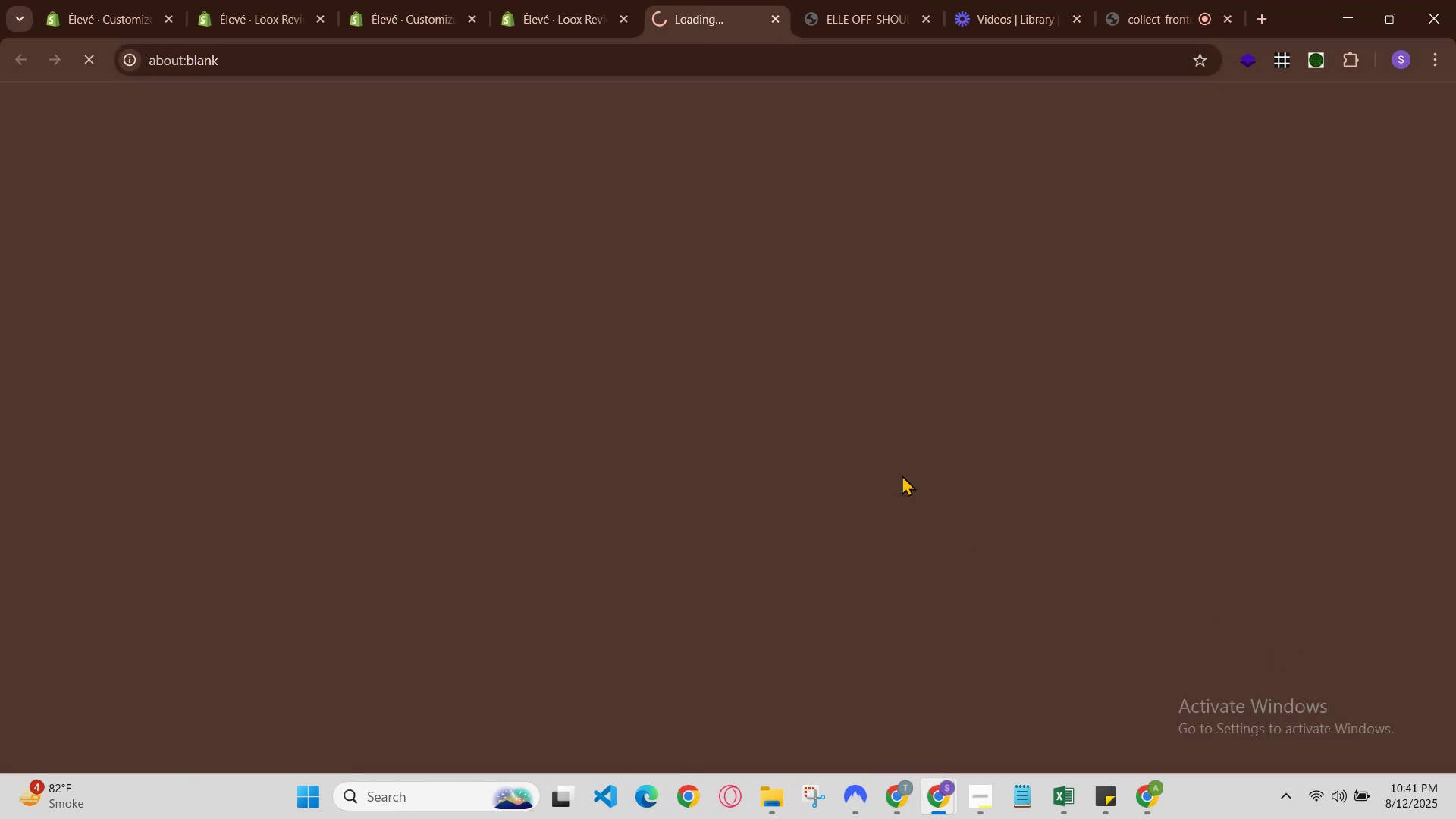 
mouse_move([609, 12])
 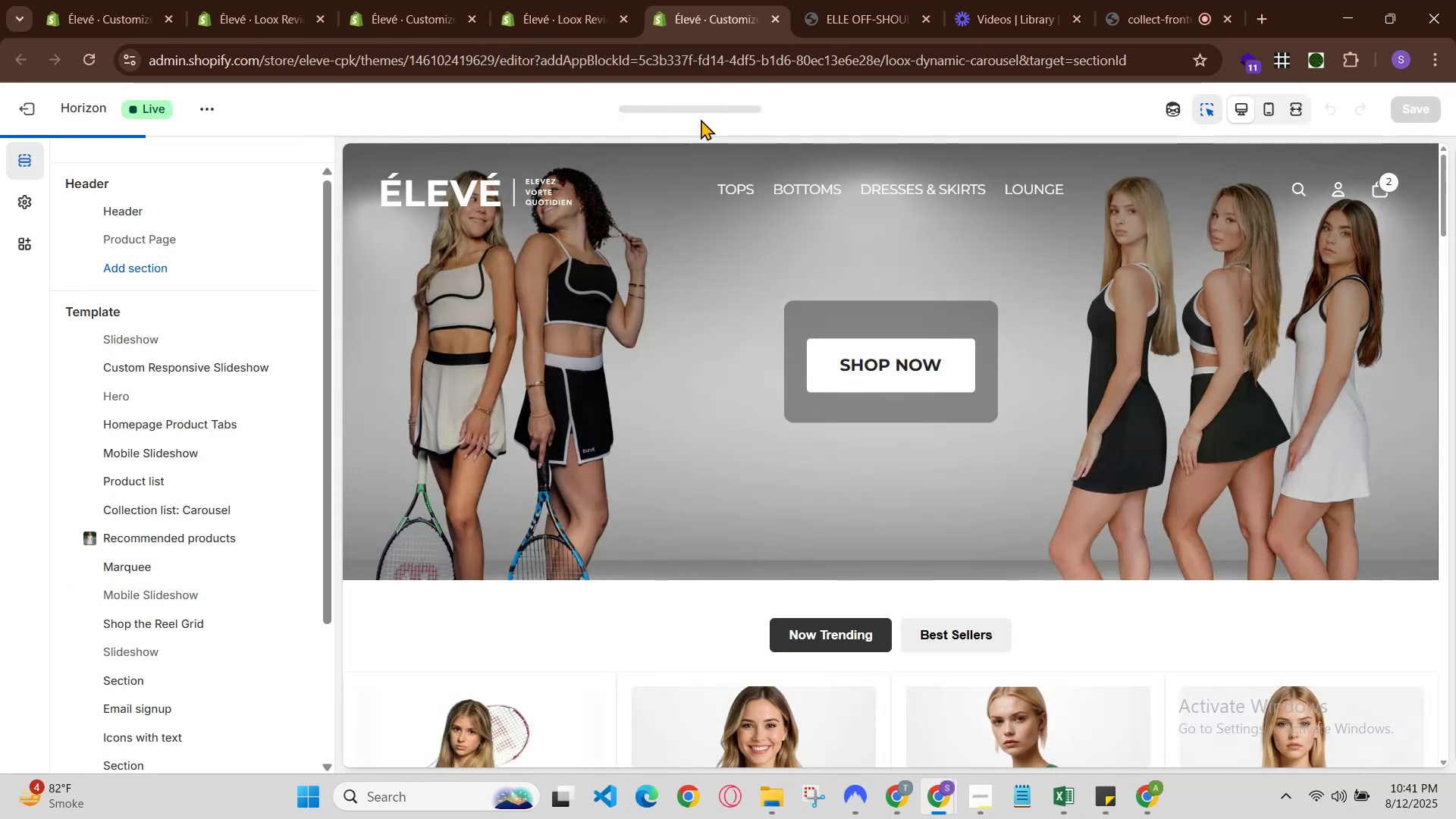 
scroll: coordinate [739, 359], scroll_direction: down, amount: 20.0
 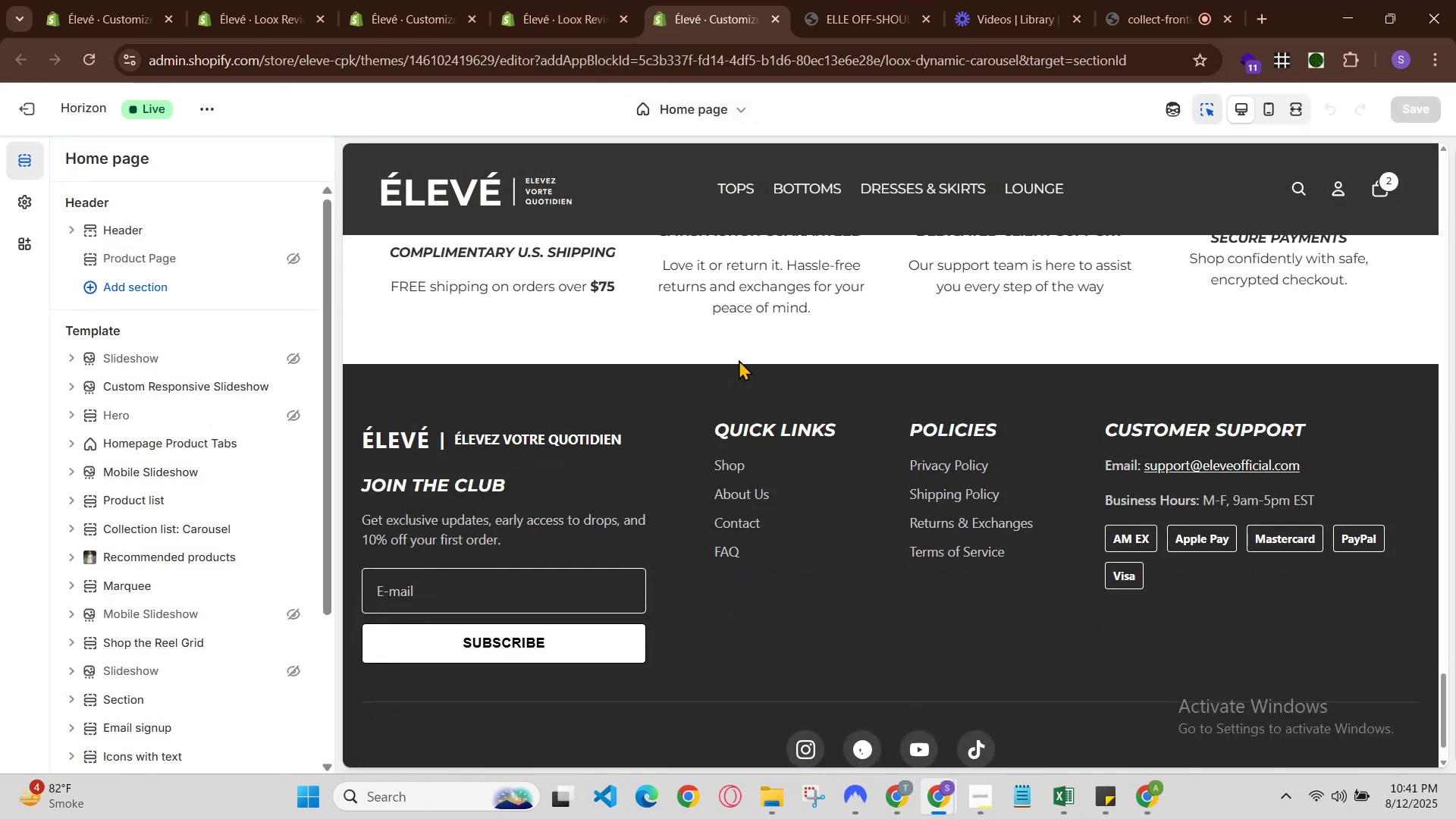 
scroll: coordinate [740, 360], scroll_direction: up, amount: 3.0
 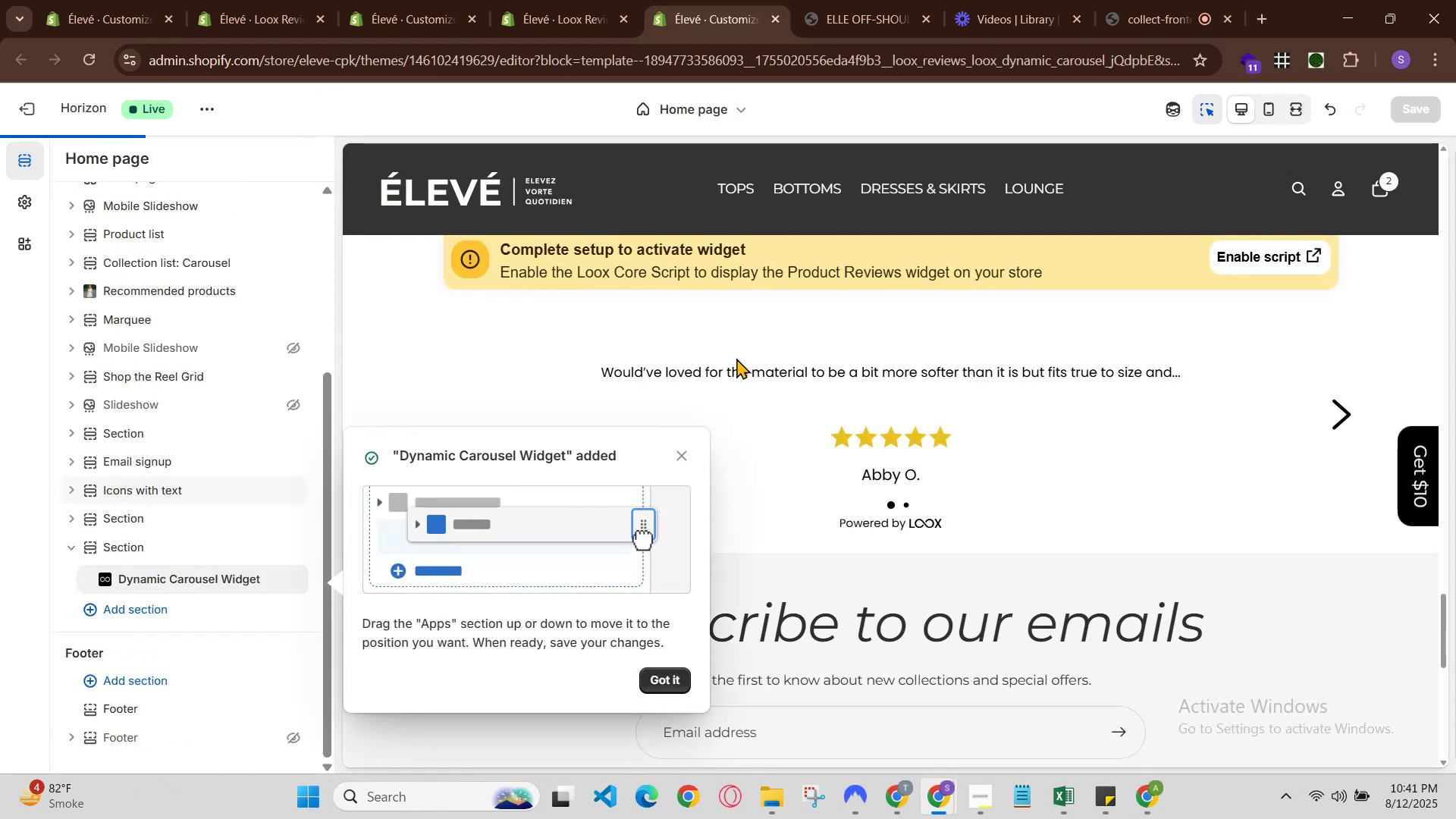 
left_click([750, 112])
 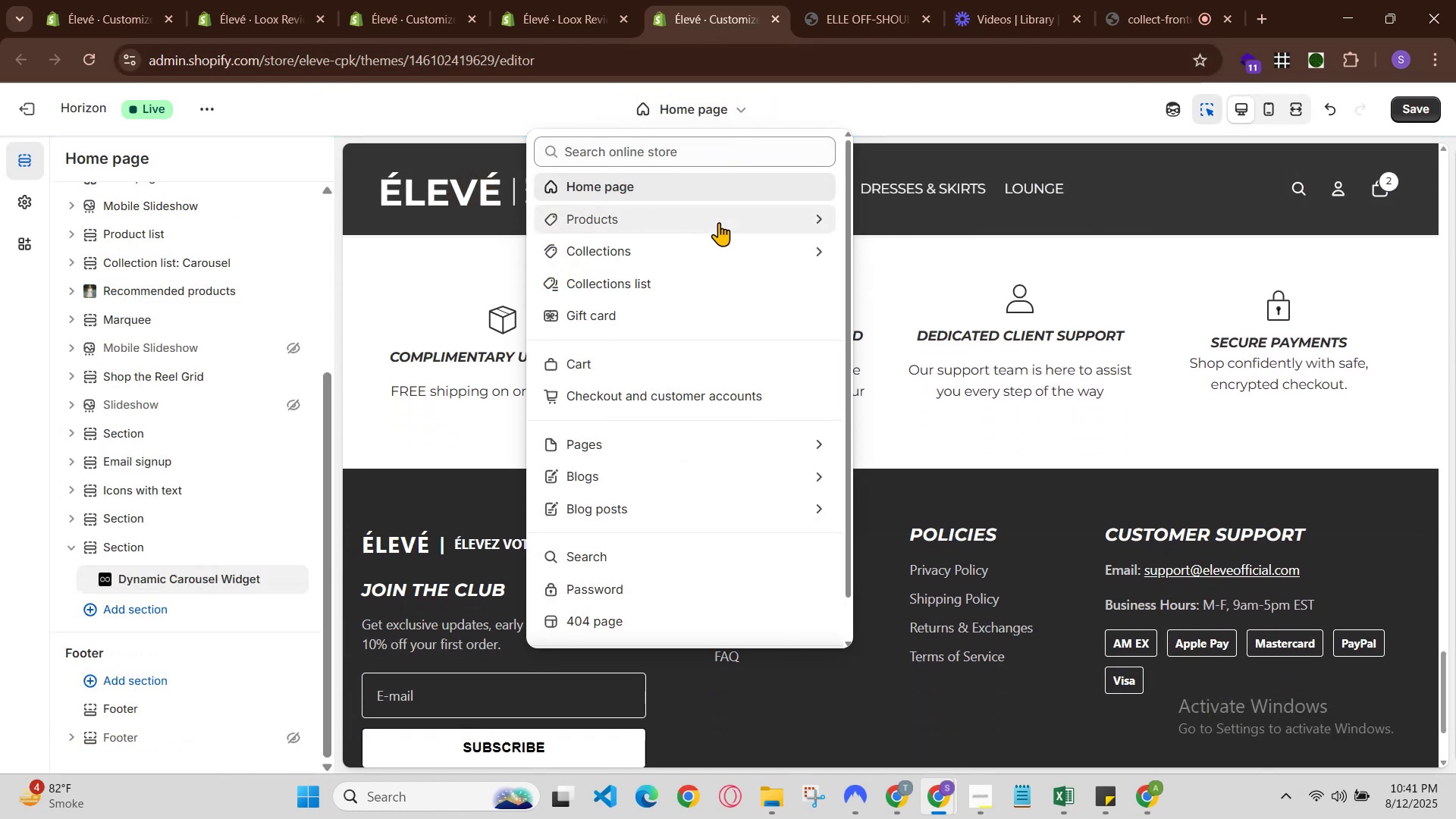 
left_click([719, 222])
 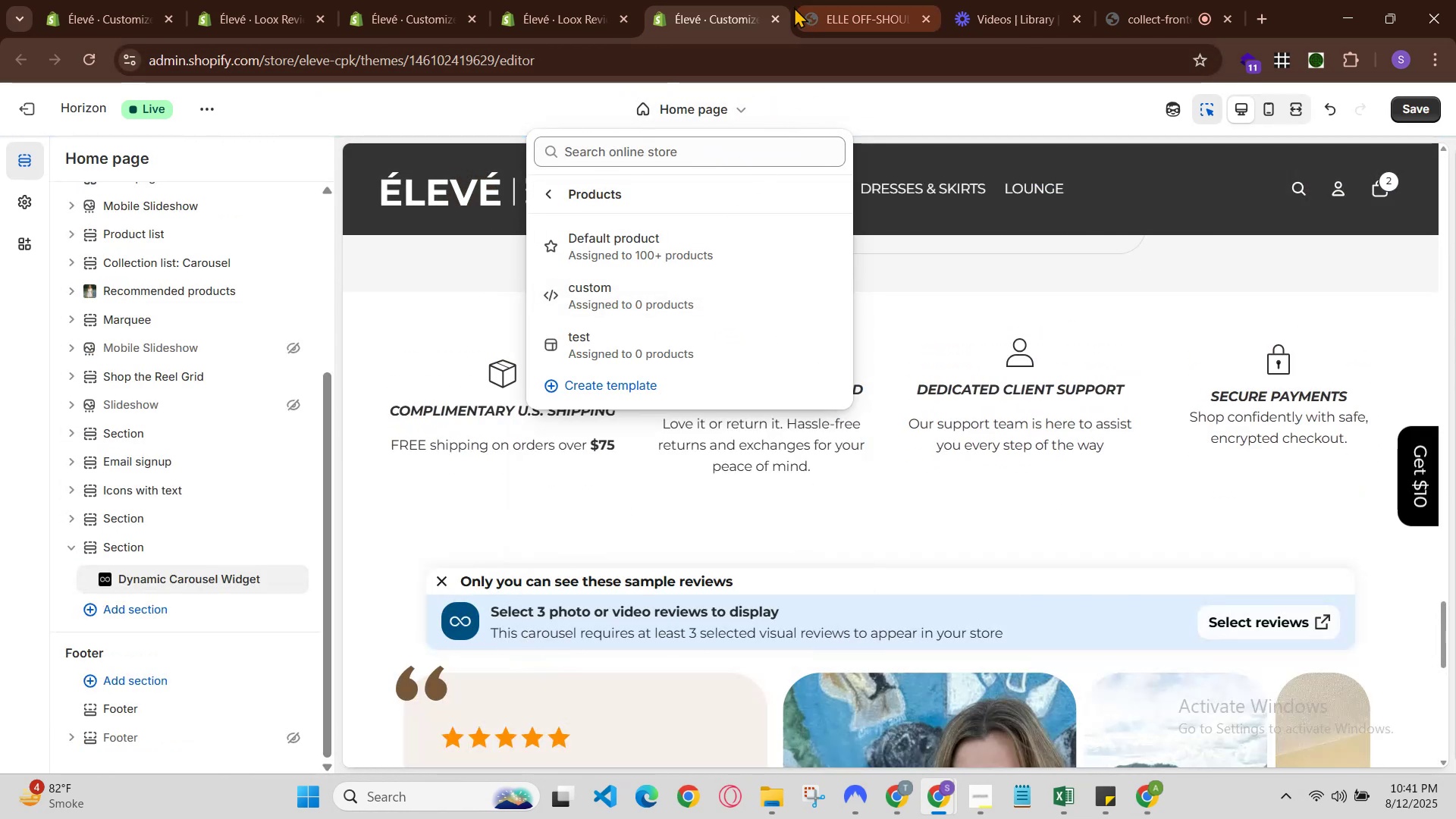 
left_click([778, 13])
 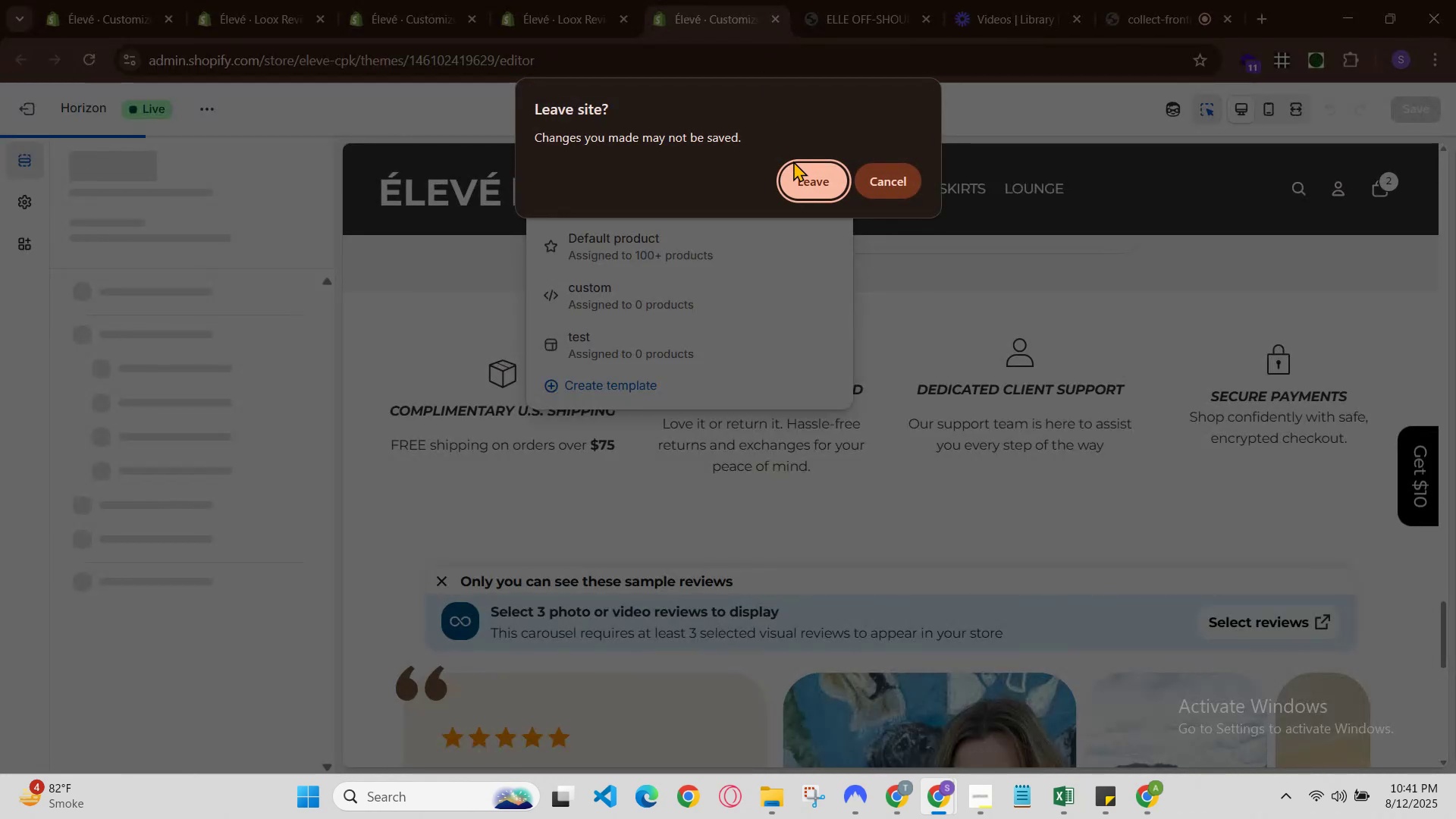 
left_click([811, 195])
 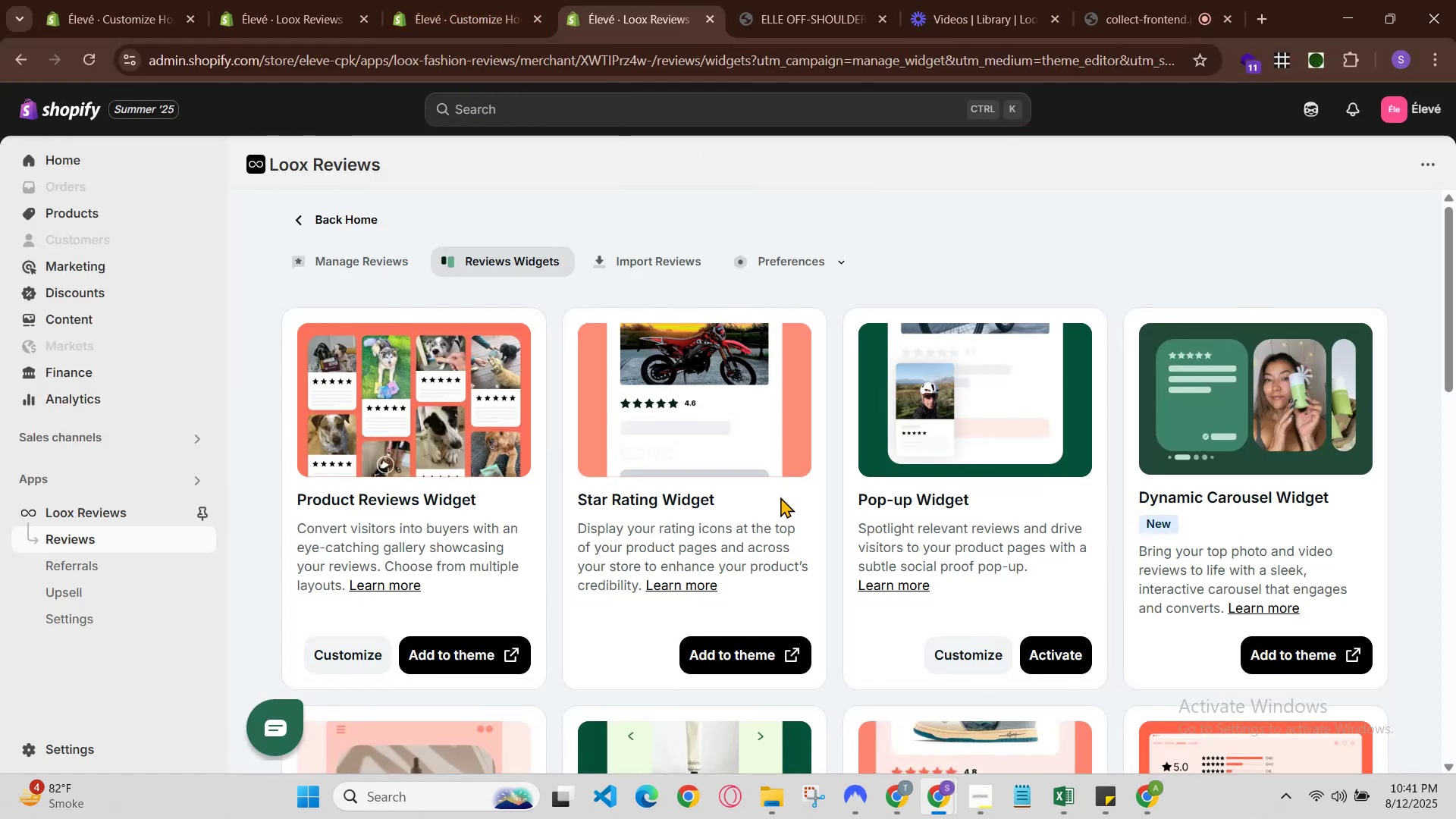 
scroll: coordinate [788, 491], scroll_direction: down, amount: 1.0
 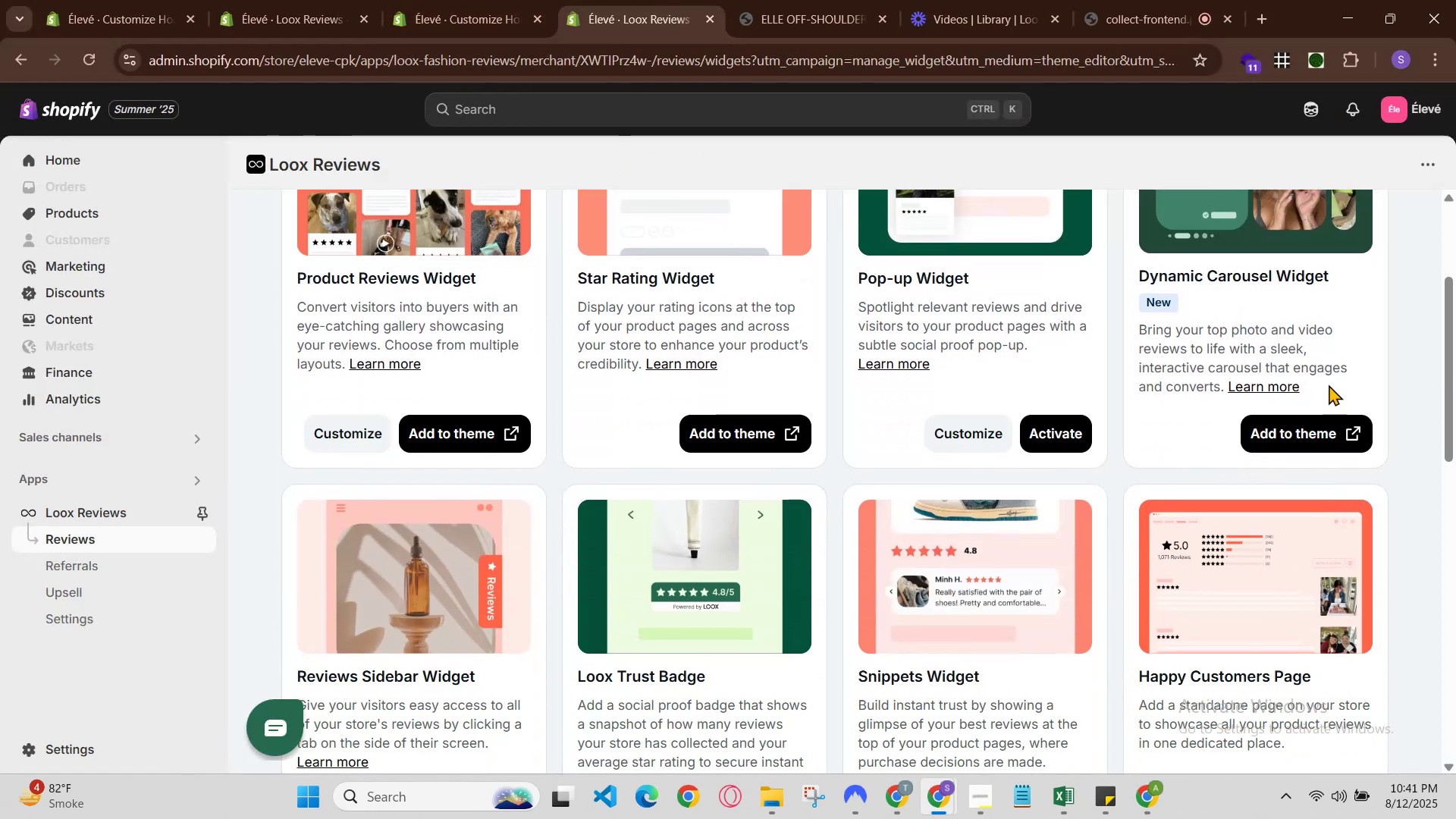 
scroll: coordinate [1324, 369], scroll_direction: up, amount: 1.0
 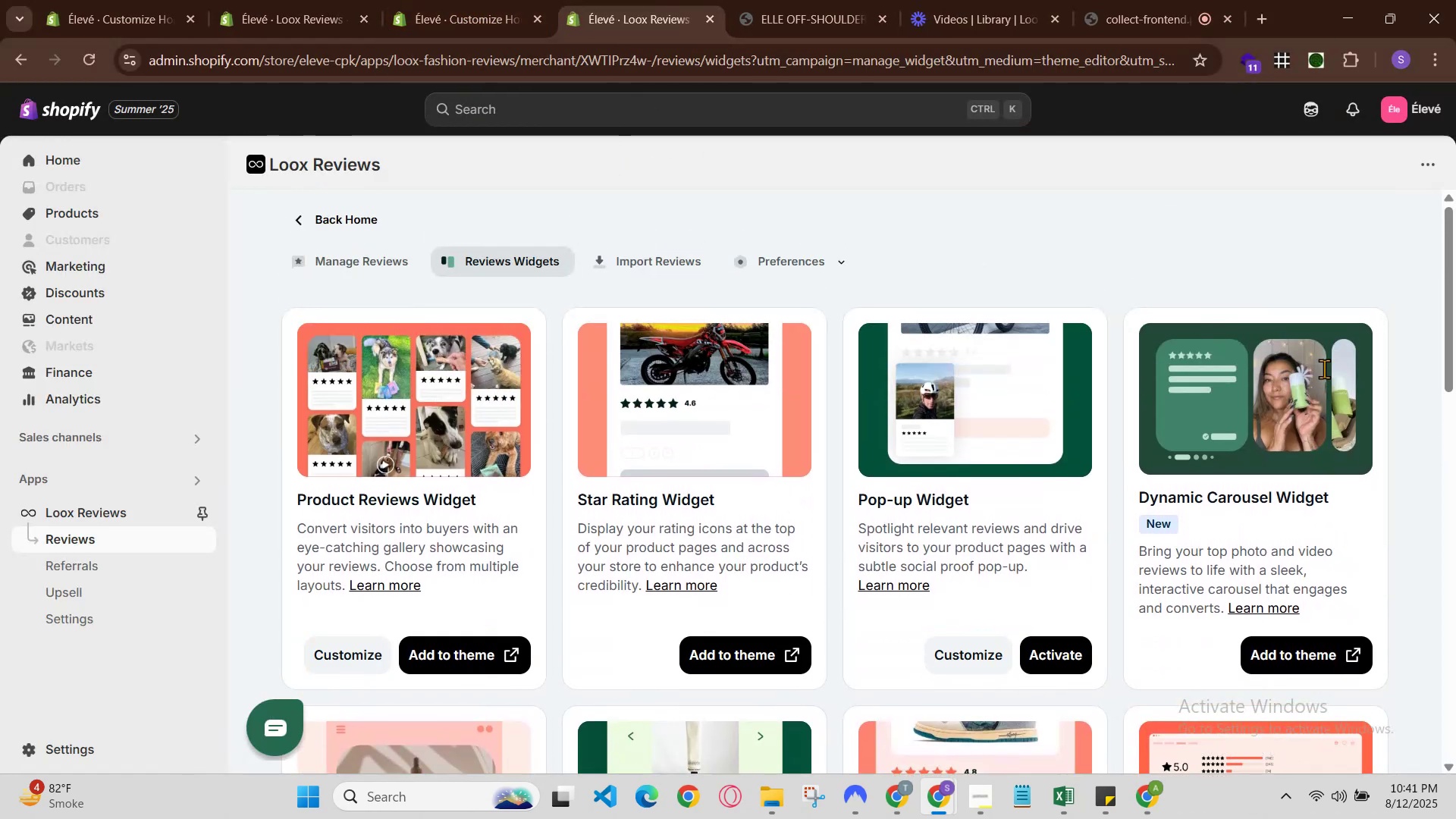 
right_click([1324, 369])
 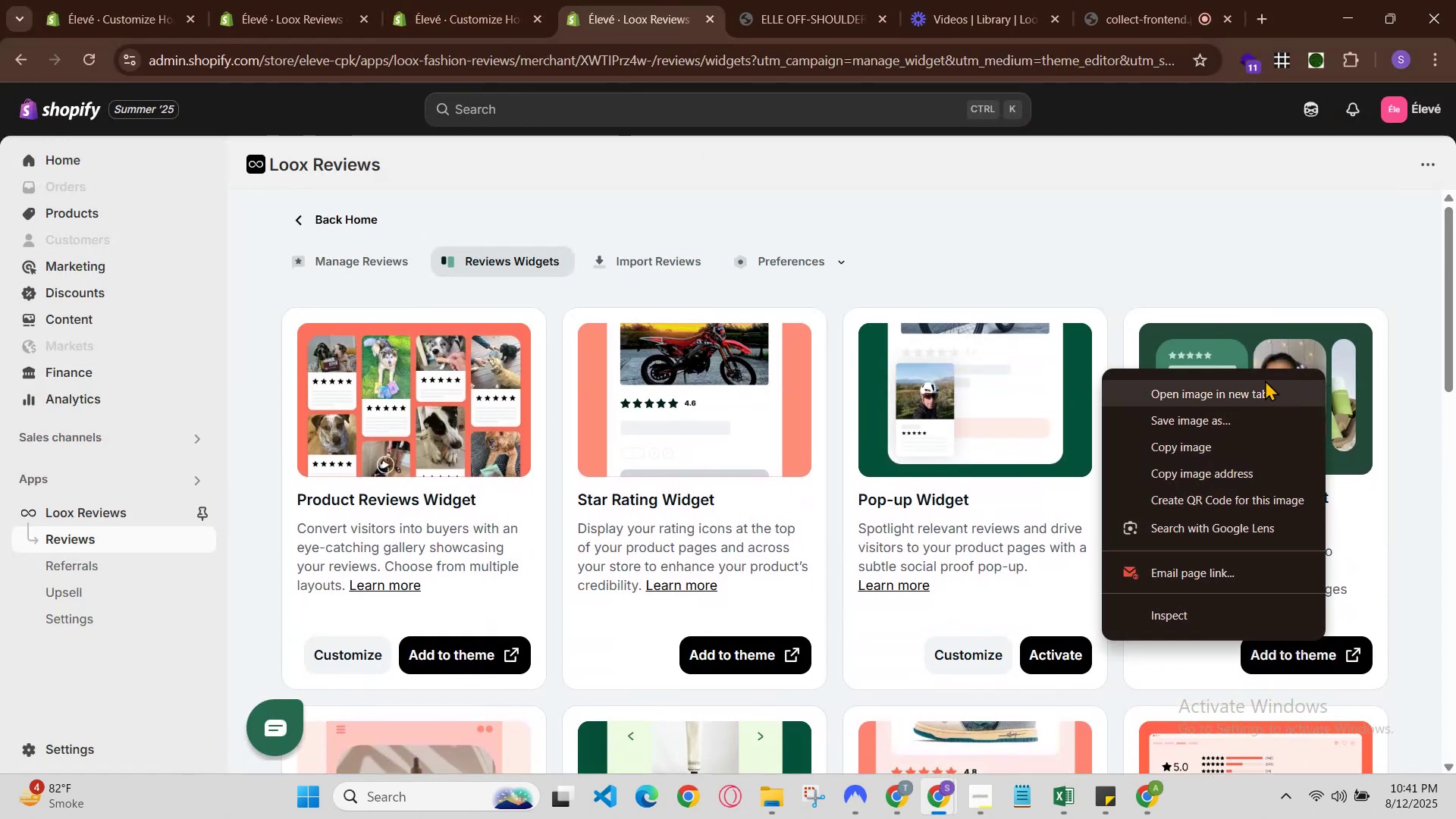 
scroll: coordinate [1326, 477], scroll_direction: down, amount: 4.0
 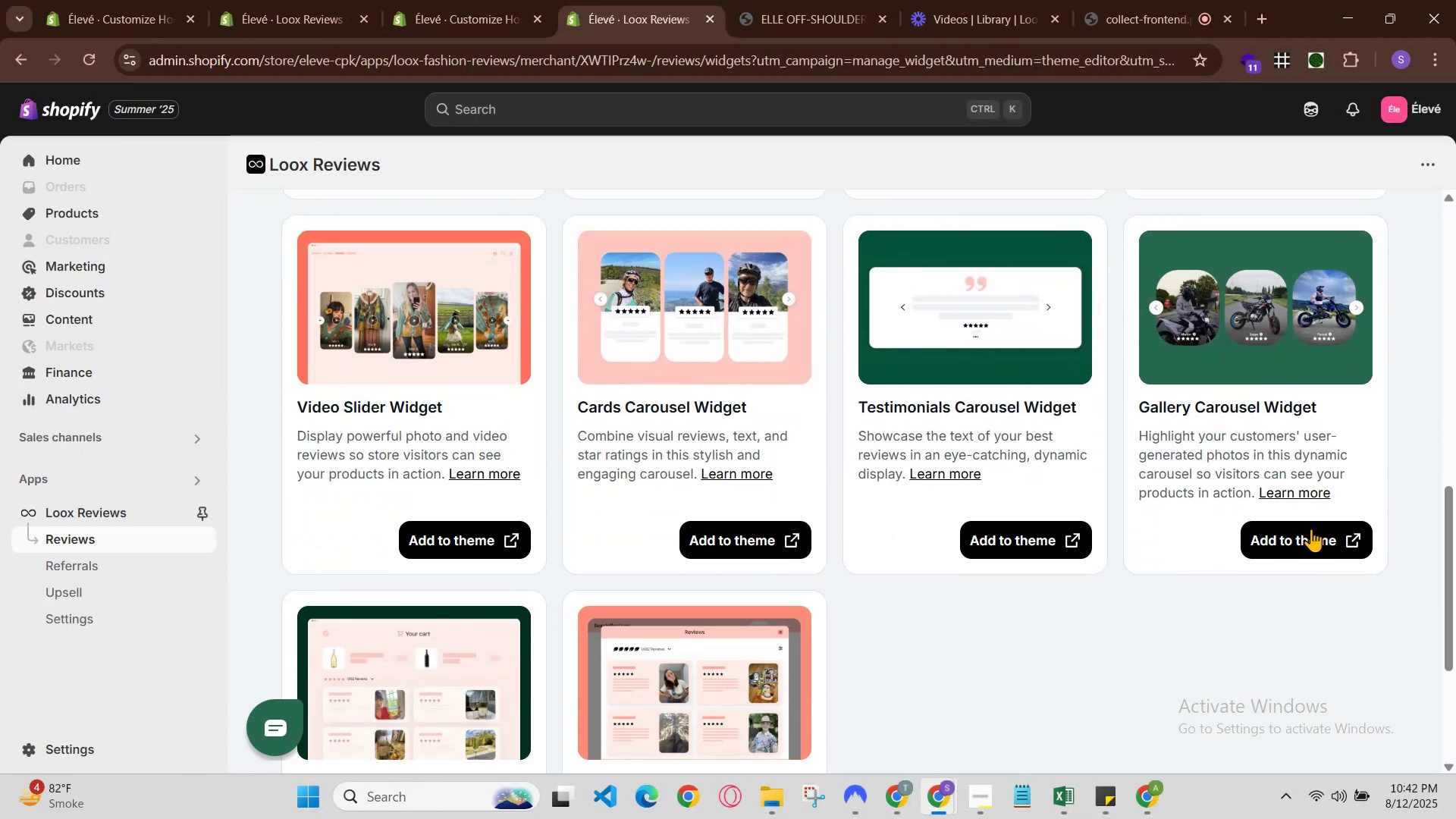 
left_click([1311, 538])
 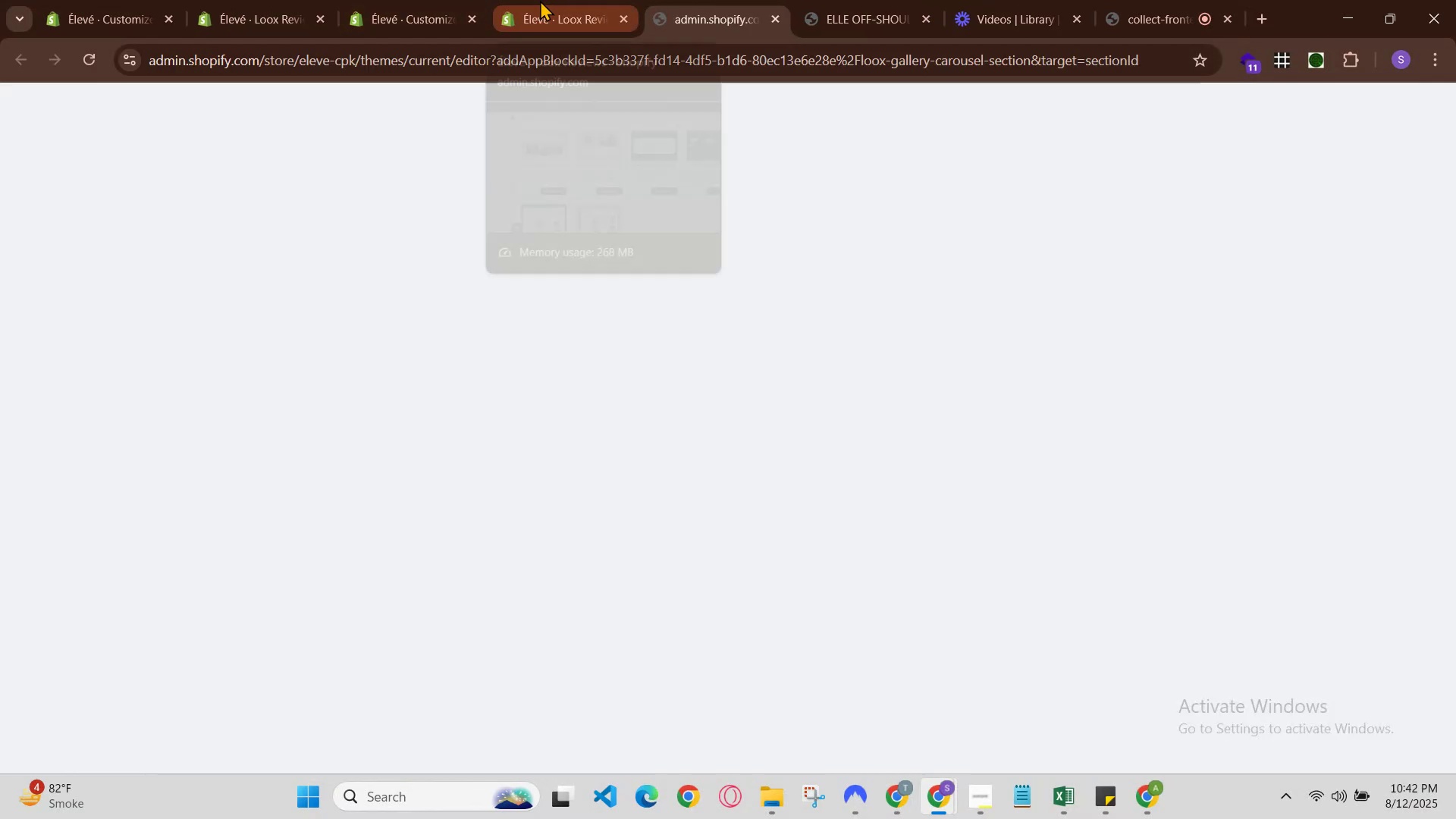 
left_click([541, 0])
 